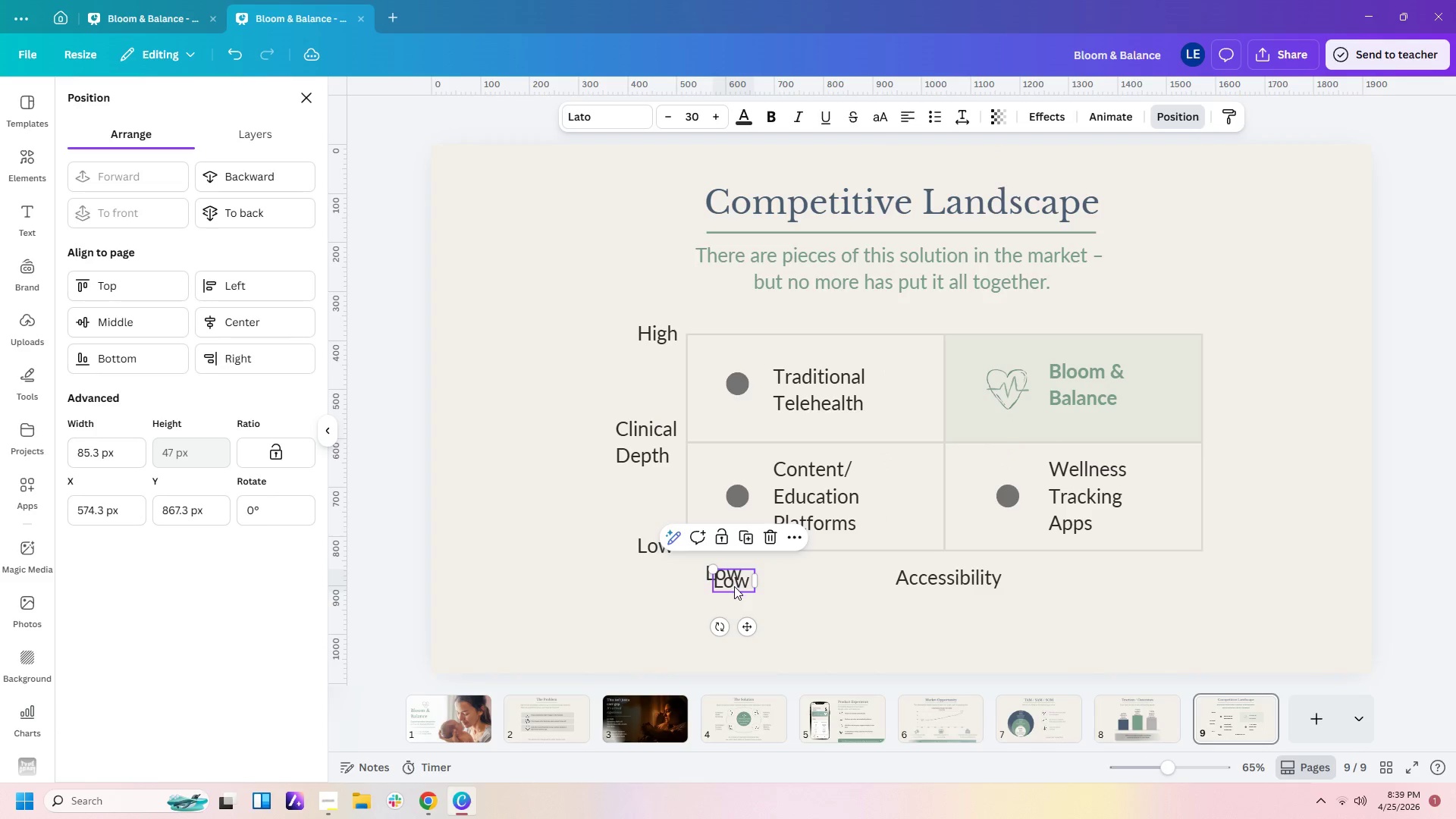 
left_click_drag(start_coordinate=[734, 586], to_coordinate=[1197, 574])
 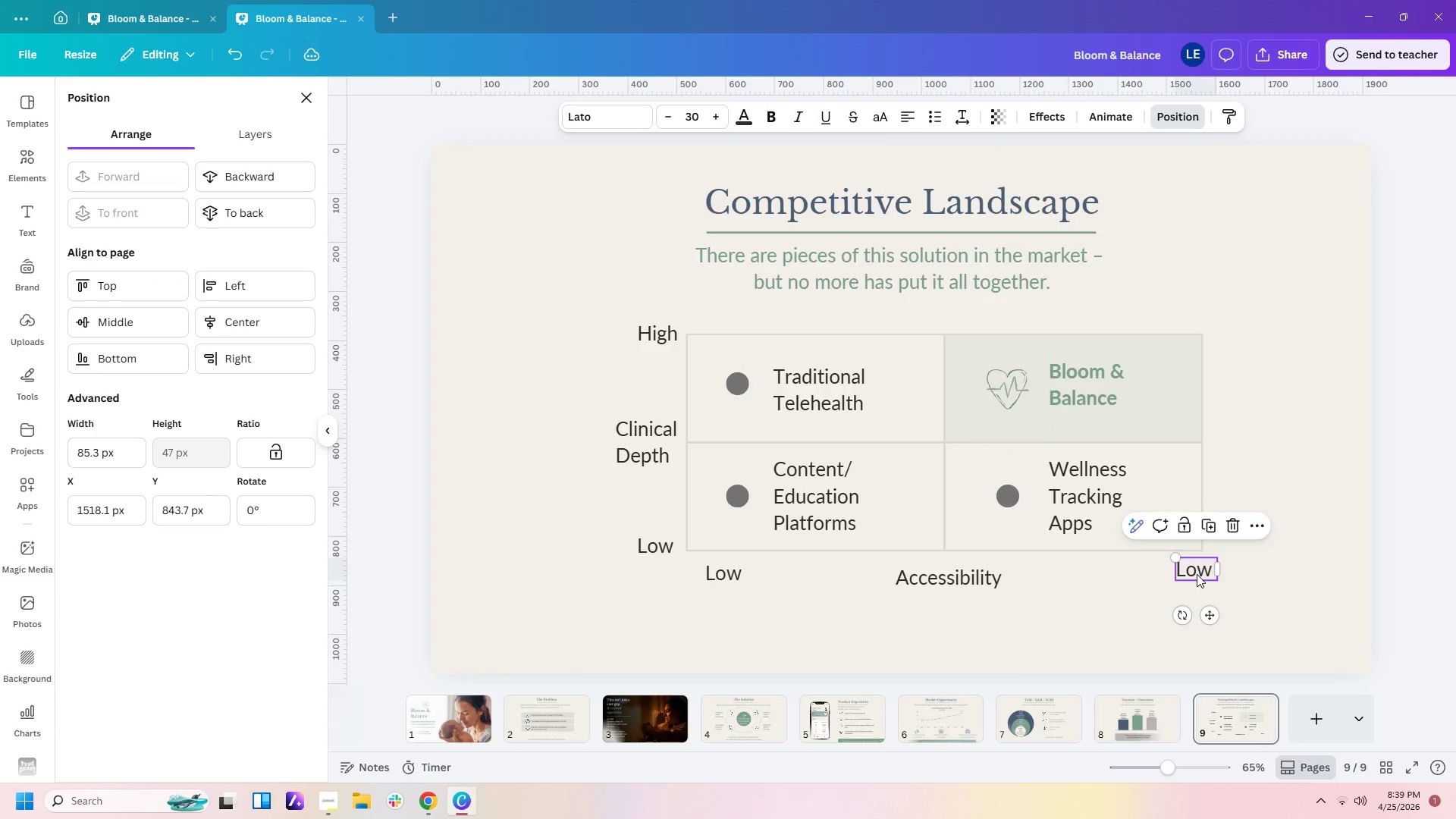 
double_click([1197, 574])
 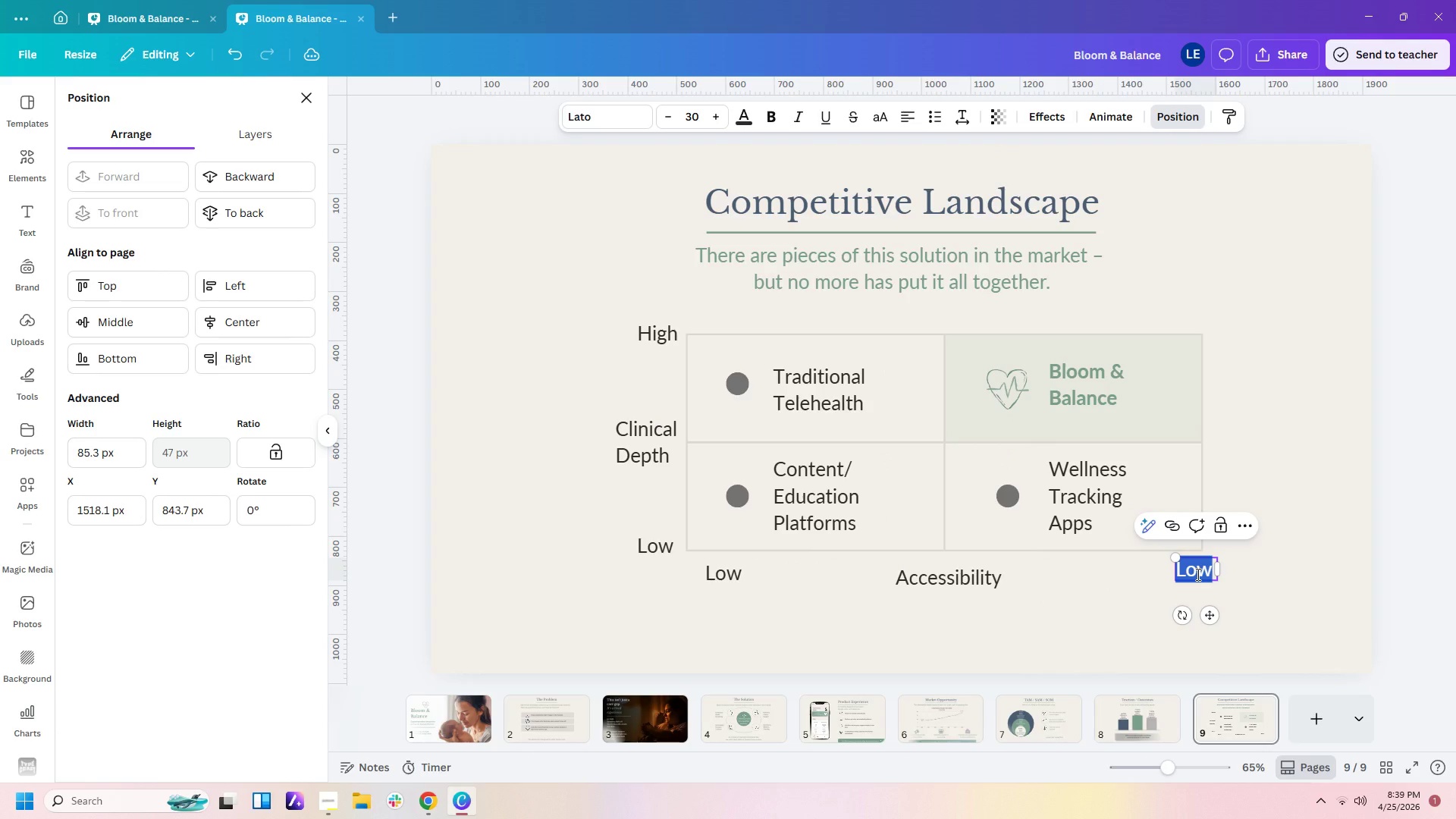 
type(High)
 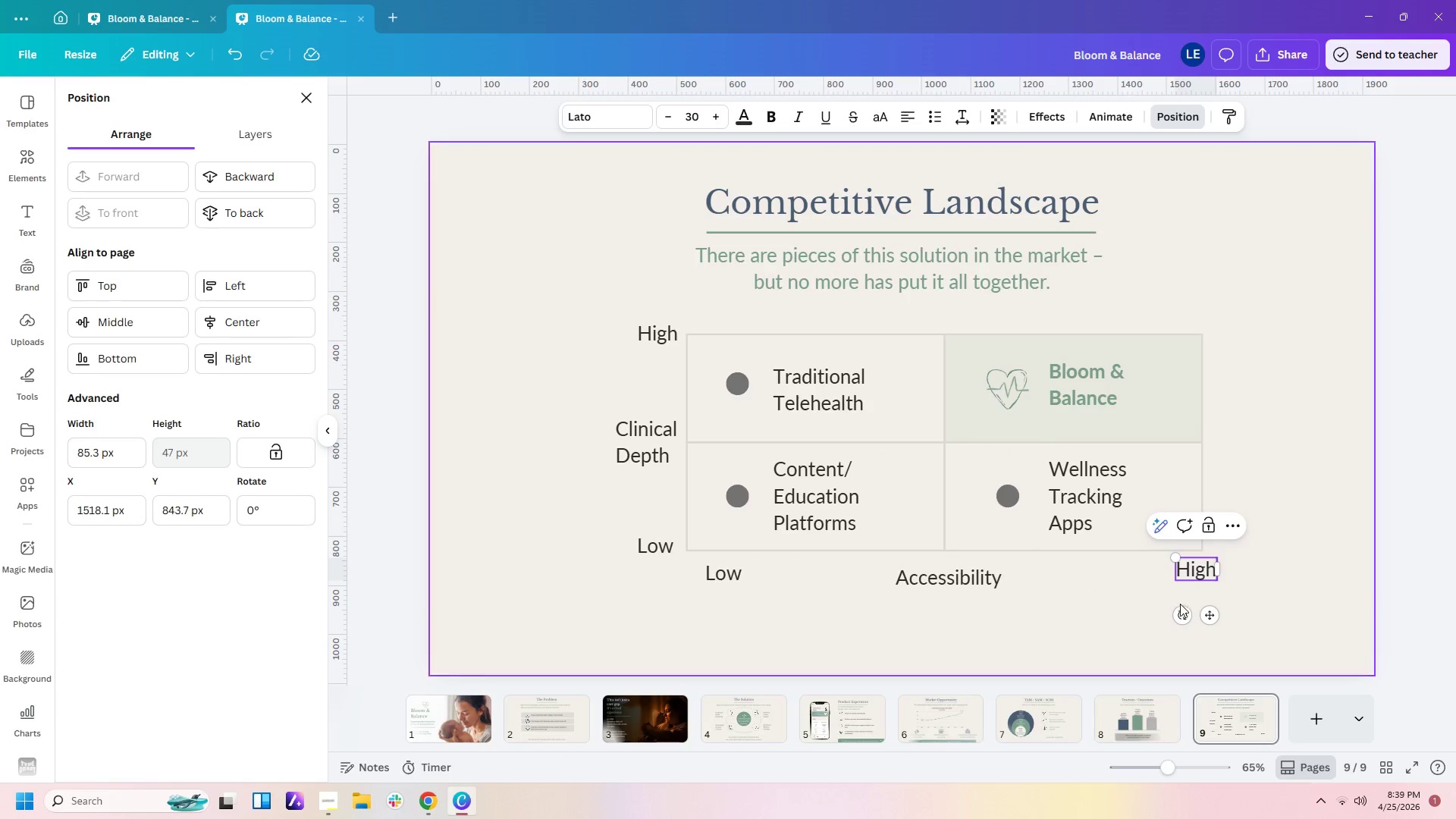 
left_click([1139, 628])
 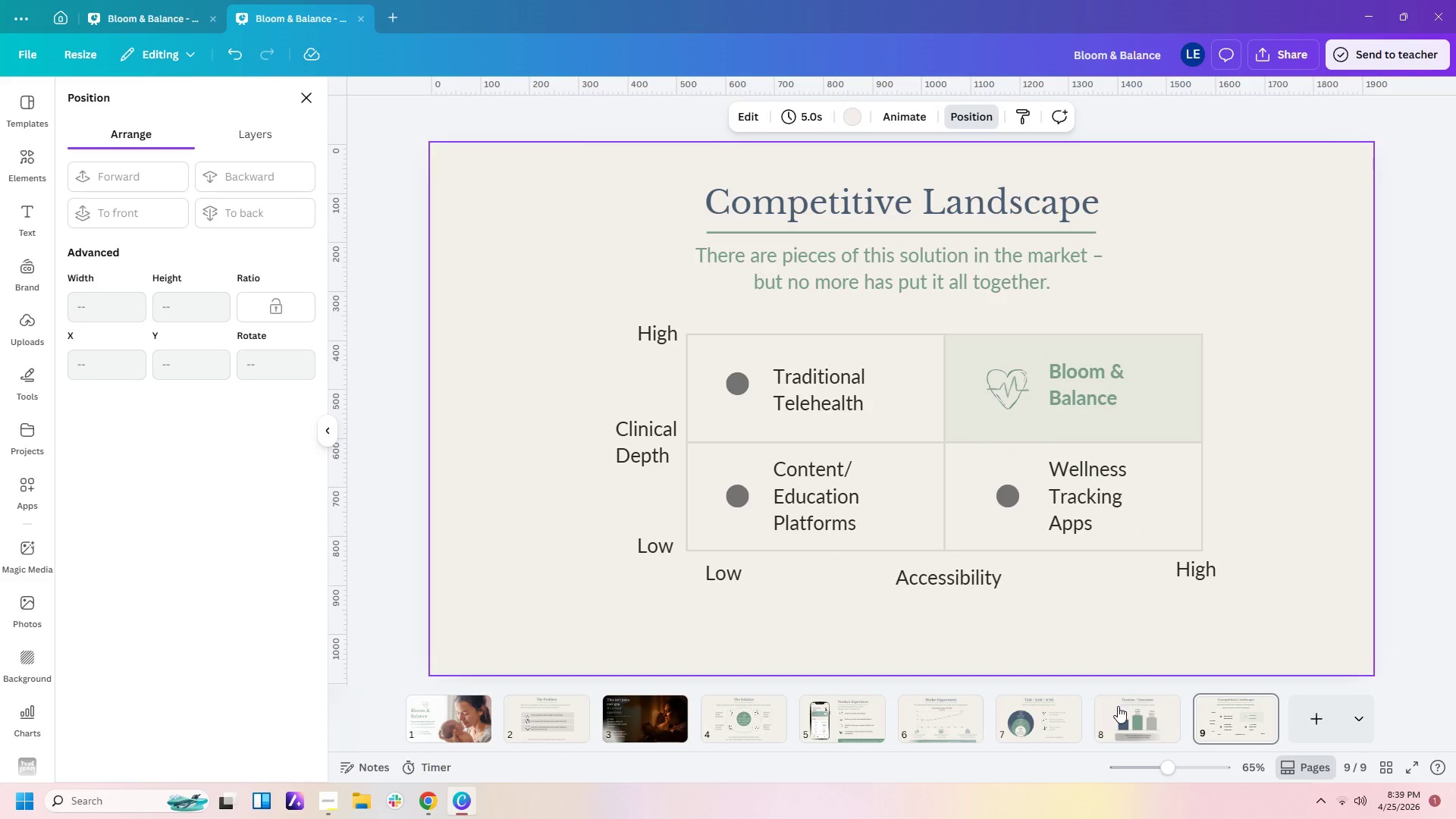 
left_click([1125, 706])
 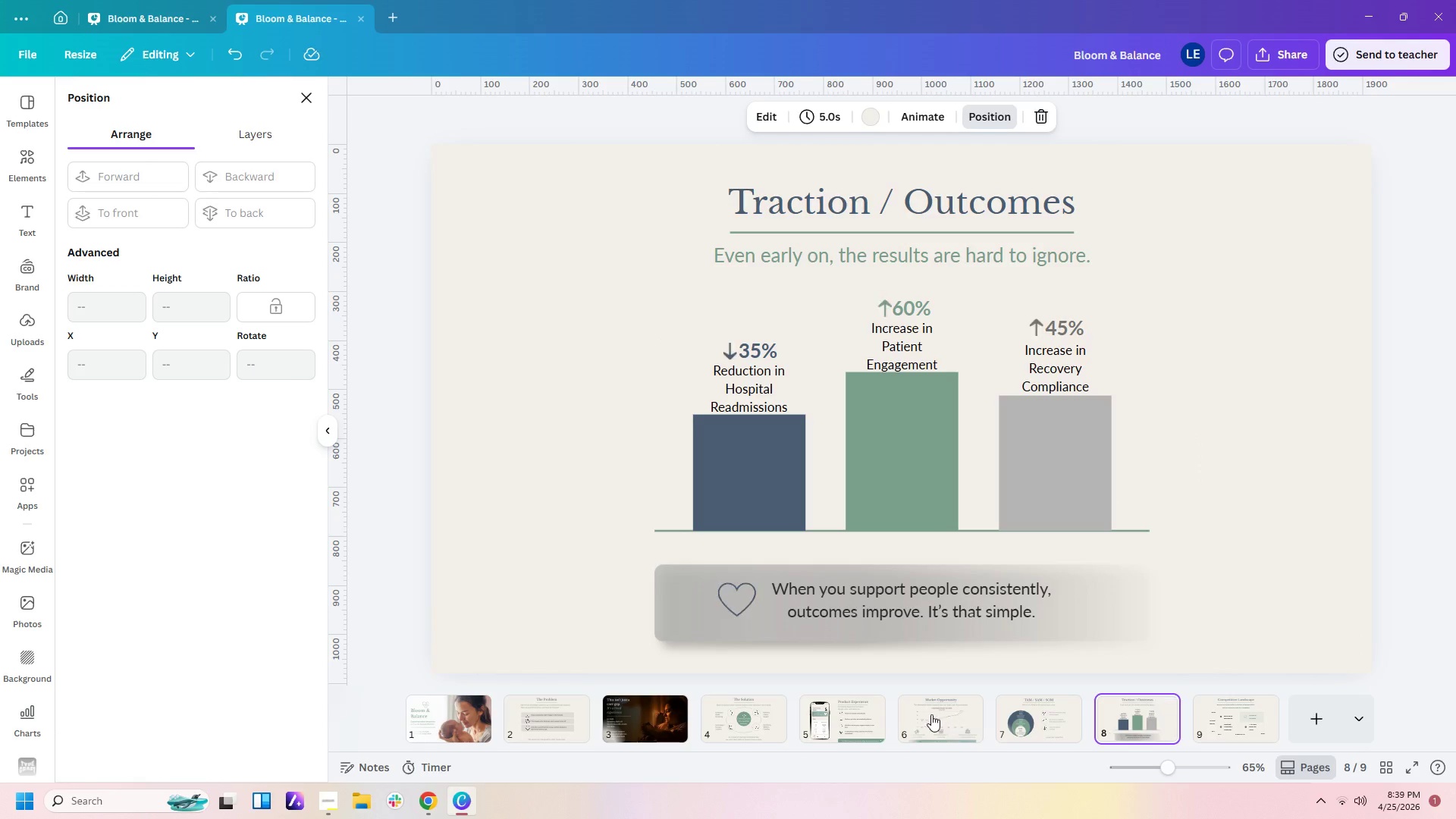 
left_click([930, 714])
 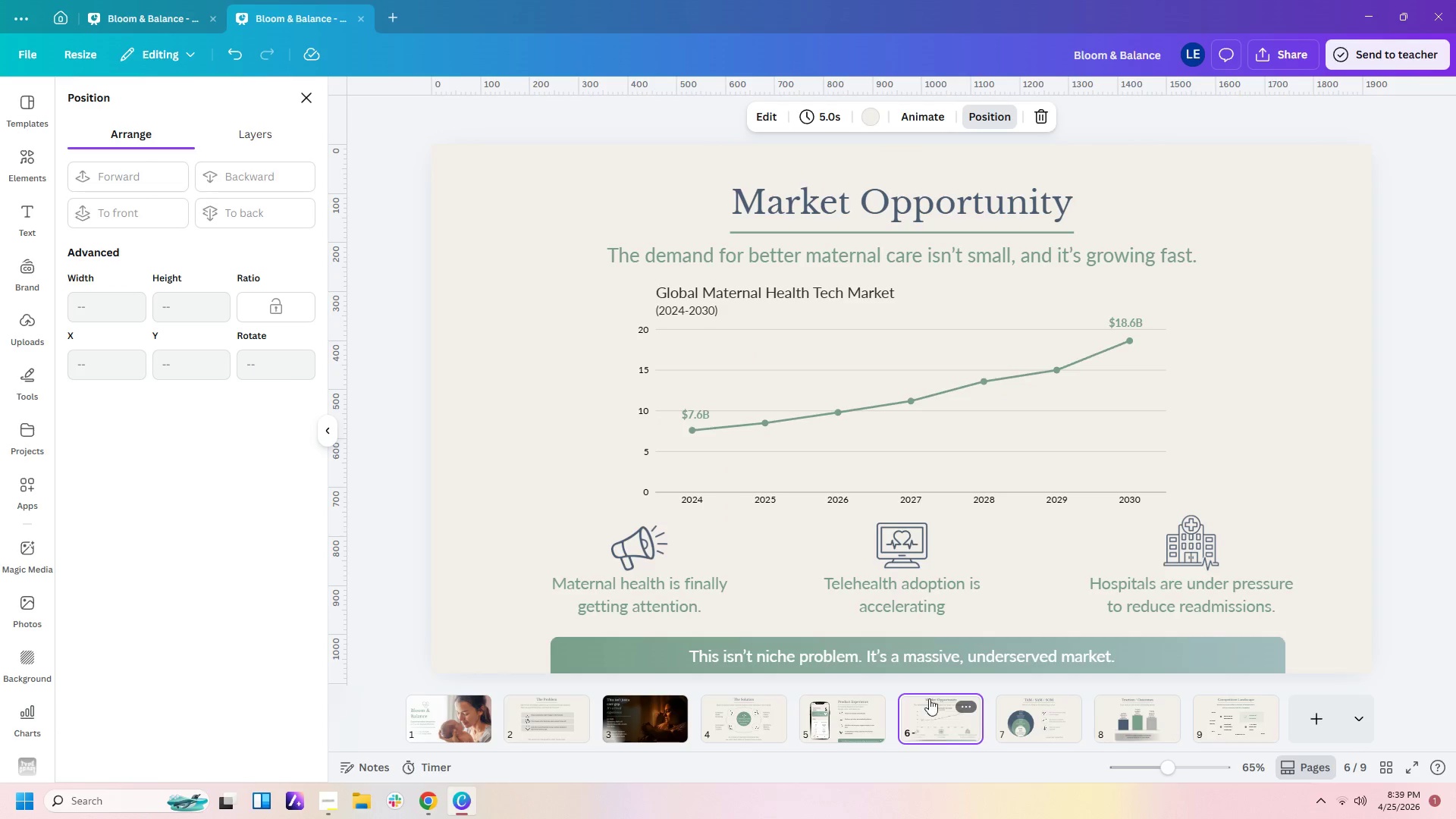 
left_click([929, 663])
 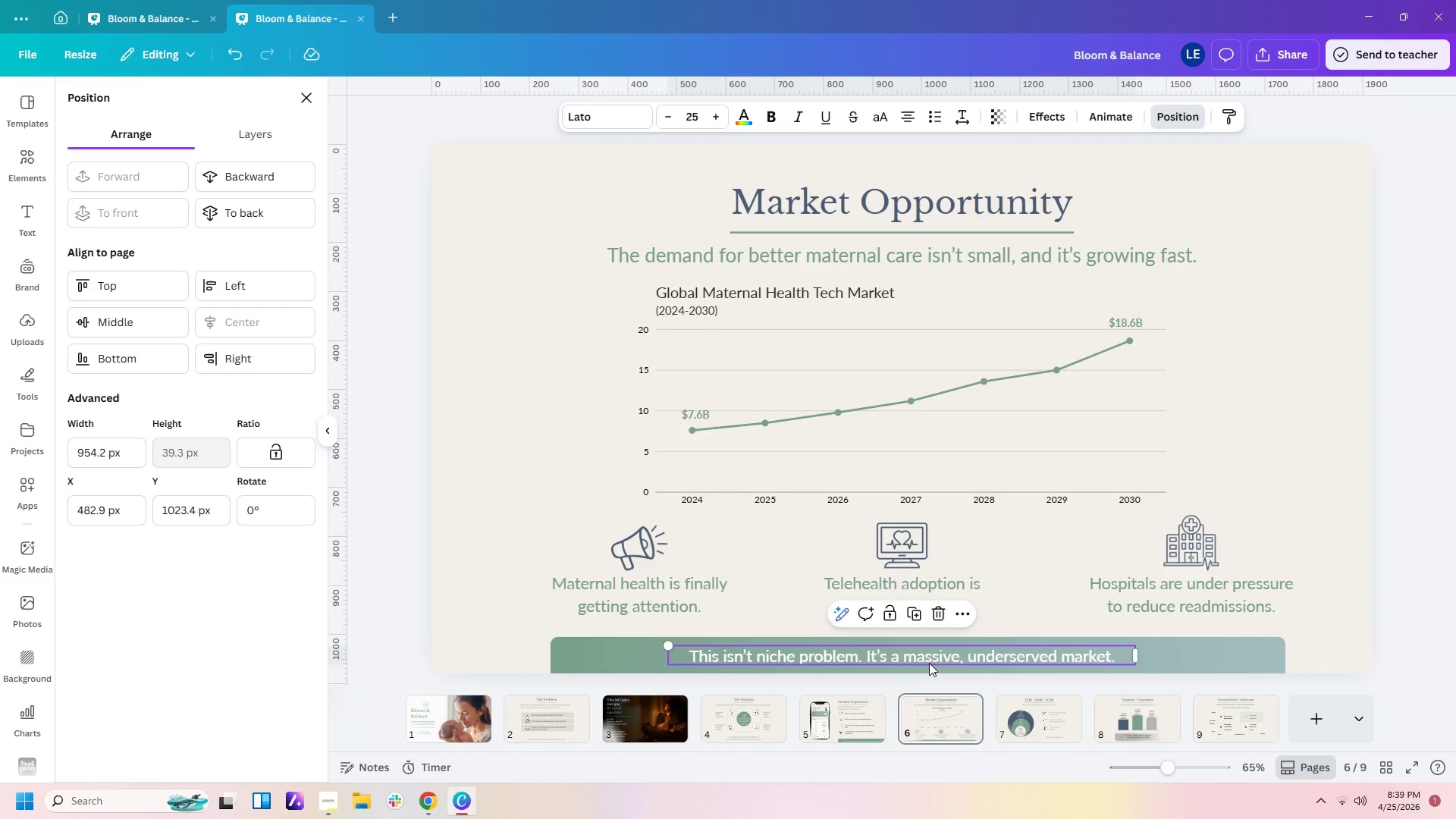 
key(Control+C)
 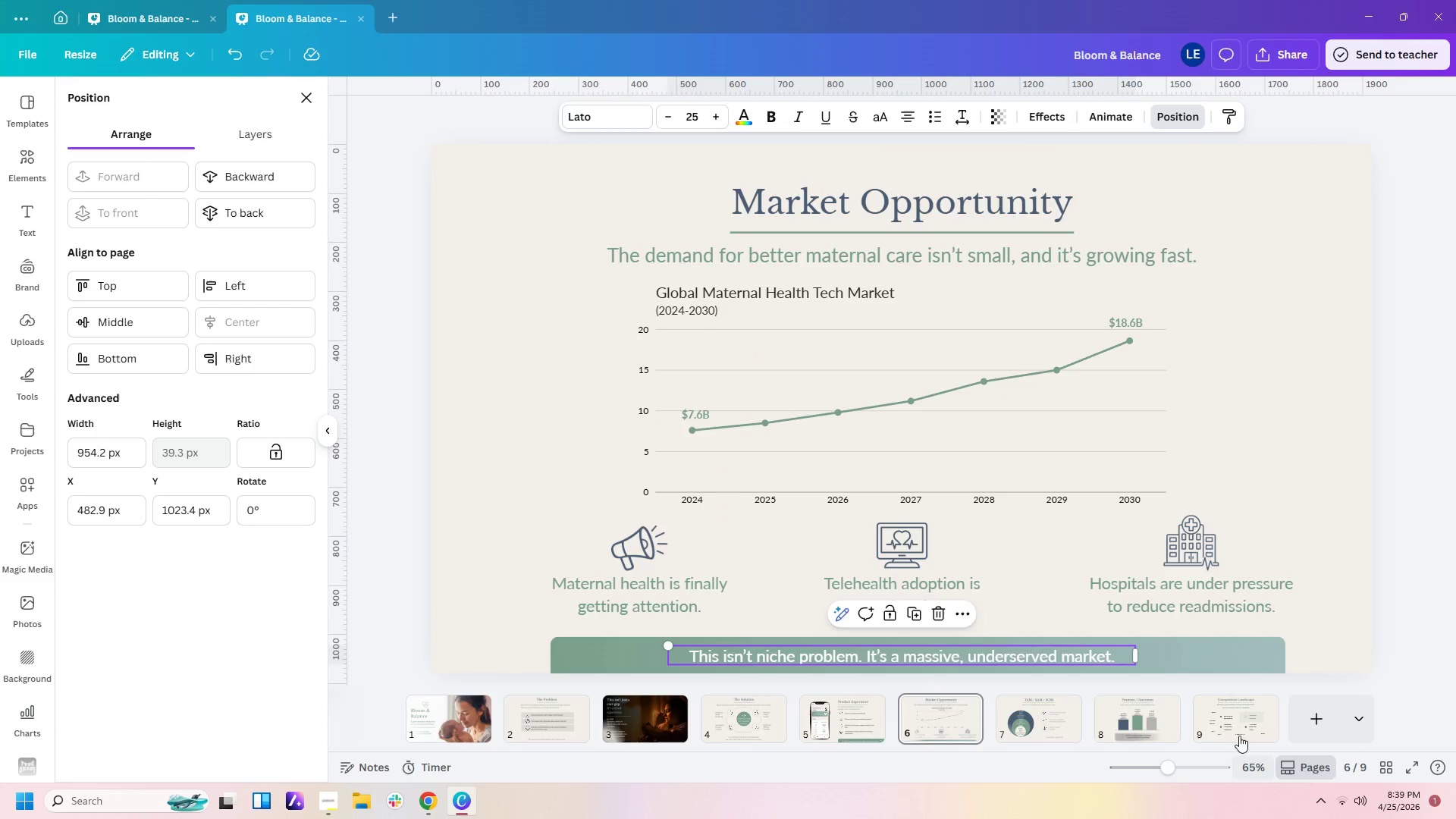 
left_click([1228, 720])
 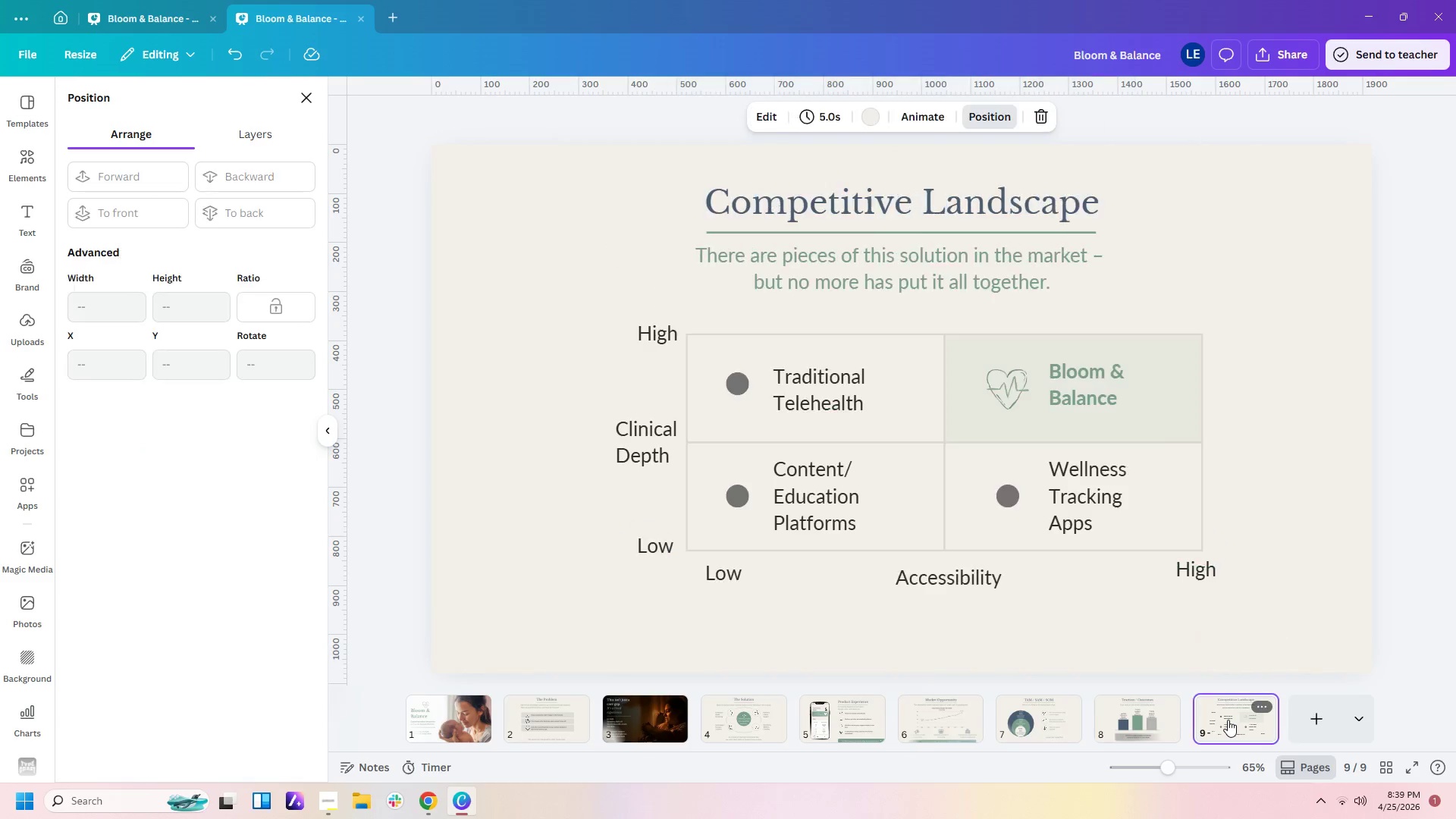 
key(Control+V)
 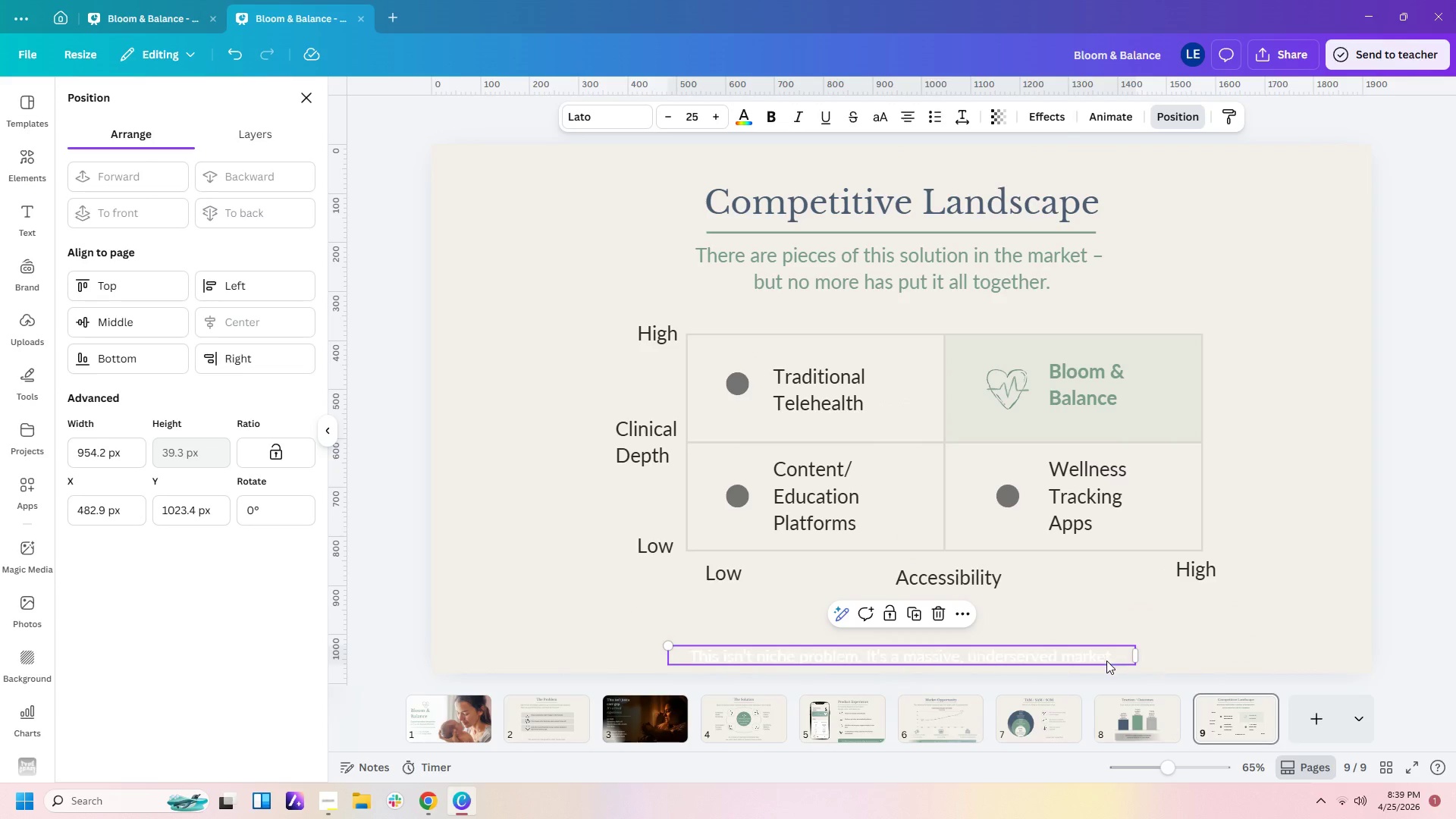 
double_click([1106, 661])
 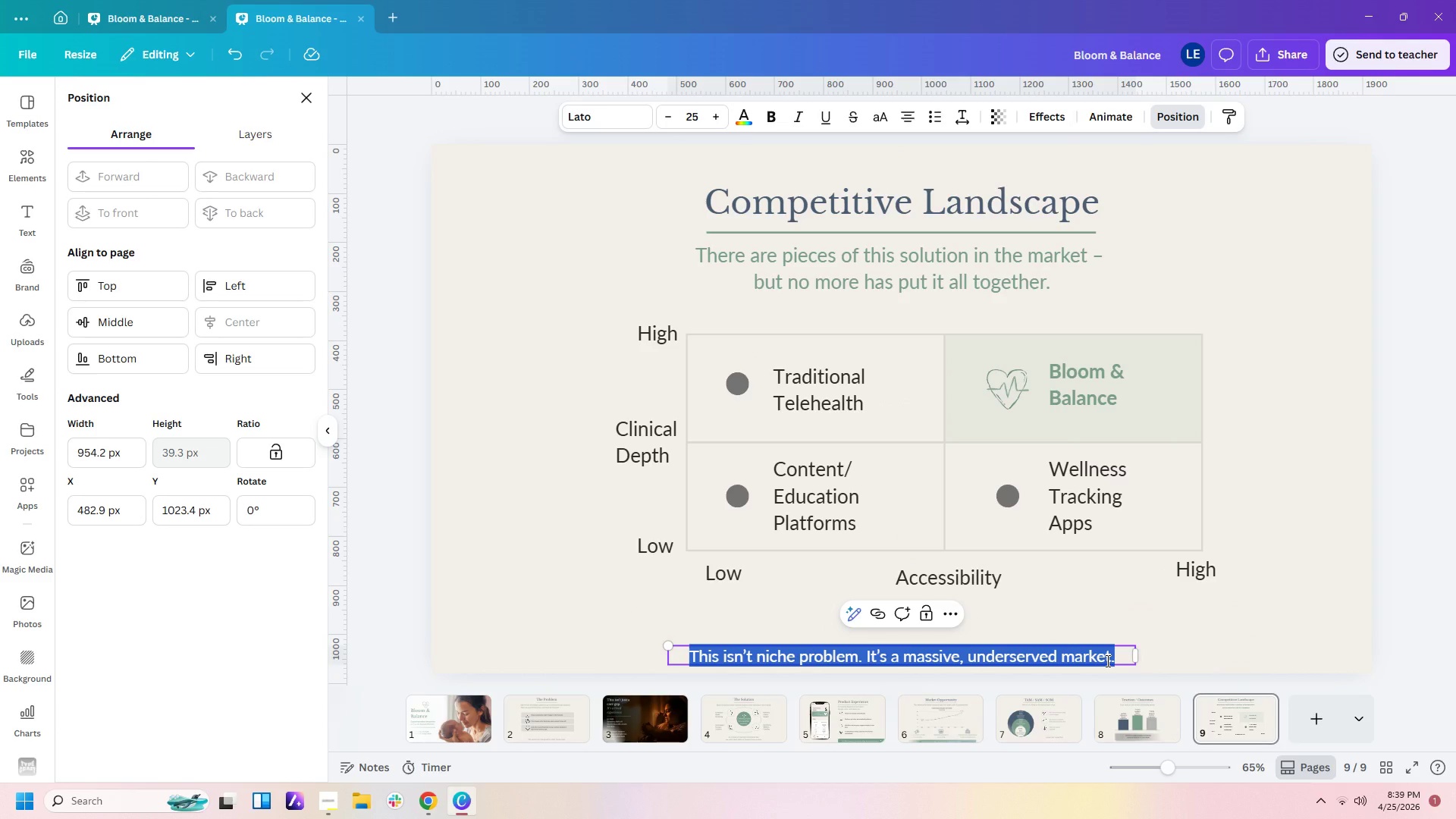 
type(We connect all of it into one continuous care experience.)
 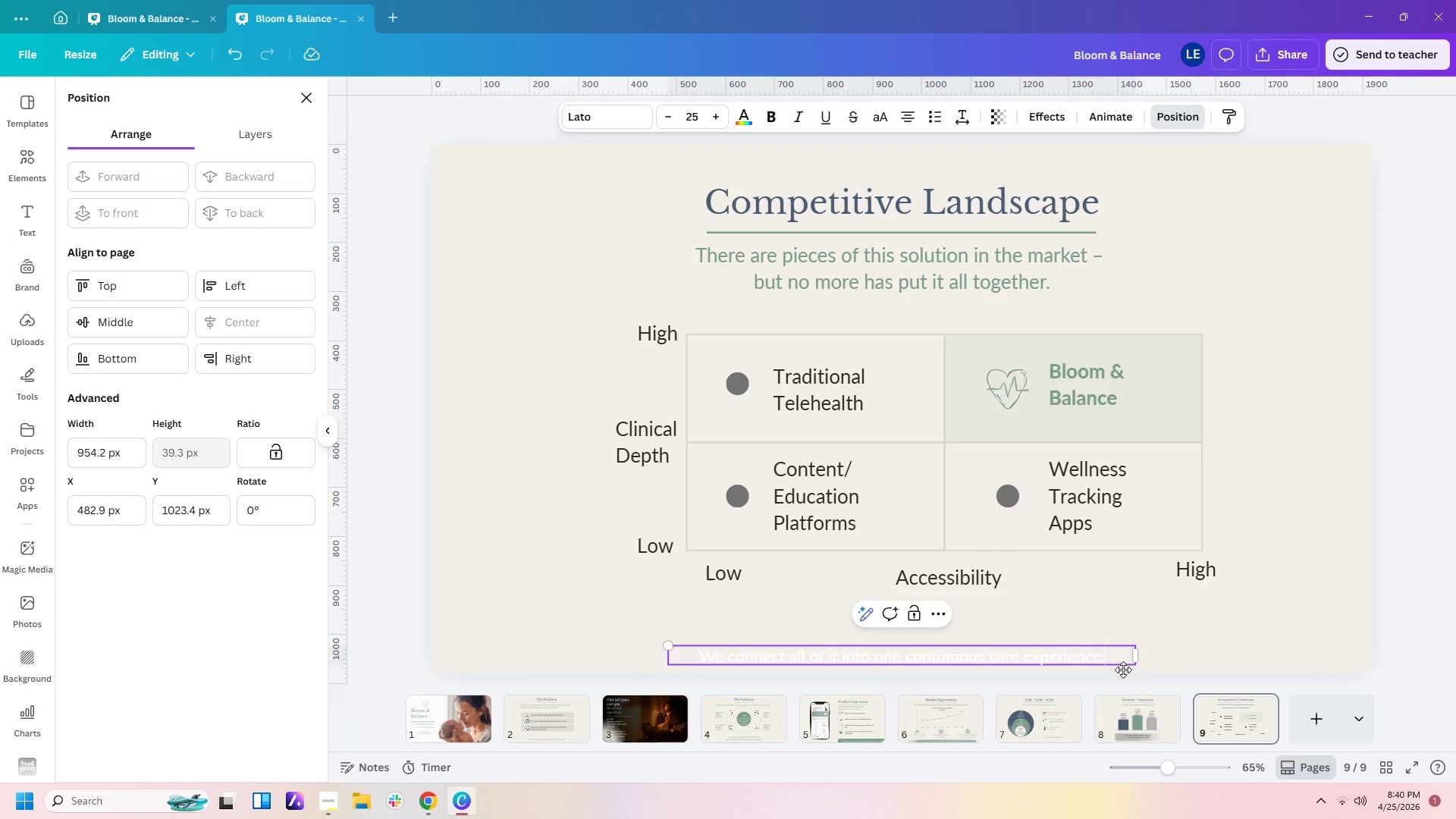 
left_click([1176, 642])
 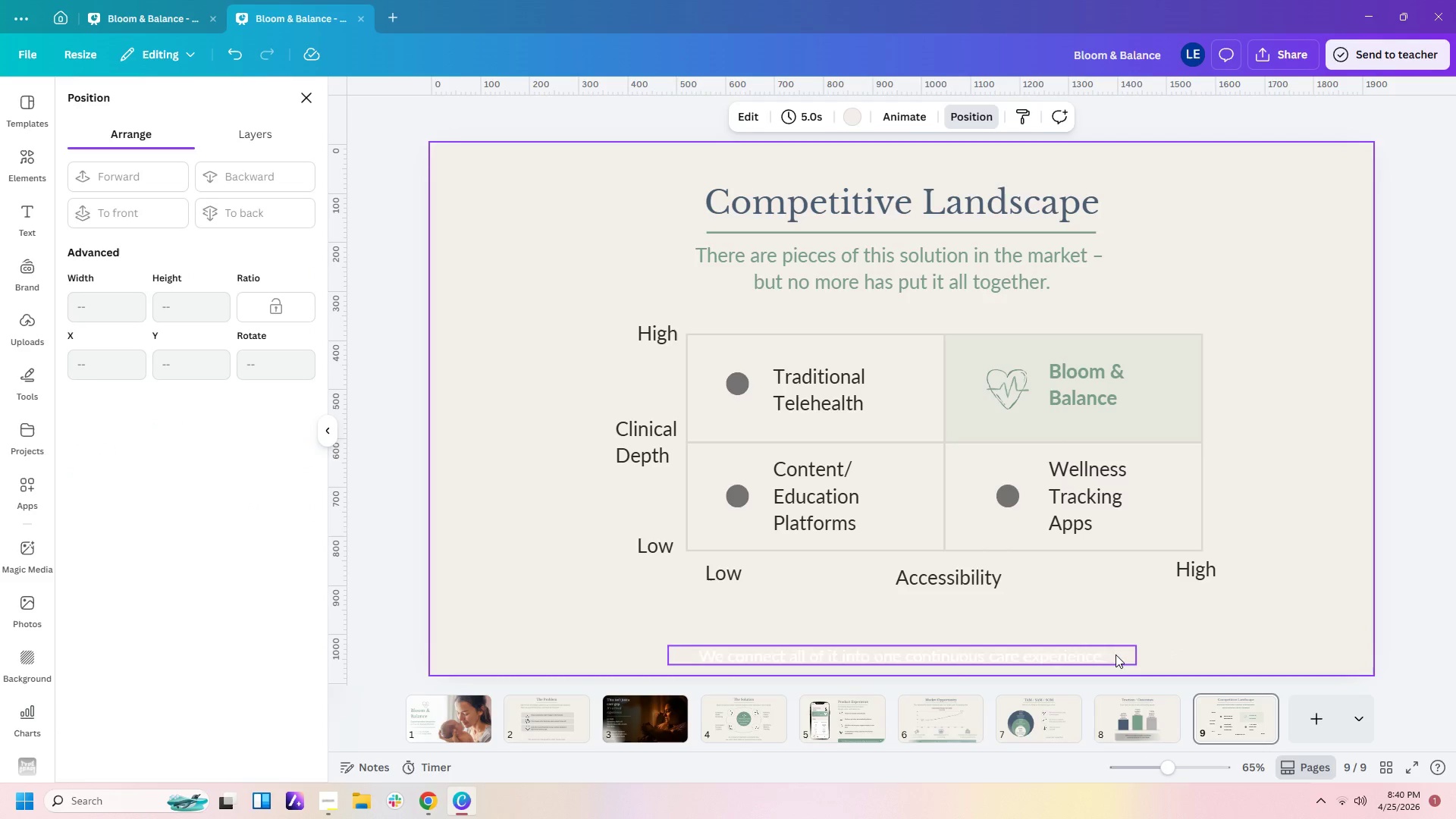 
left_click_drag(start_coordinate=[1113, 656], to_coordinate=[1119, 647])
 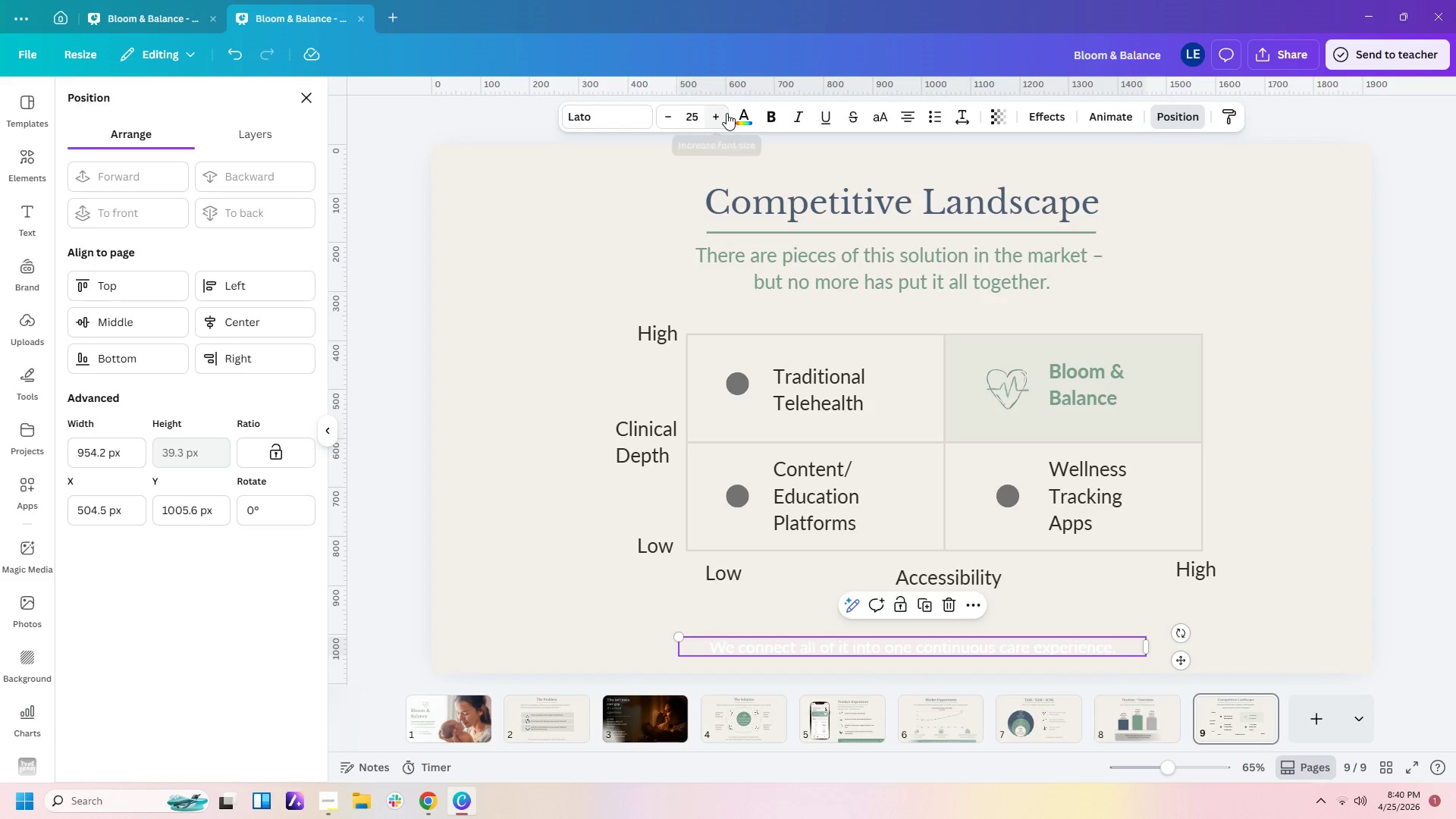 
left_click([736, 113])
 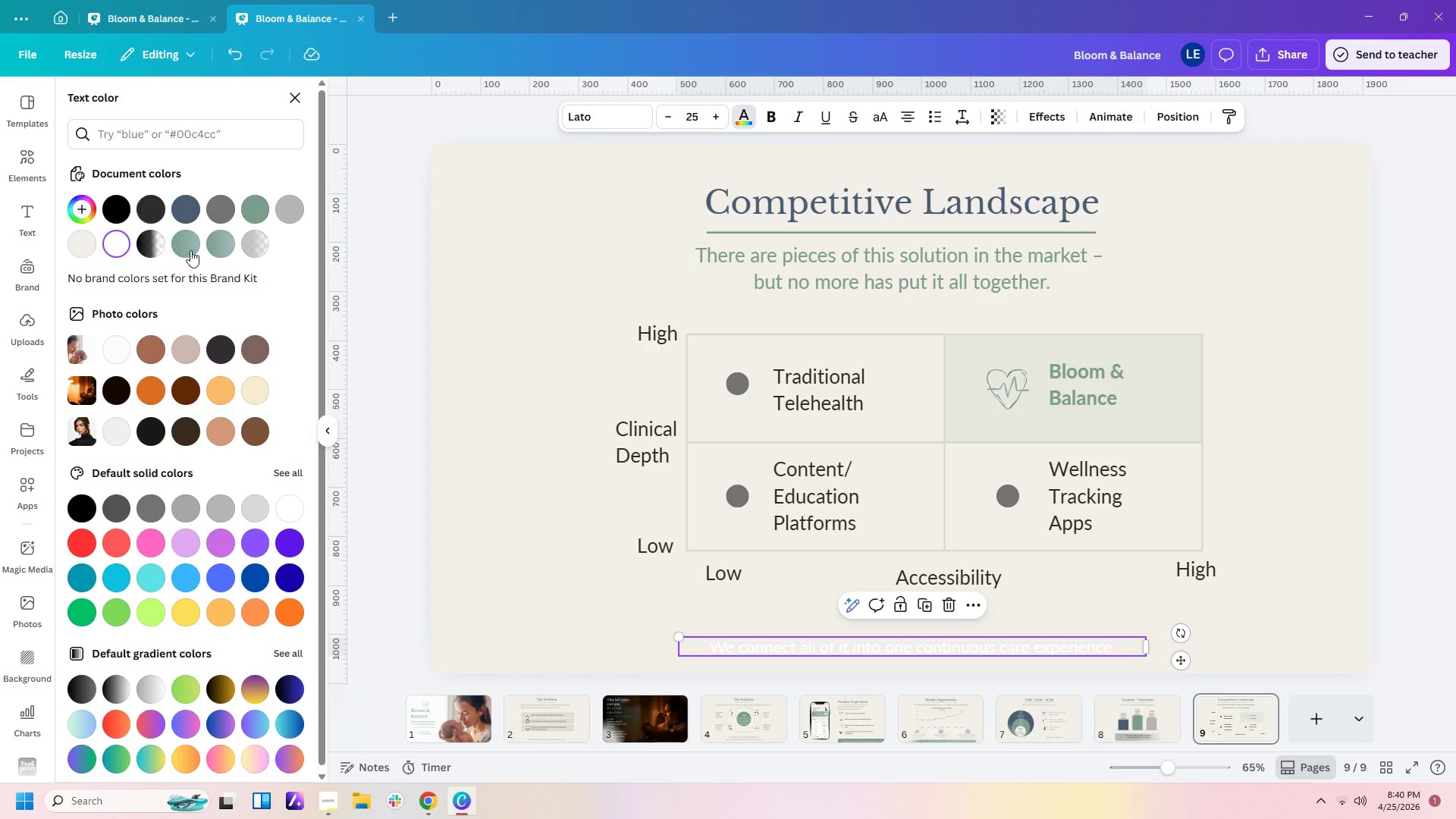 
left_click([253, 213])
 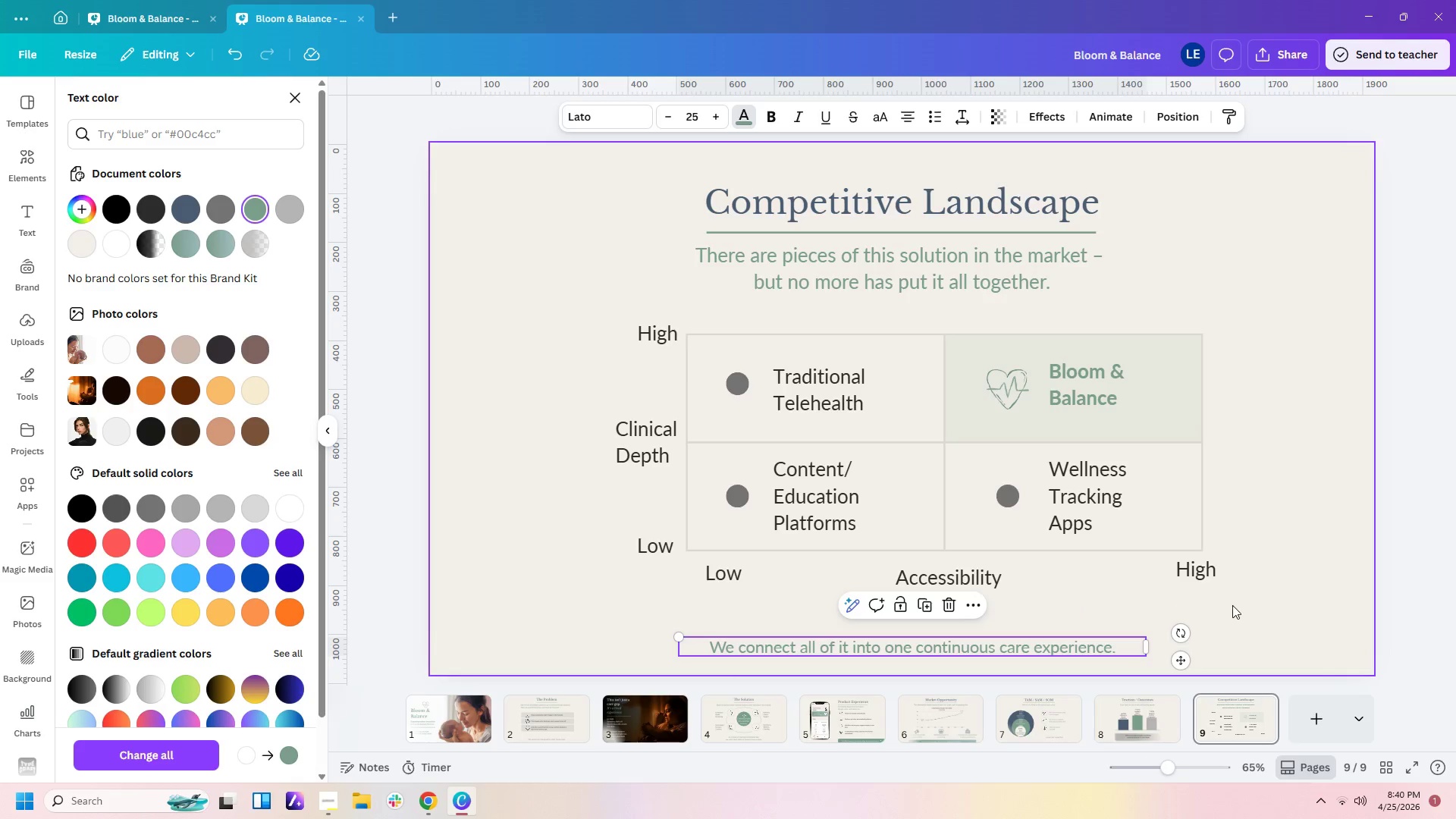 
left_click([1235, 606])
 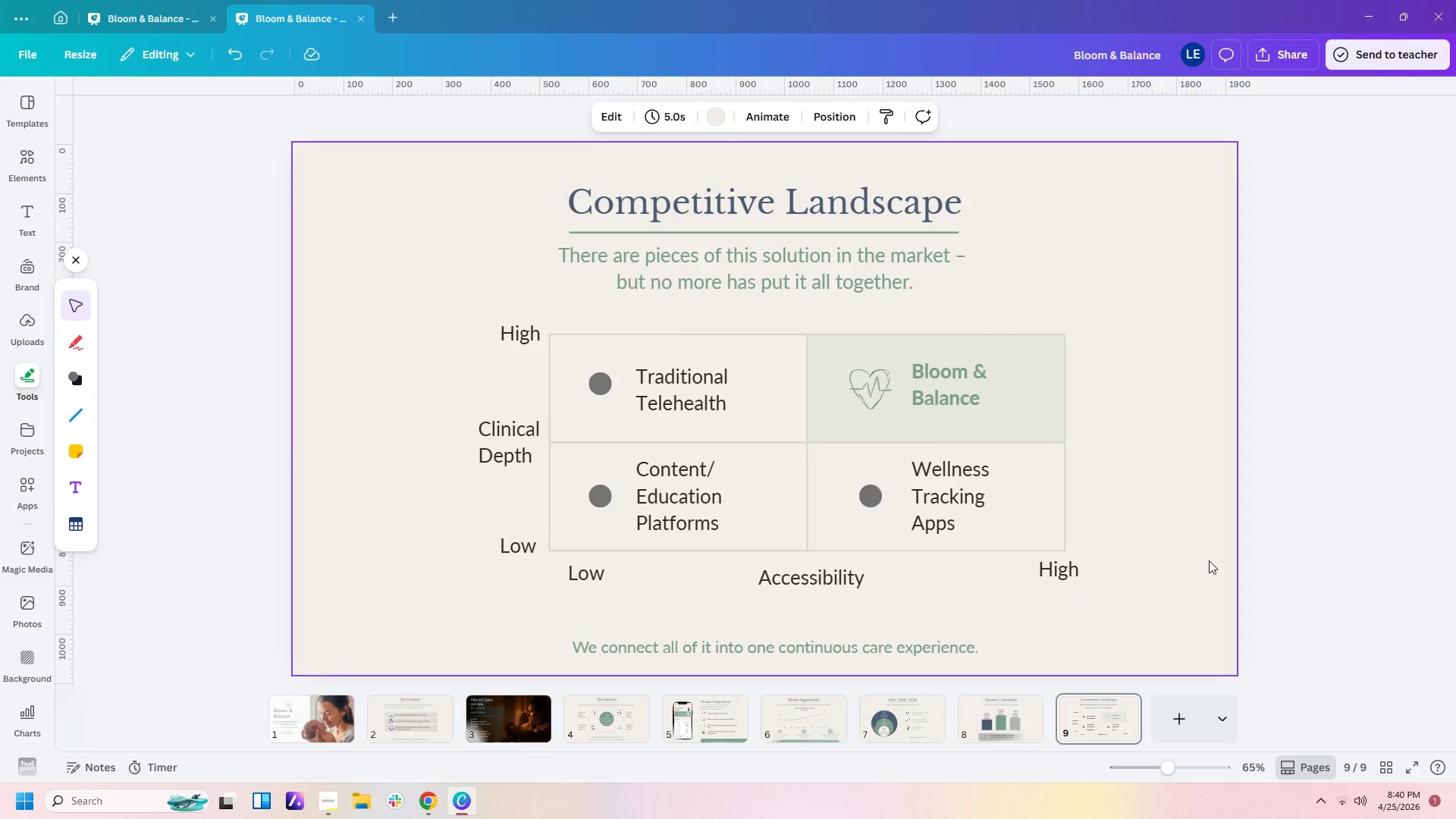 
mouse_move([942, 639])
 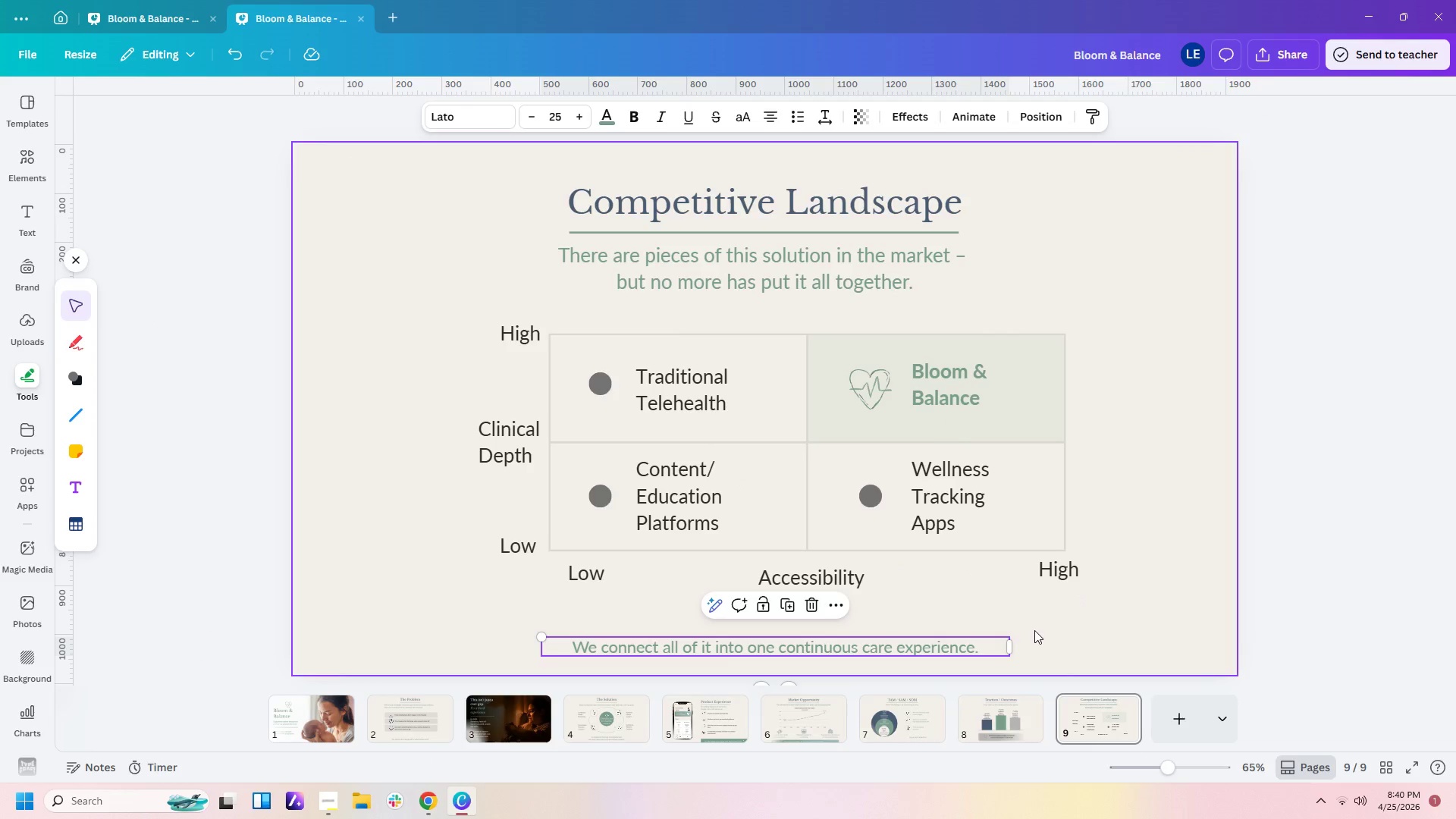 
left_click([1034, 630])
 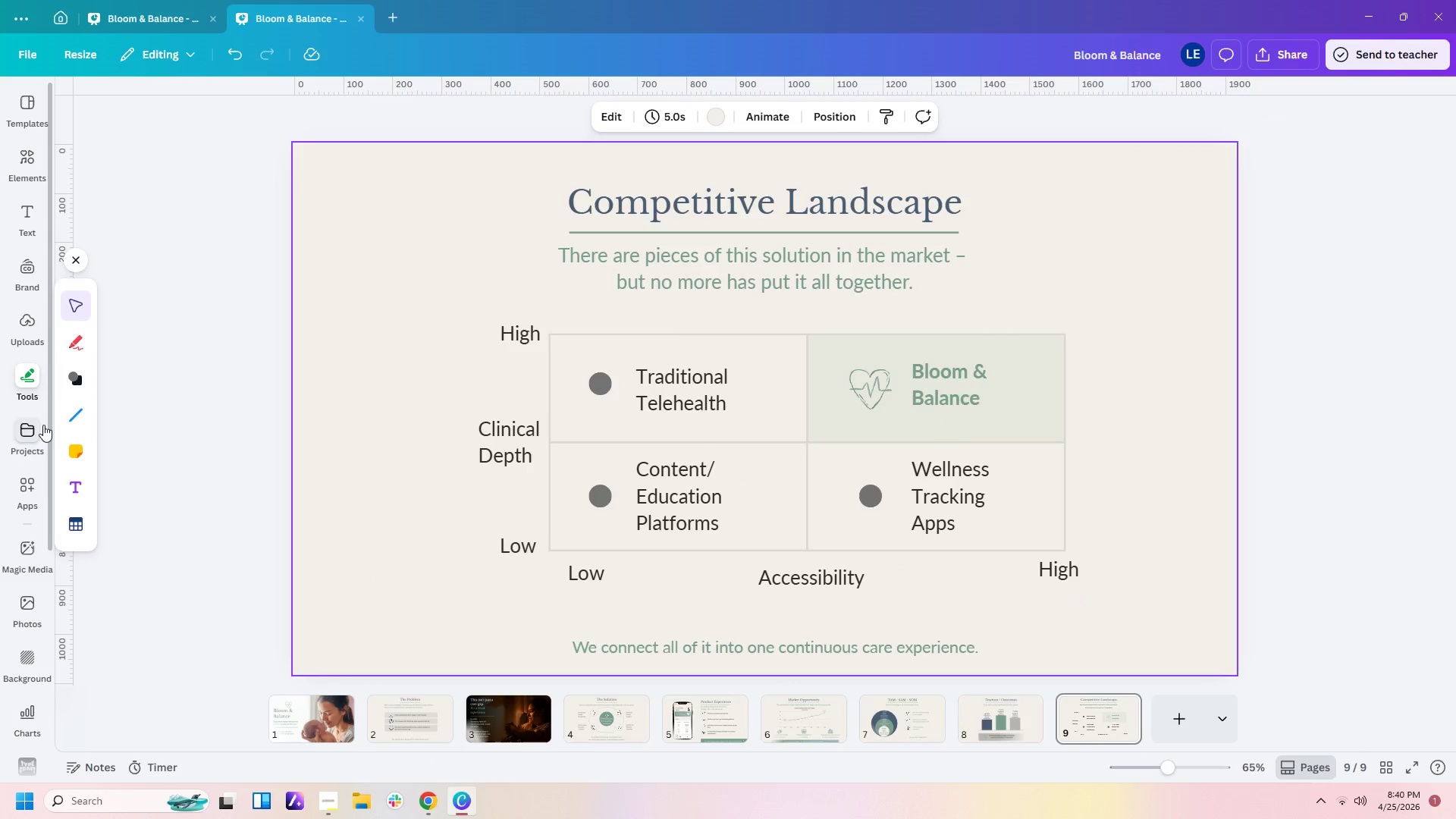 
left_click([80, 380])
 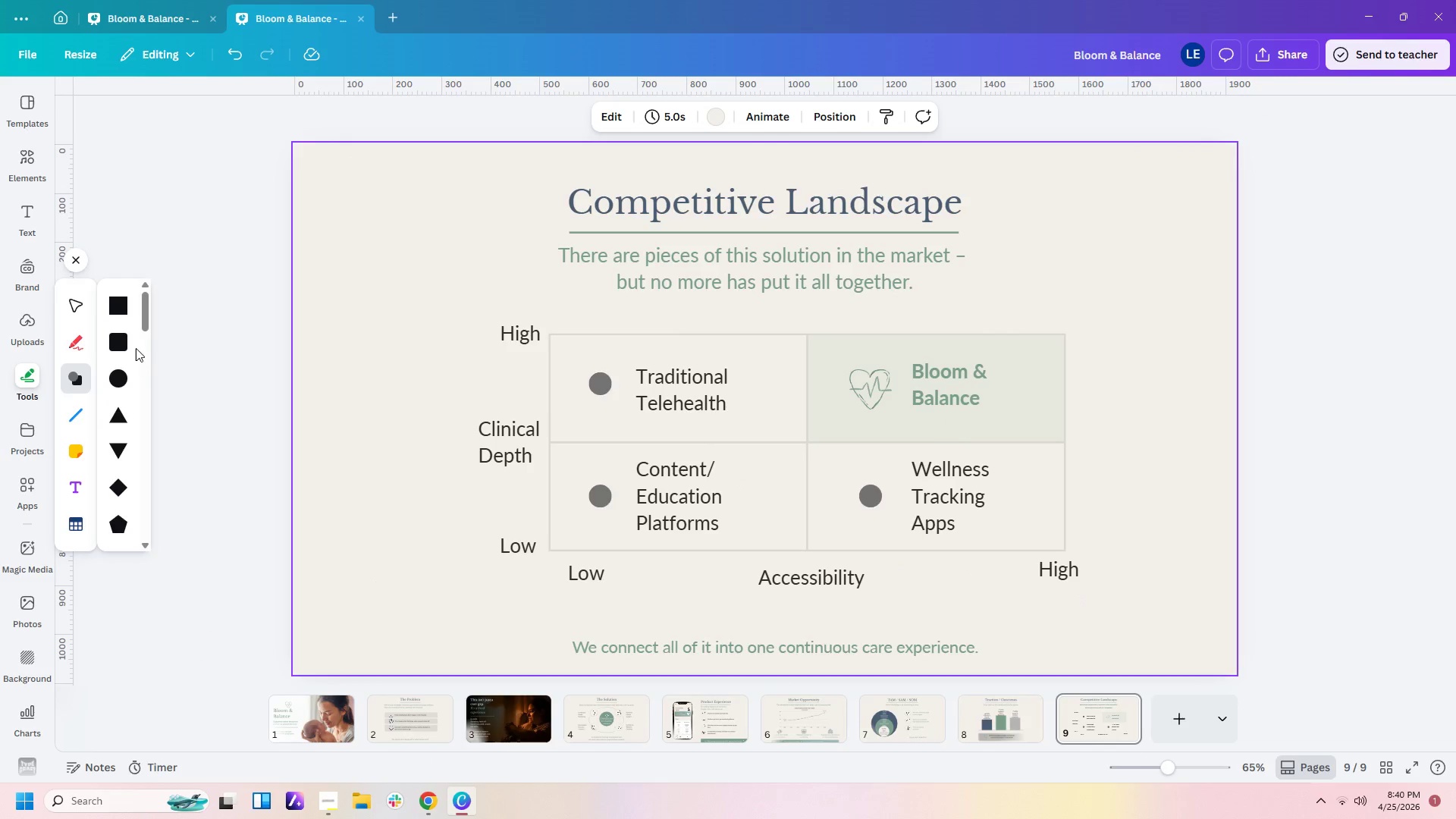 
left_click([118, 346])
 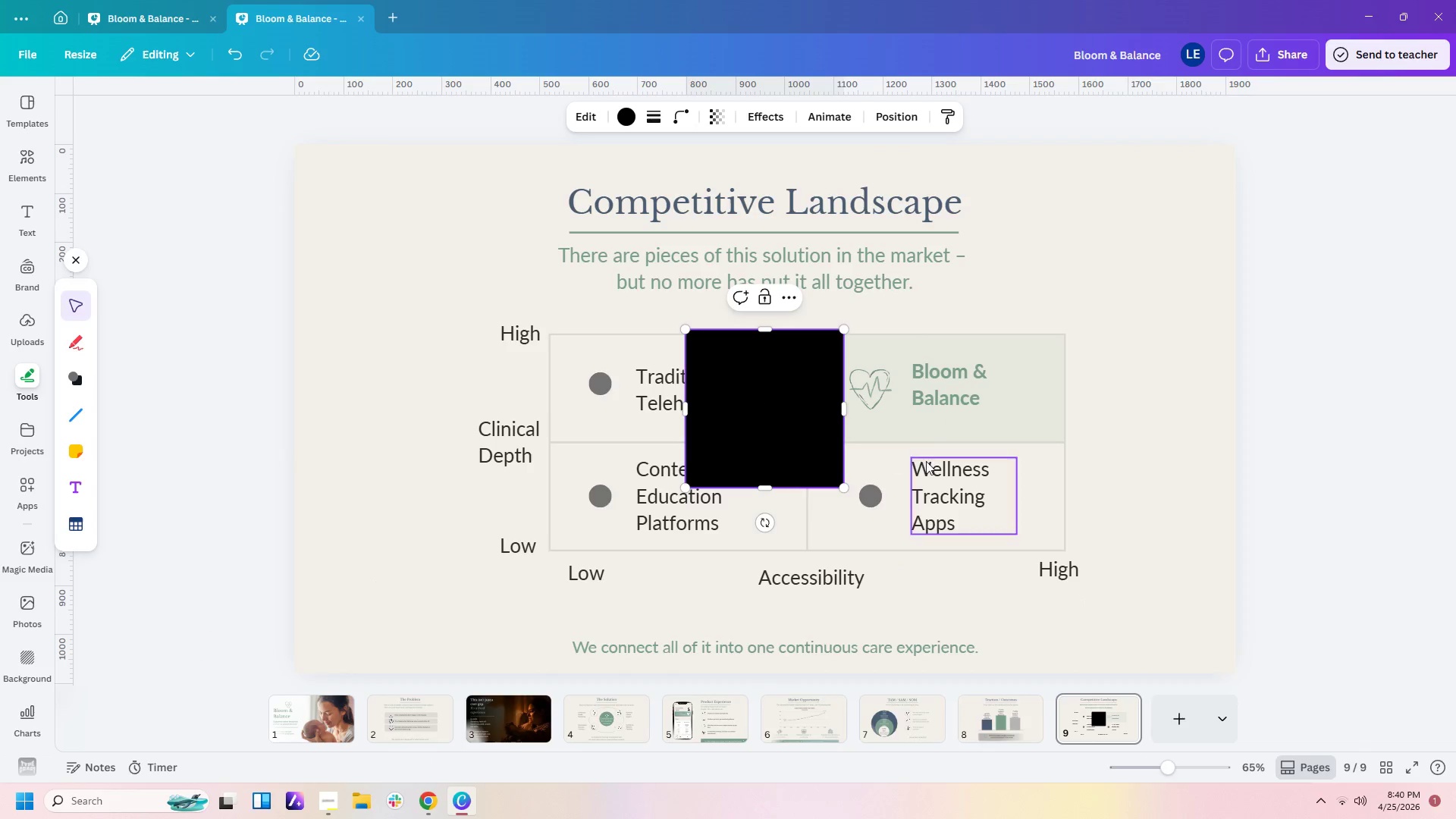 
left_click([1131, 451])
 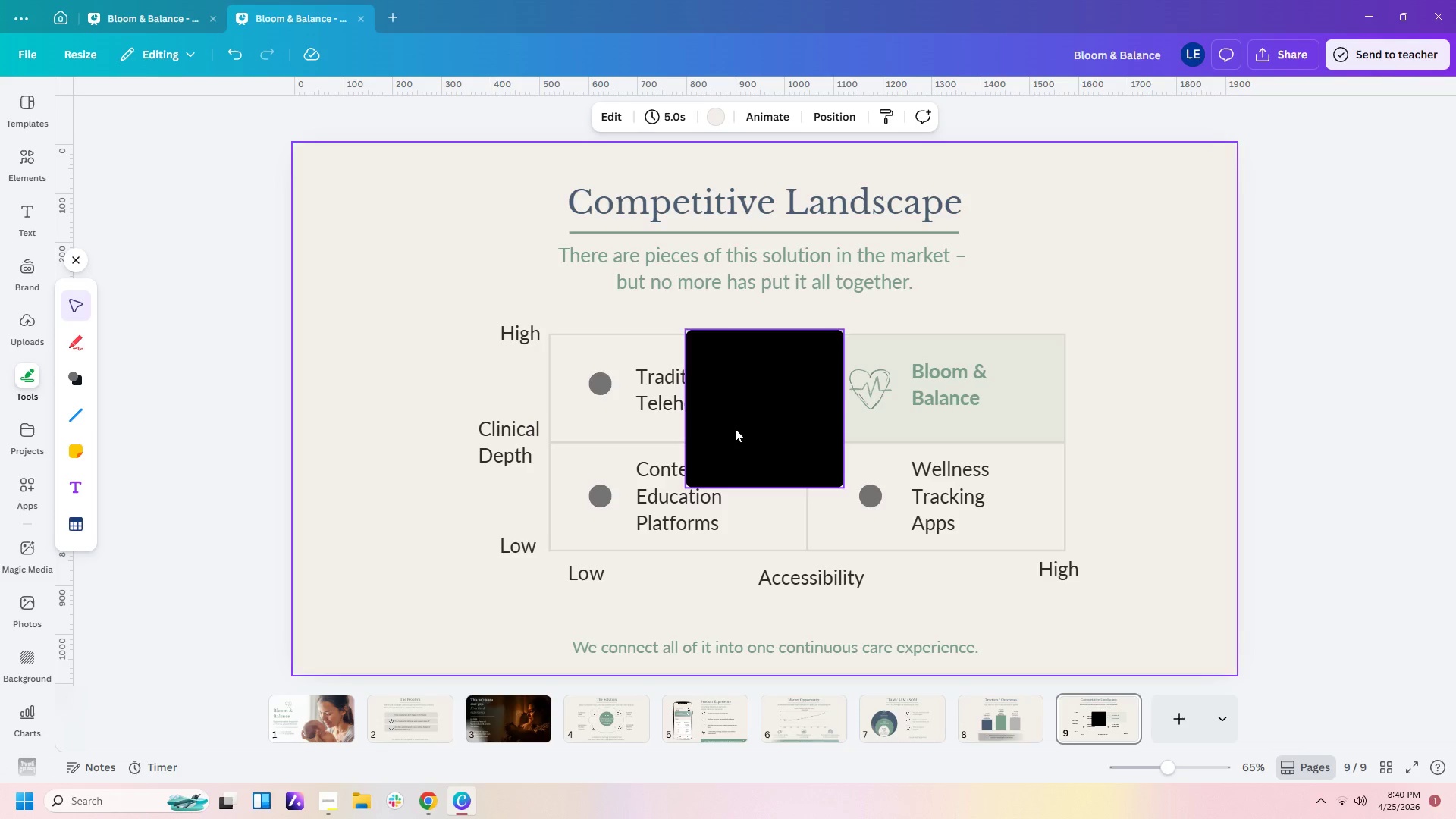 
left_click_drag(start_coordinate=[736, 428], to_coordinate=[569, 607])
 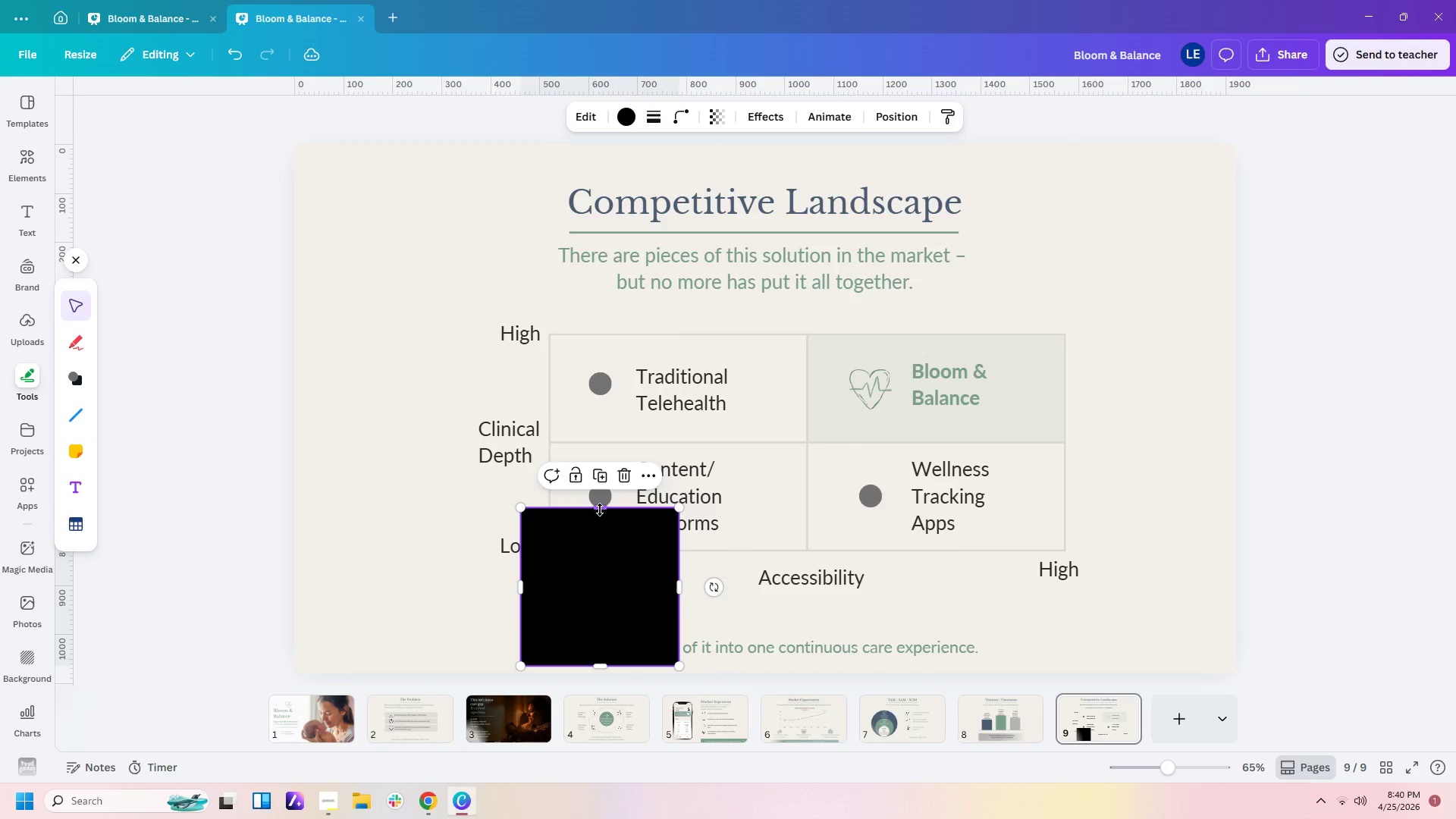 
left_click_drag(start_coordinate=[600, 510], to_coordinate=[610, 630])
 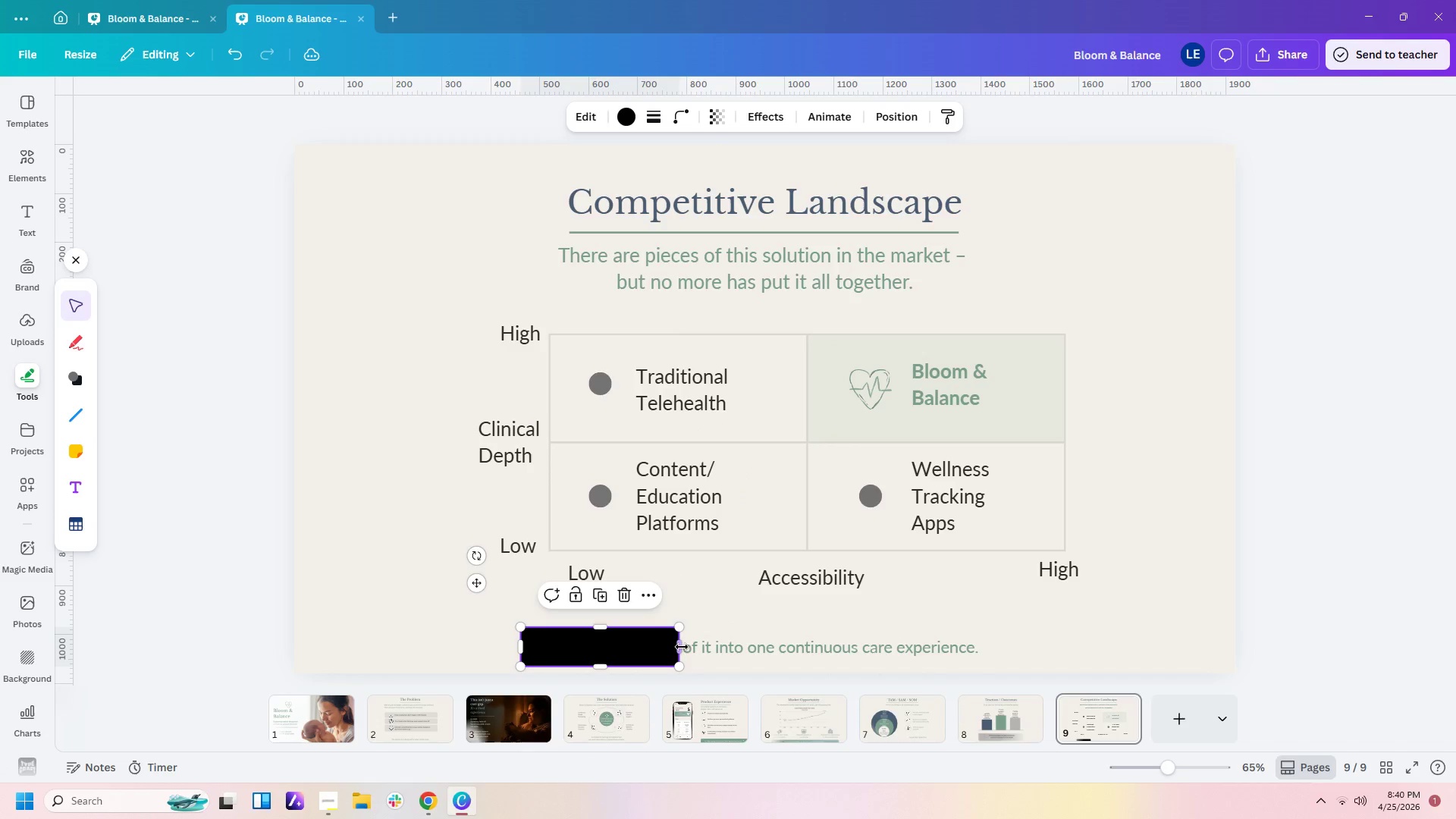 
left_click_drag(start_coordinate=[680, 647], to_coordinate=[1062, 671])
 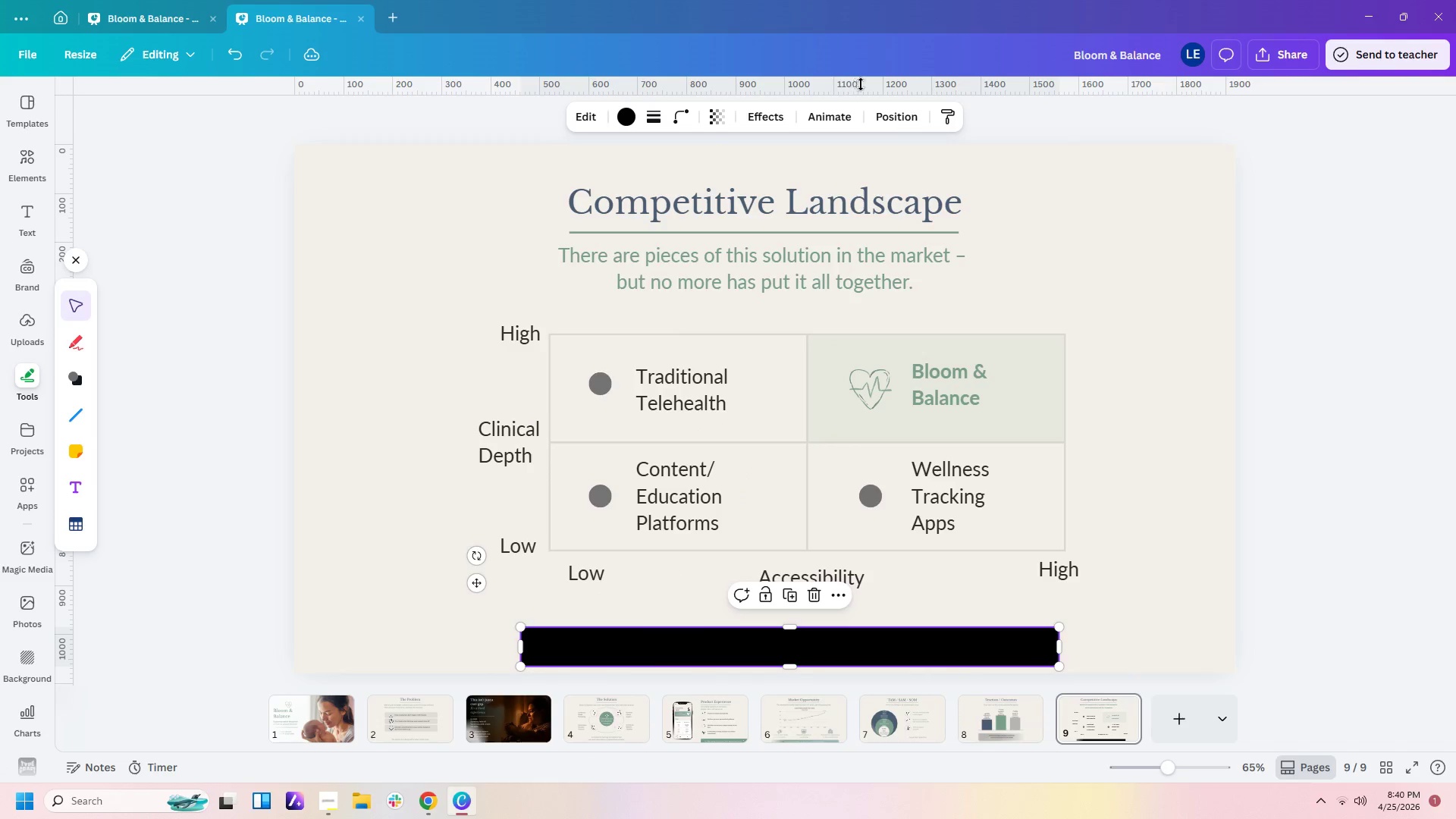 
left_click([903, 121])
 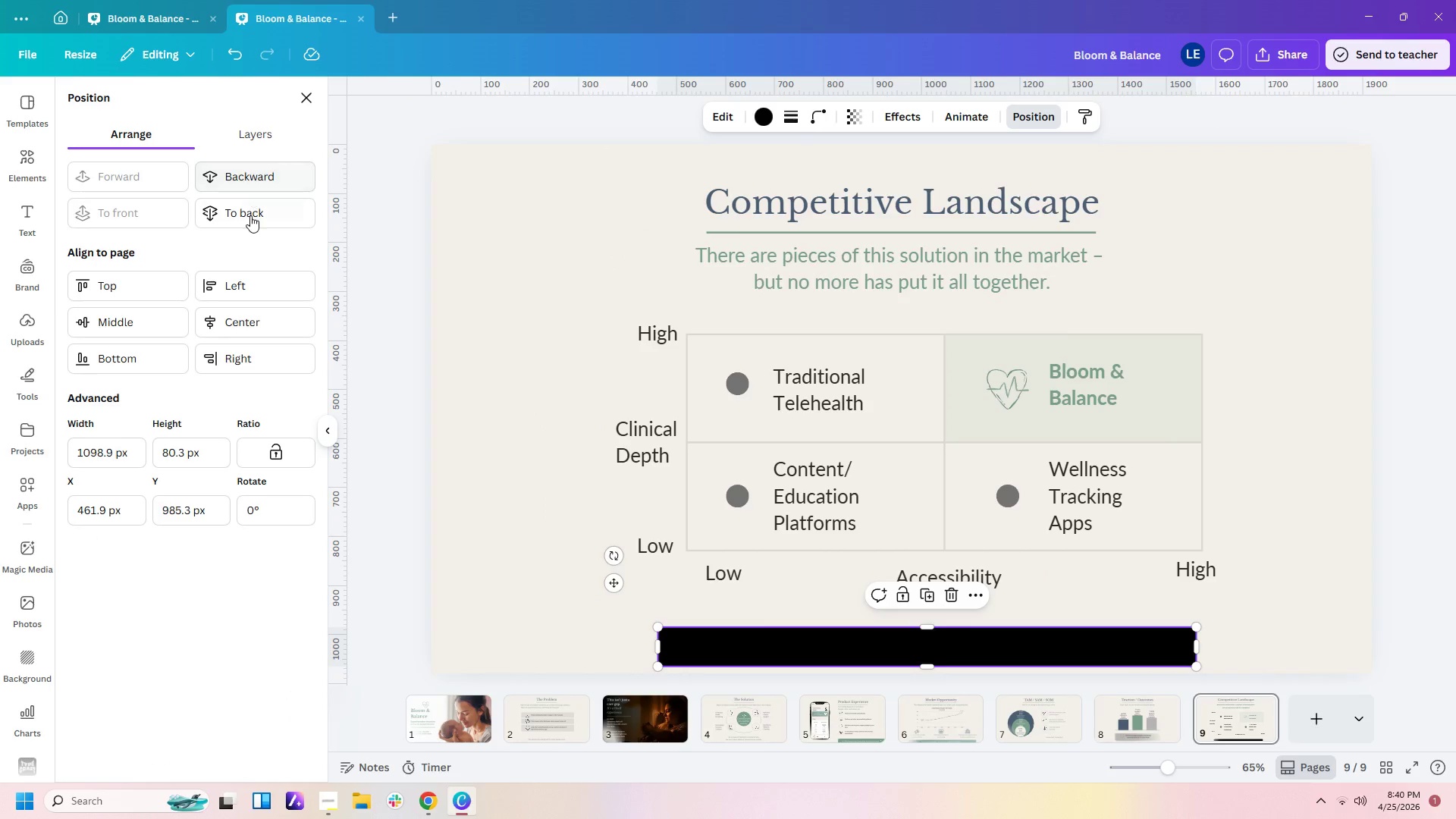 
left_click([250, 215])
 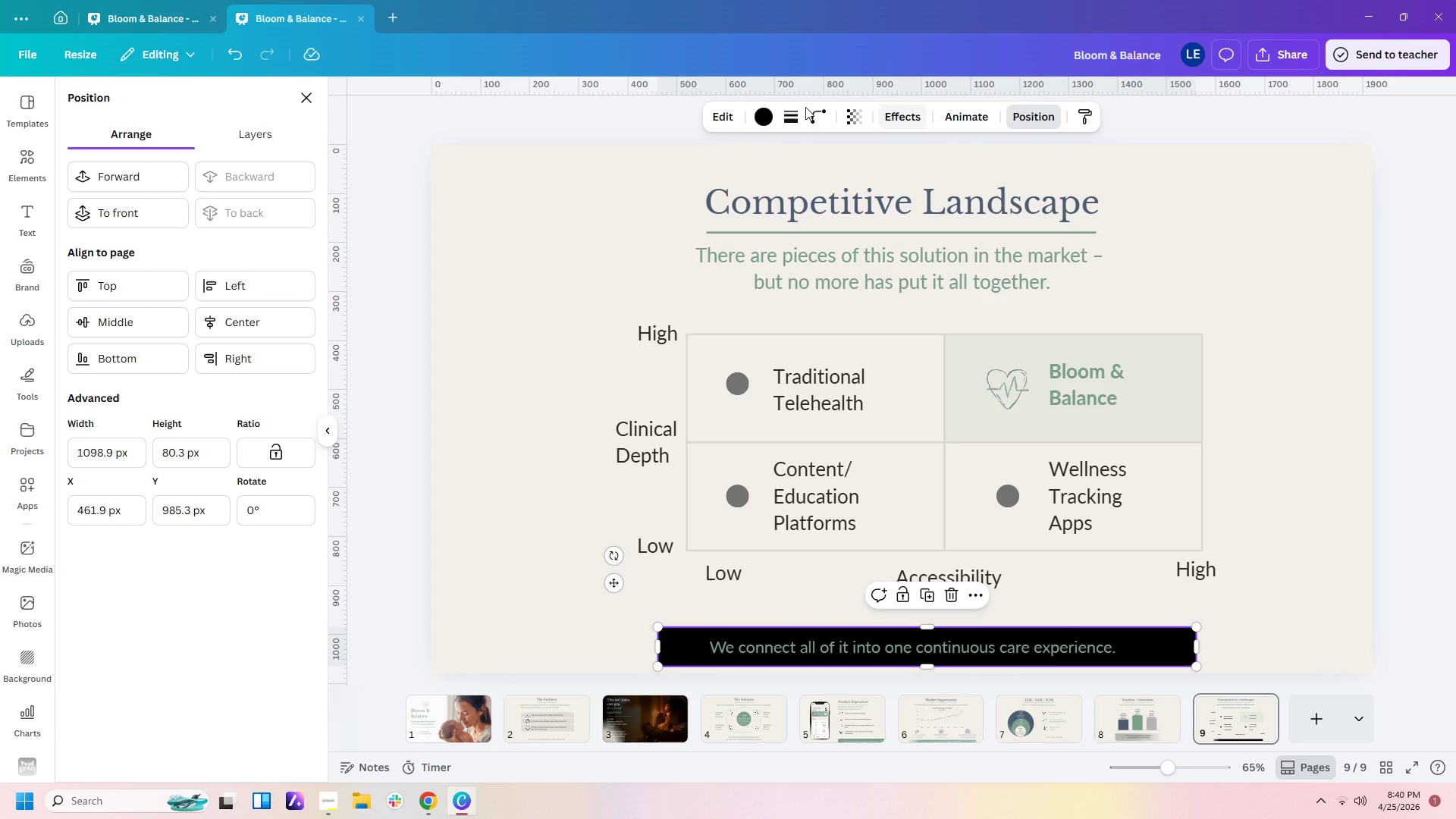 
left_click([765, 118])
 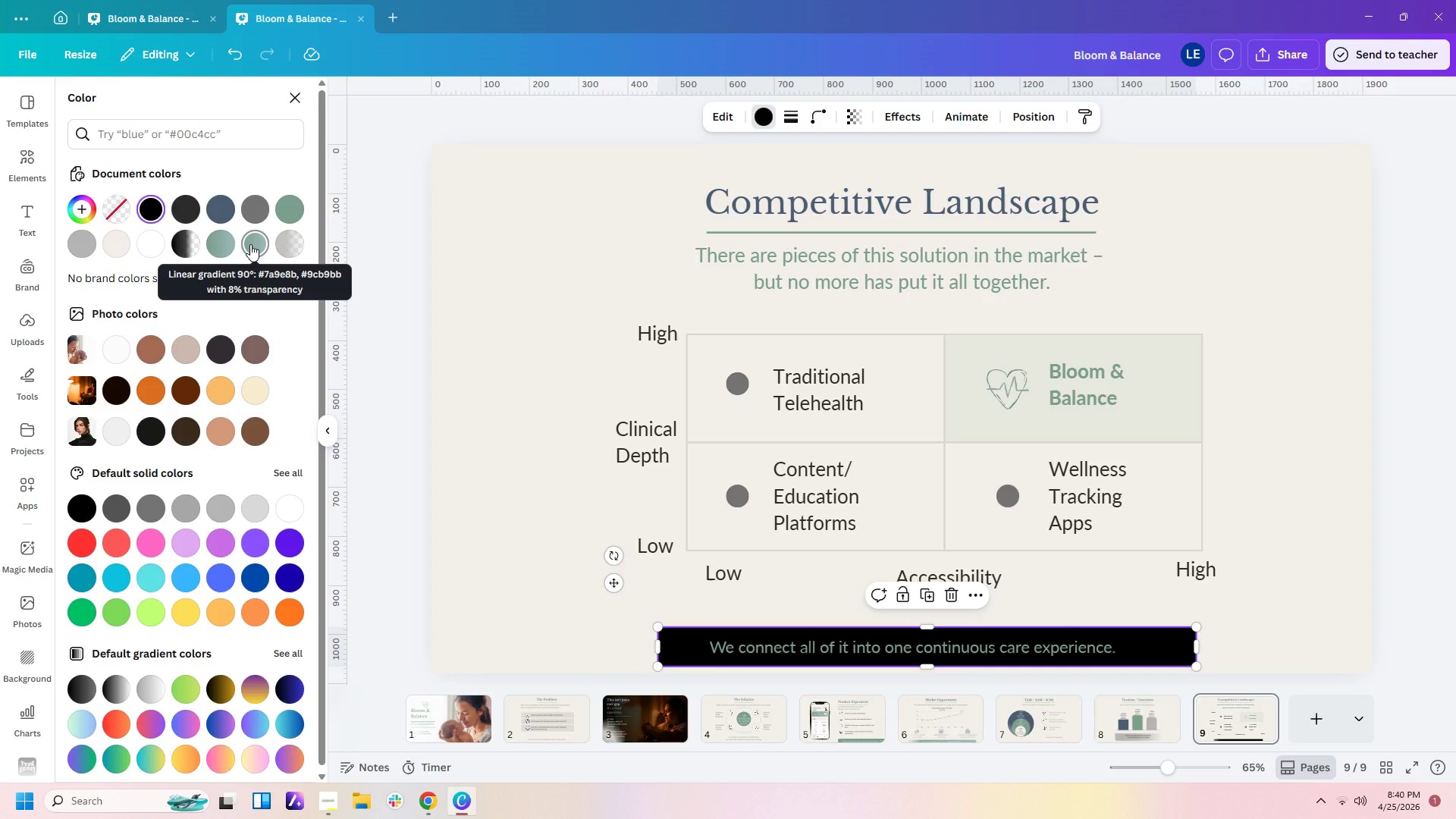 
left_click([250, 244])
 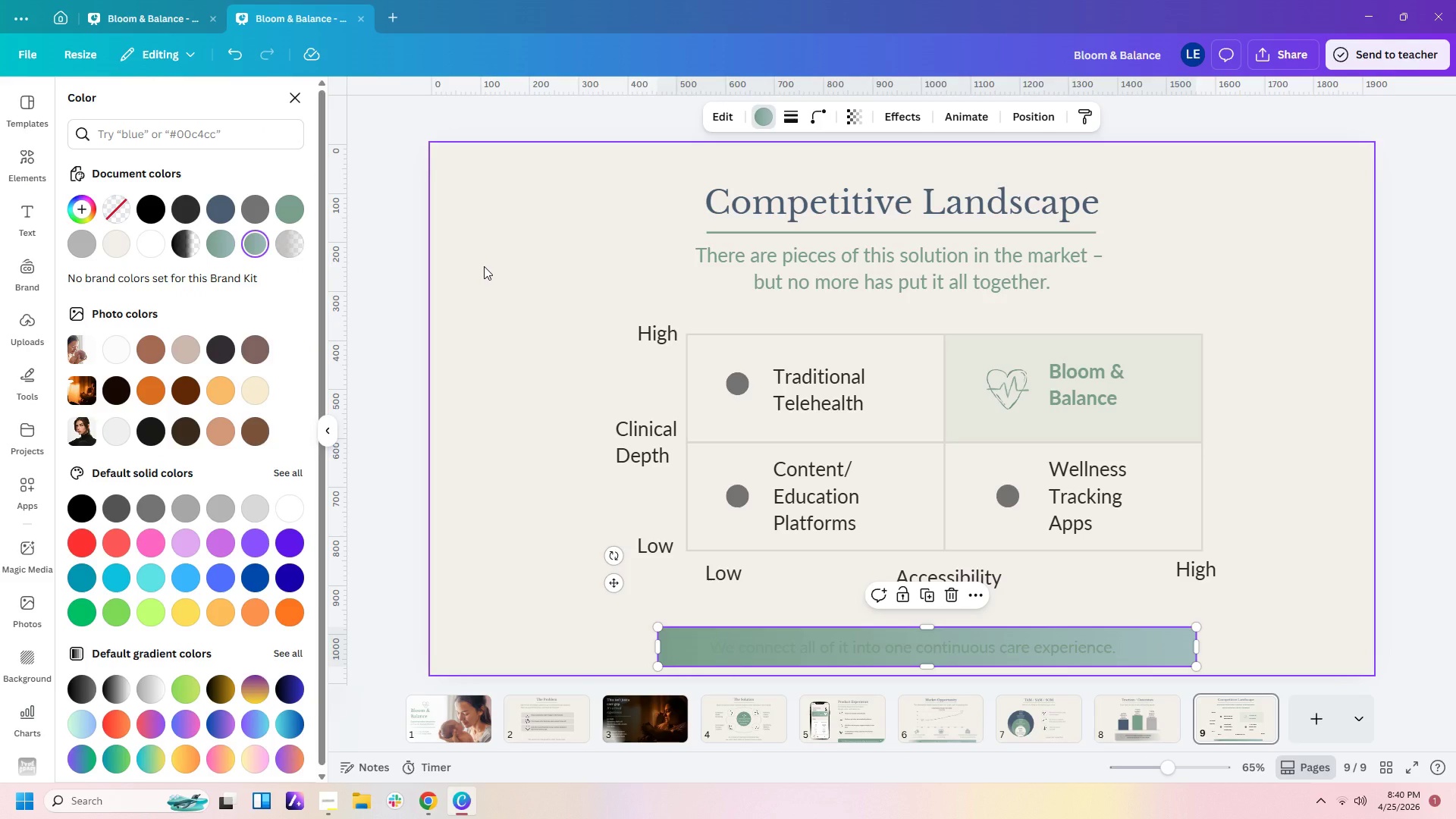 
wait(5.31)
 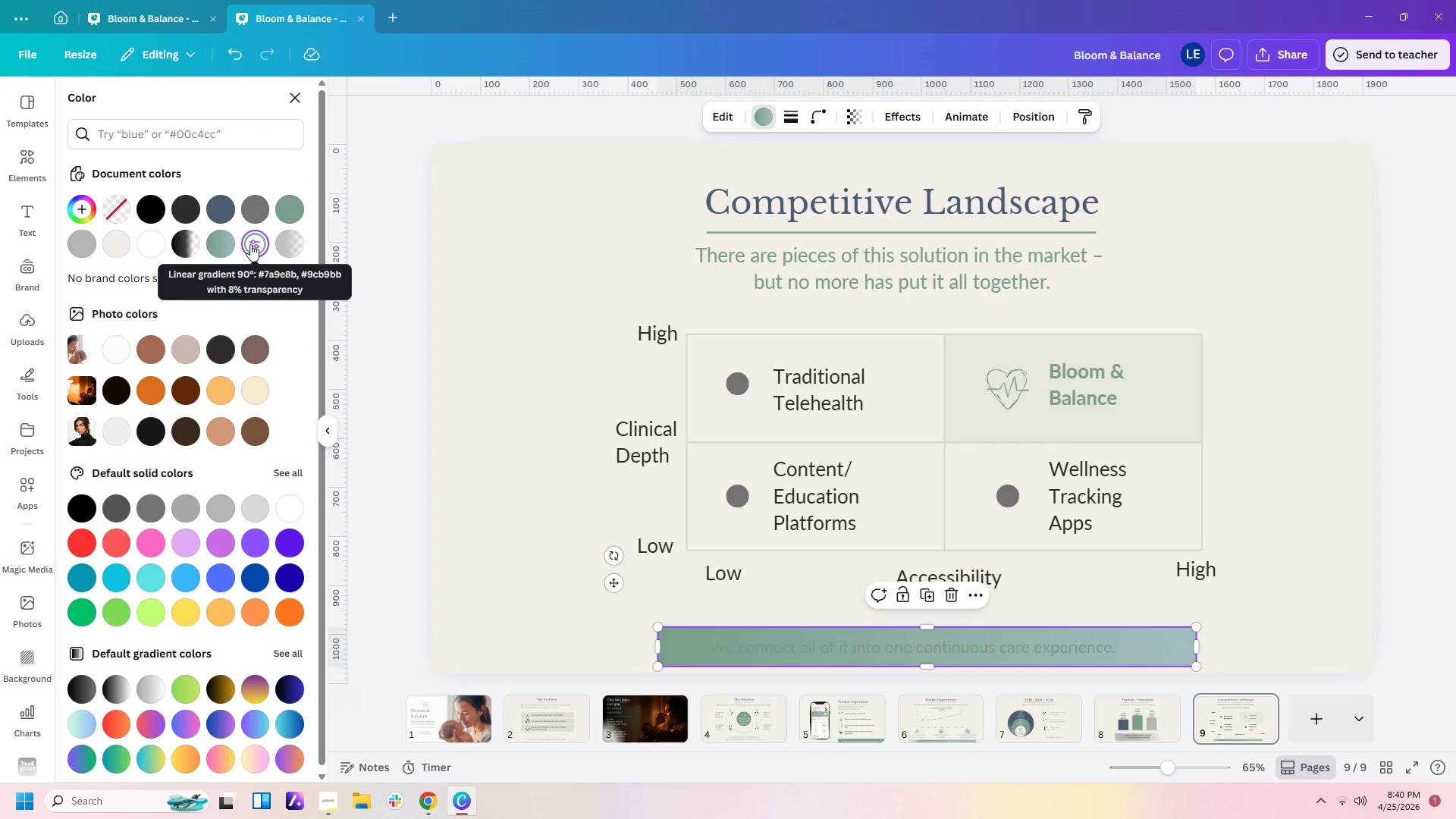 
left_click([1029, 110])
 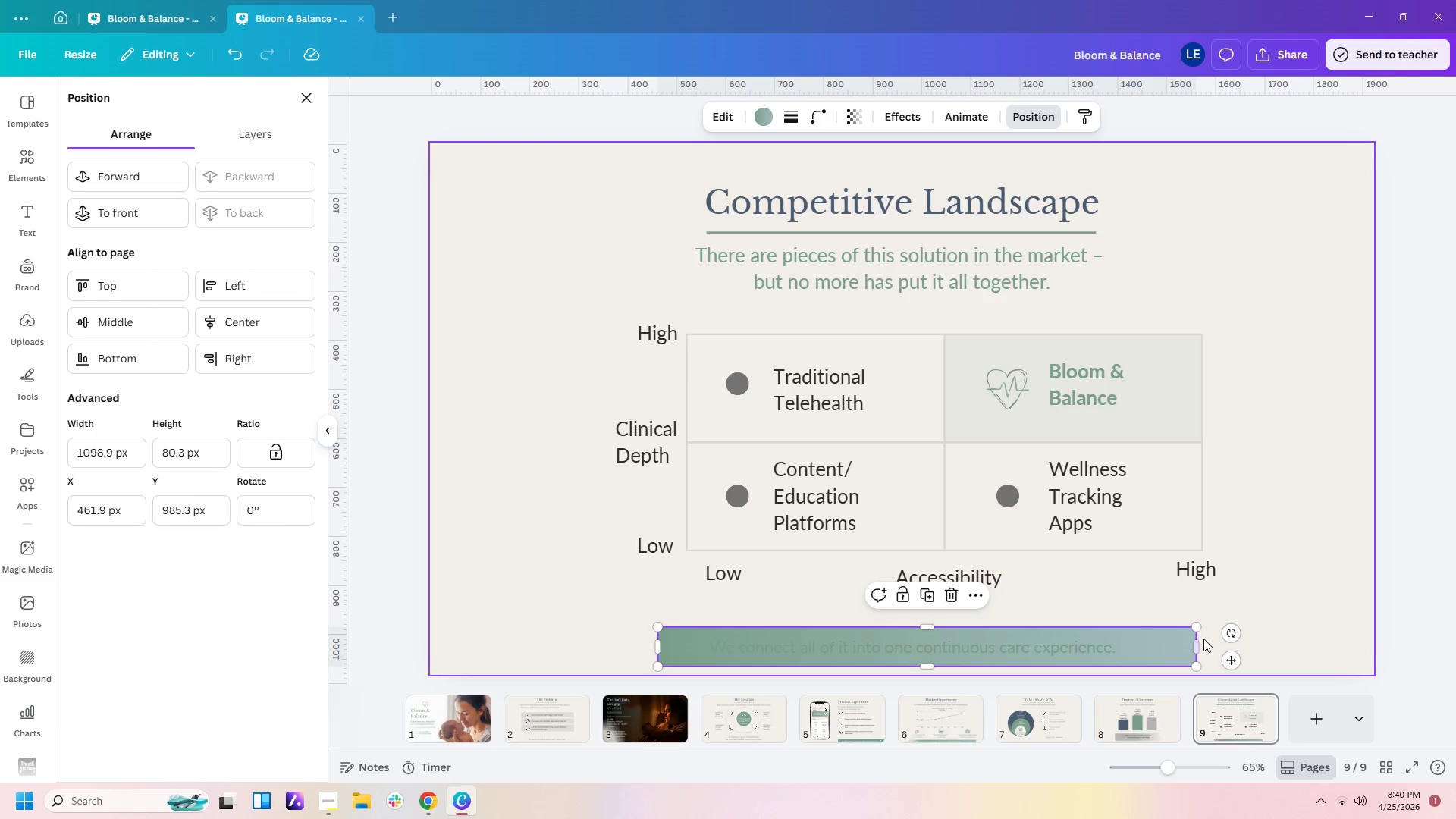 
double_click([1165, 650])
 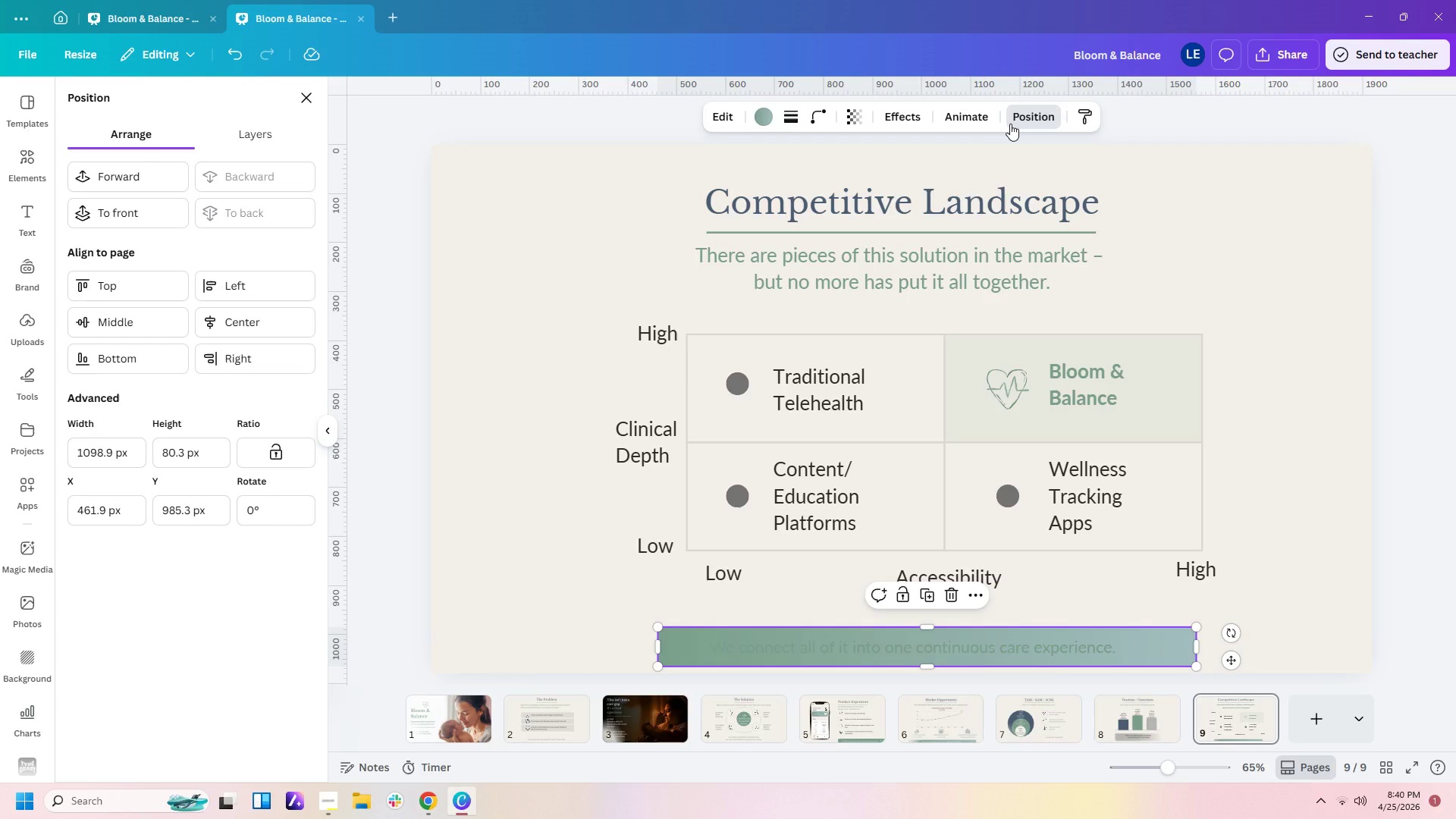 
left_click([1010, 124])
 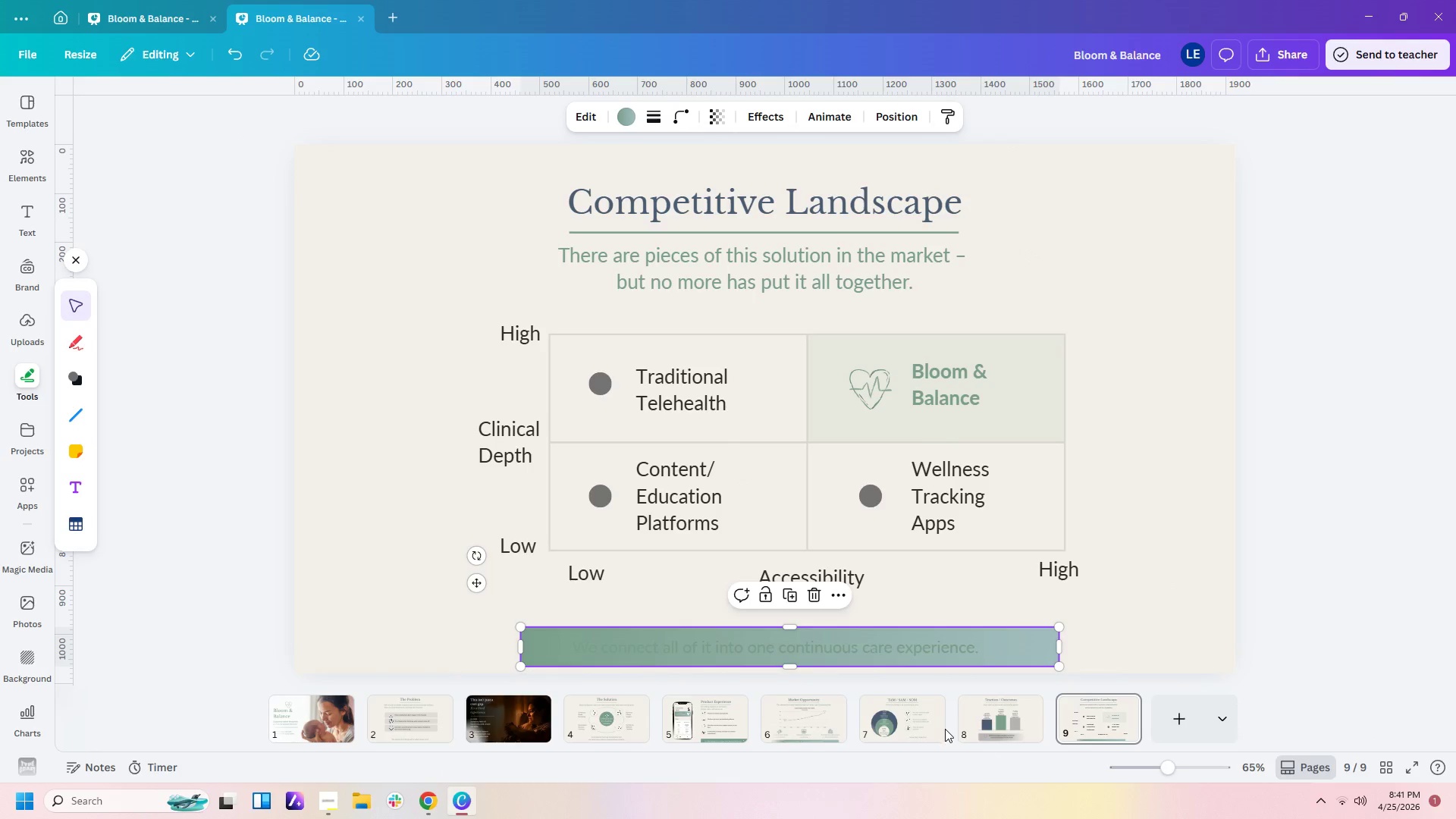 
left_click([1041, 648])
 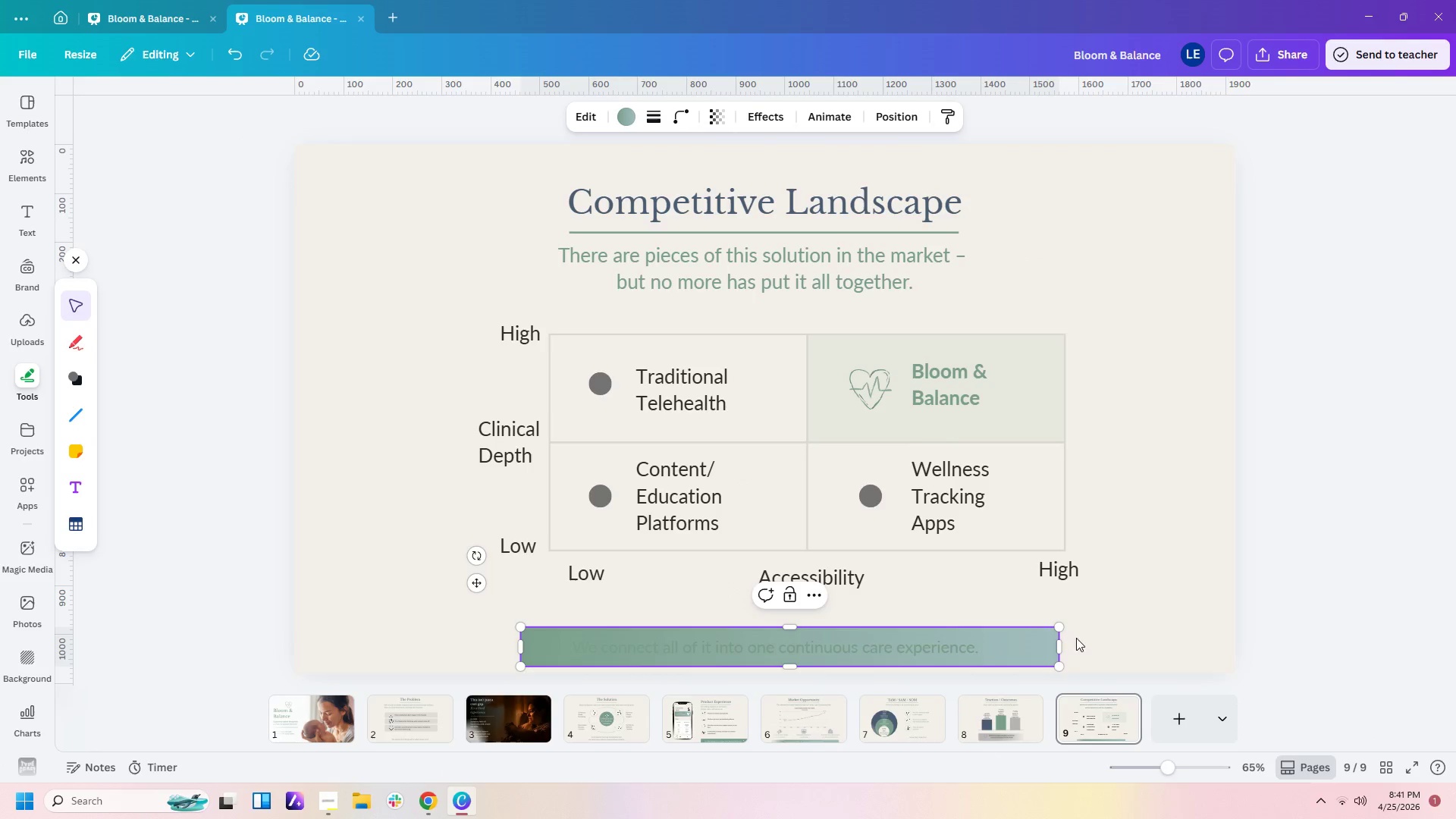 
left_click([1099, 635])
 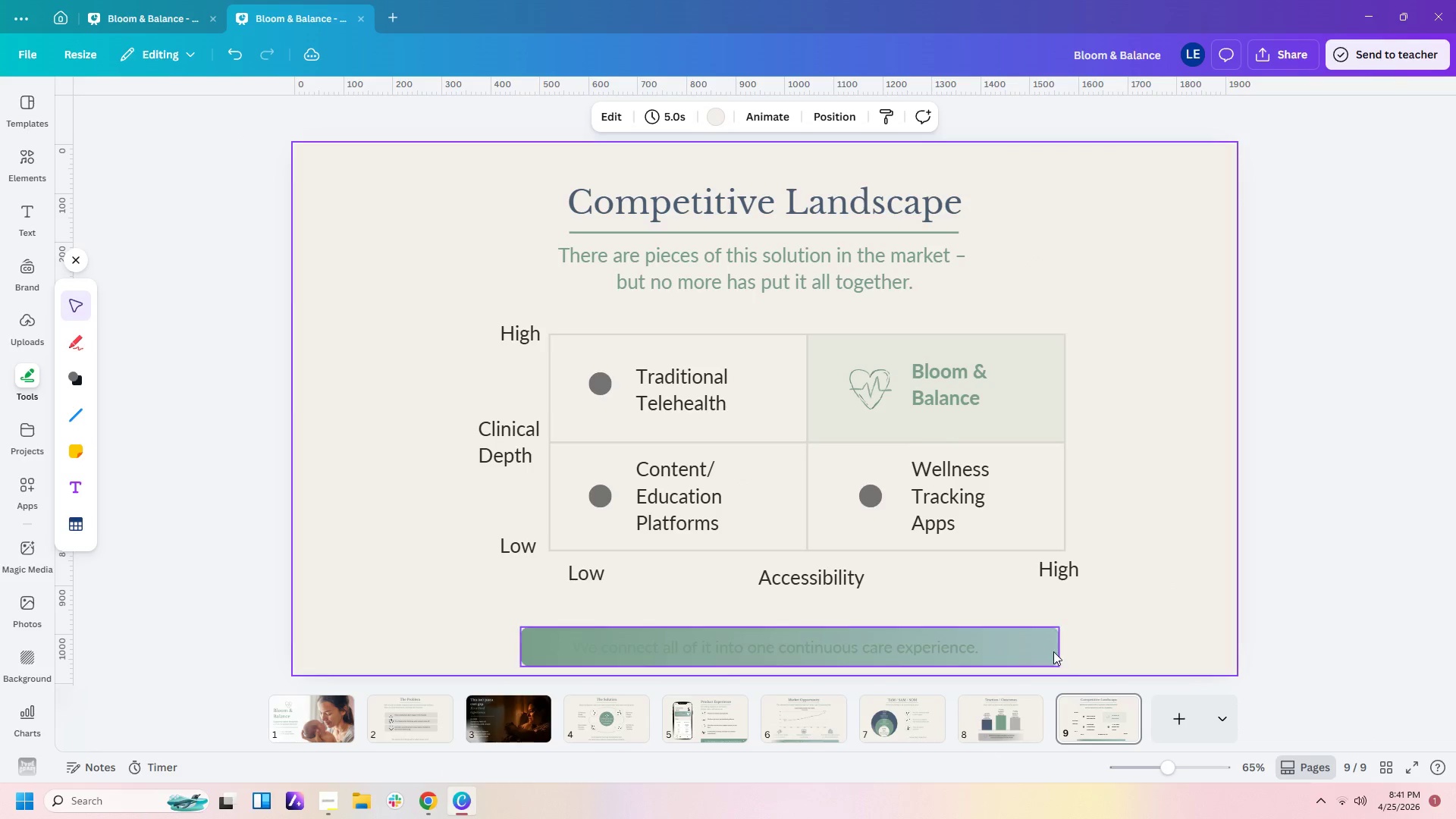 
left_click([1041, 651])
 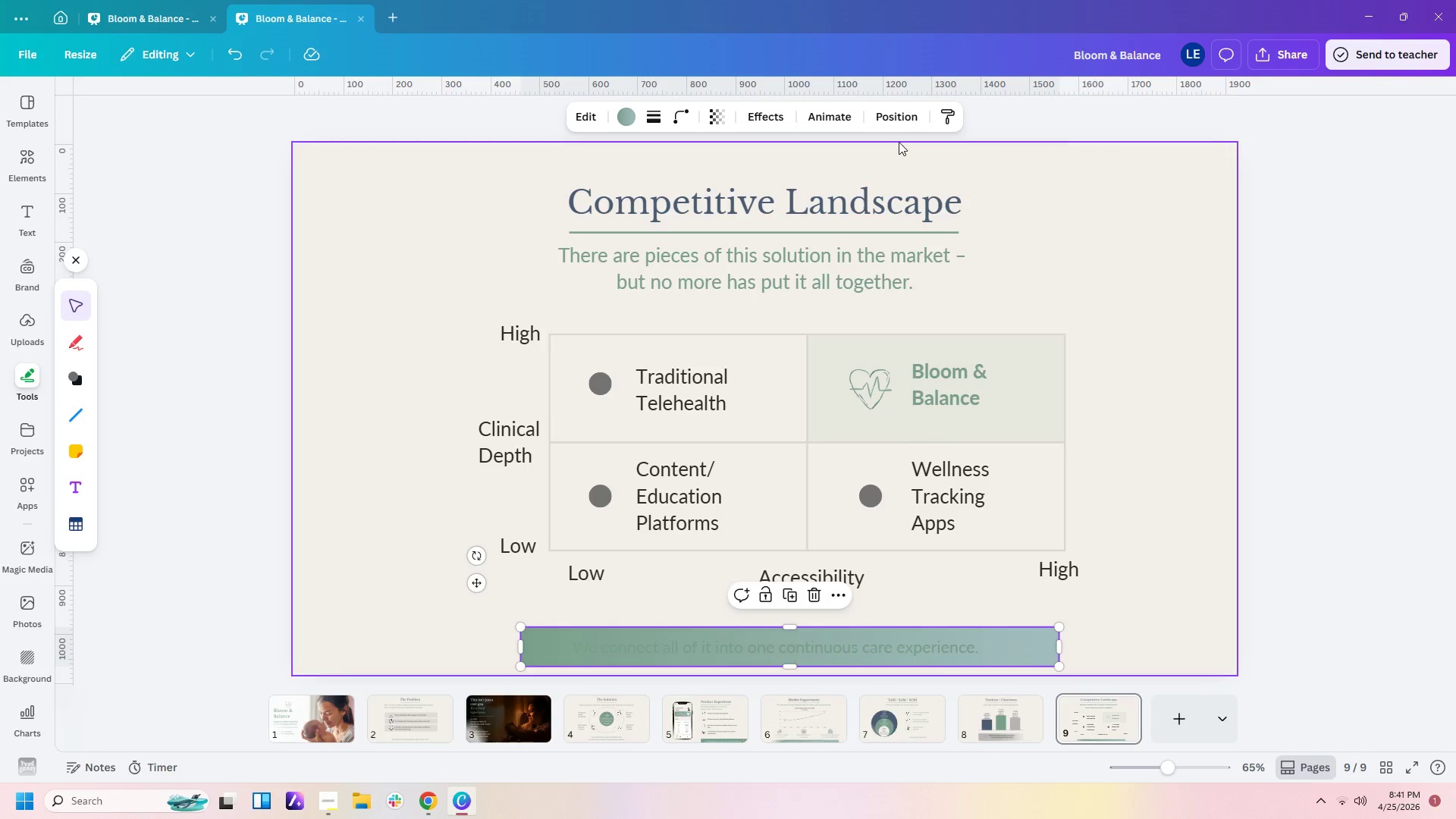 
left_click([899, 124])
 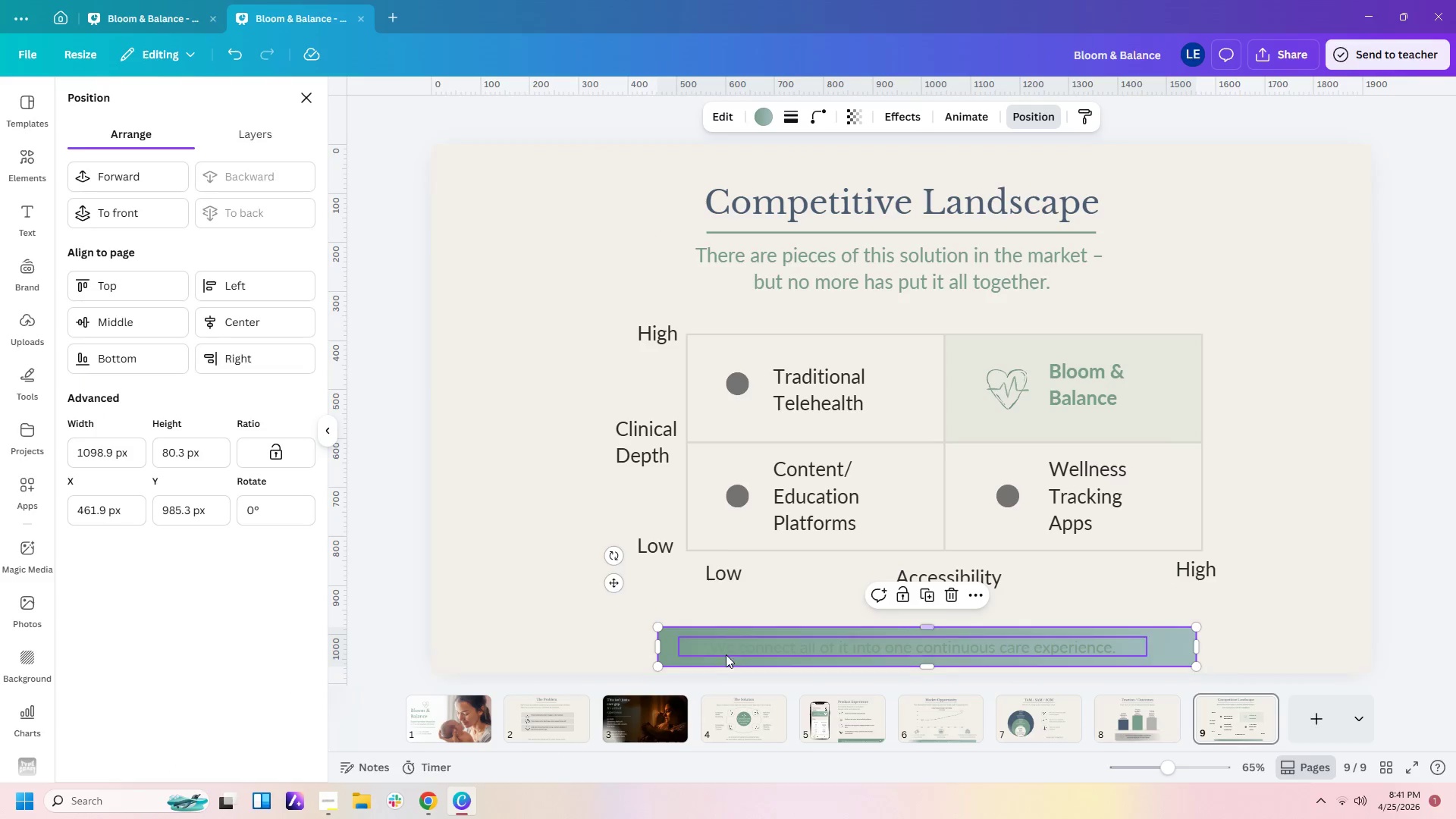 
left_click([767, 651])
 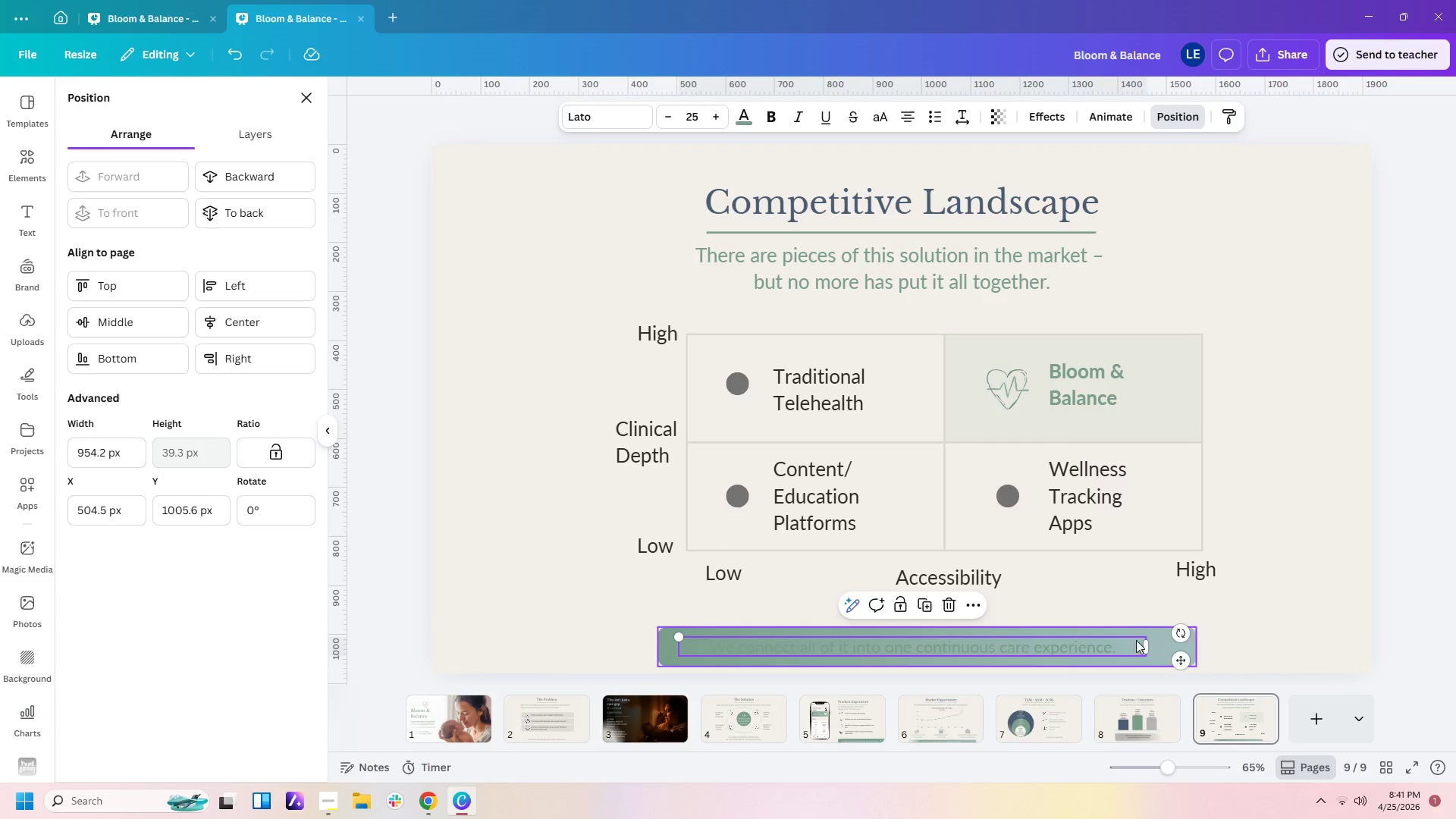 
left_click([1165, 656])
 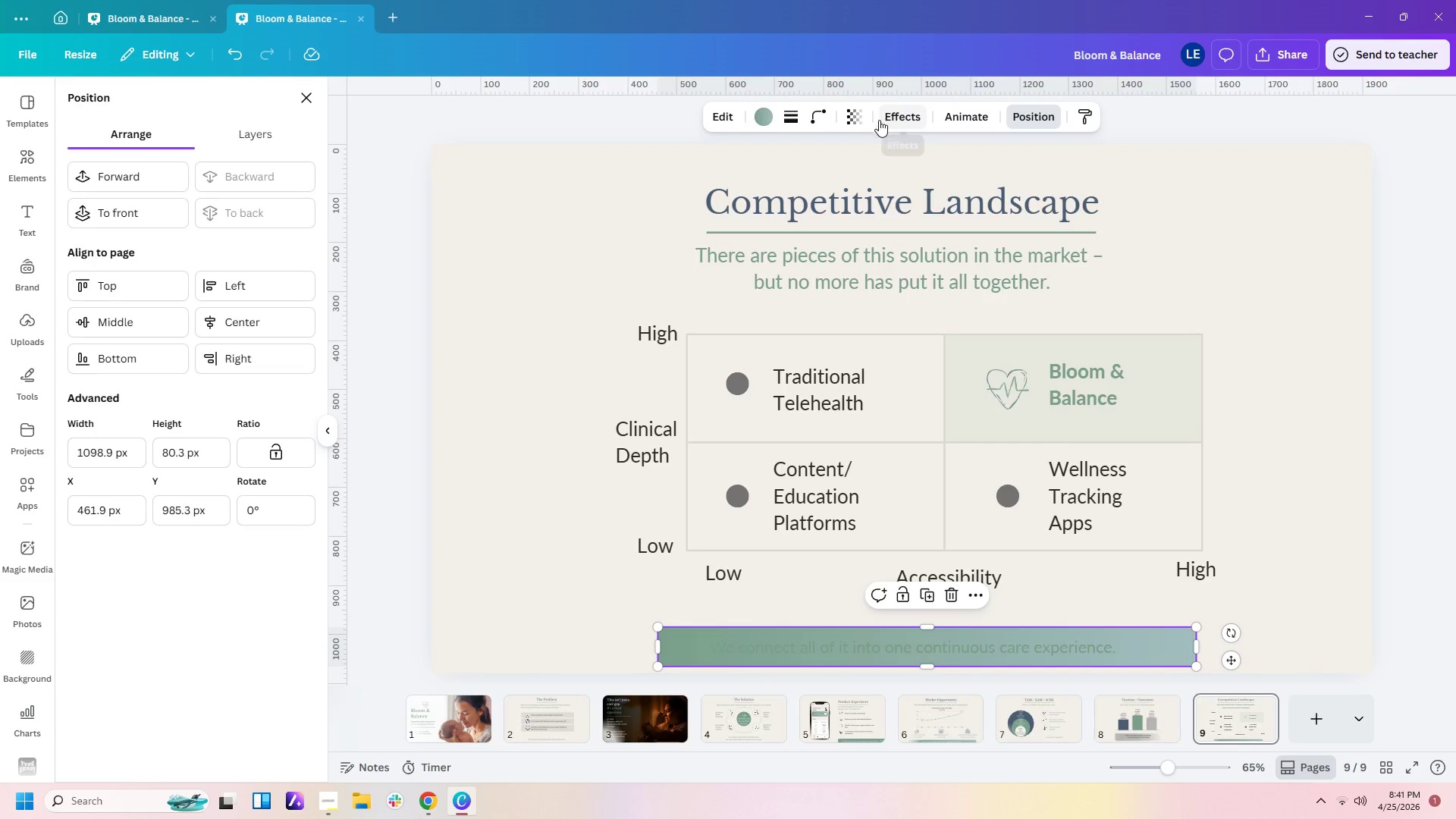 
left_click([858, 123])
 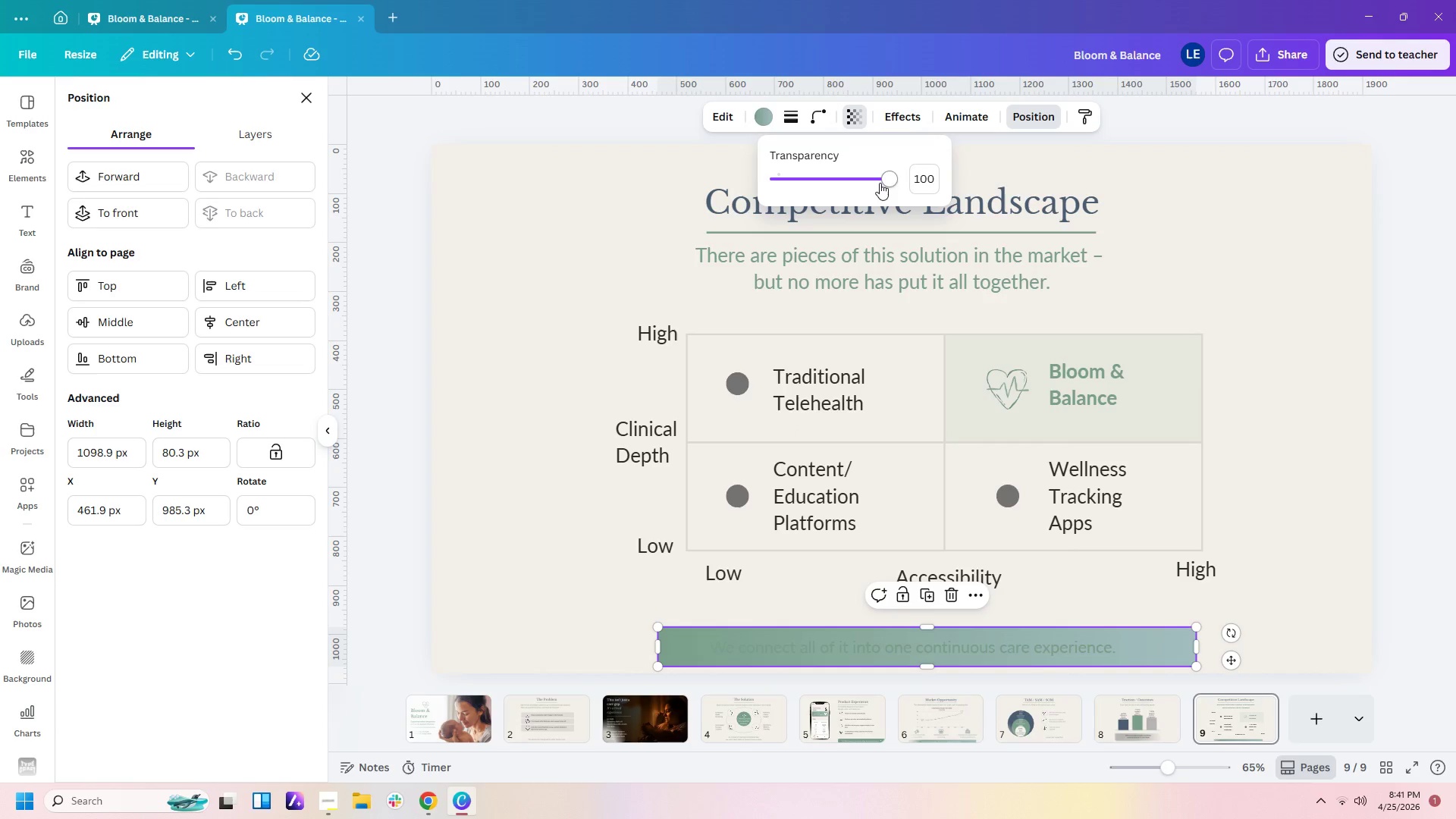 
left_click_drag(start_coordinate=[883, 183], to_coordinate=[810, 190])
 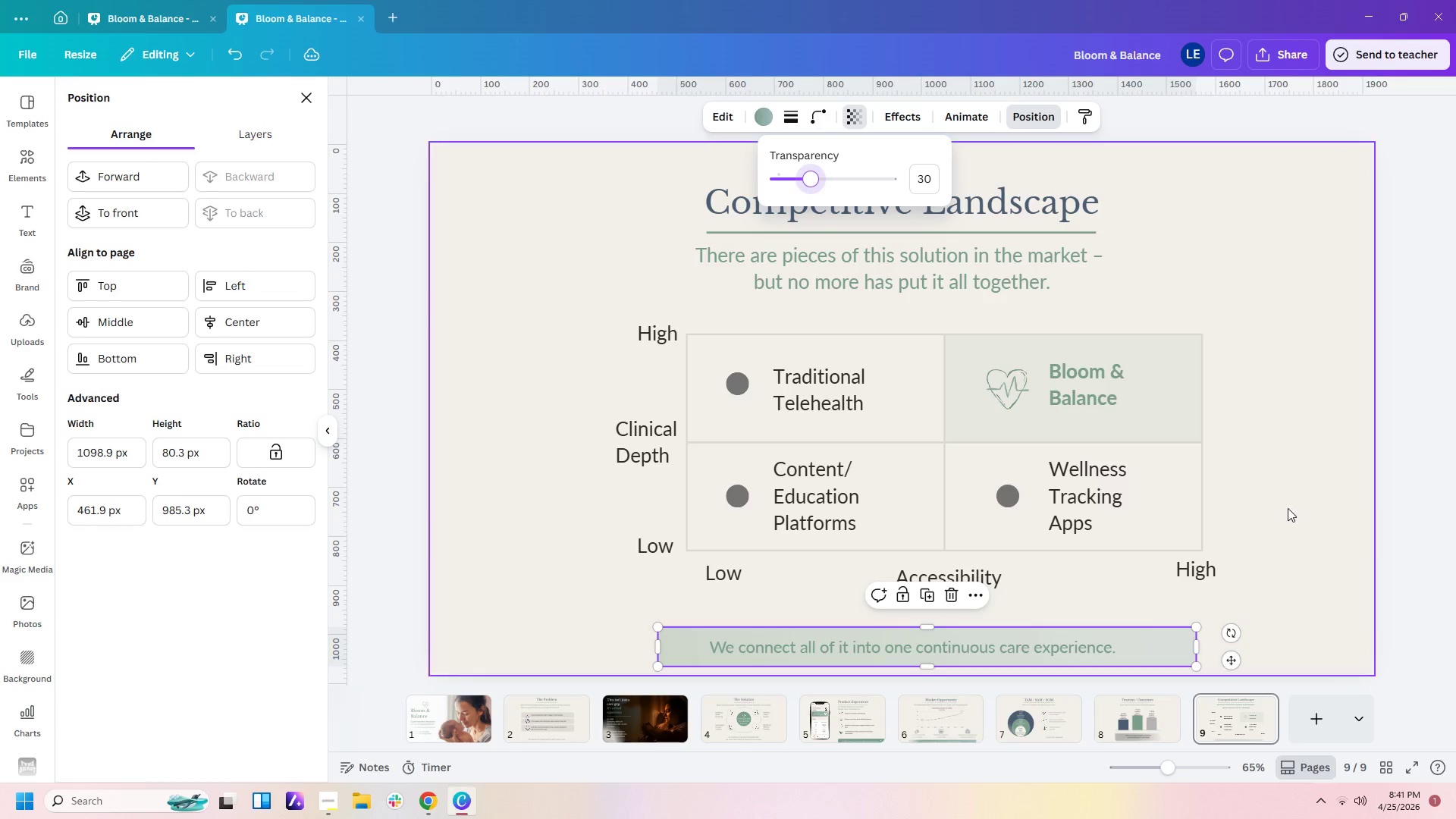 
left_click([1285, 507])
 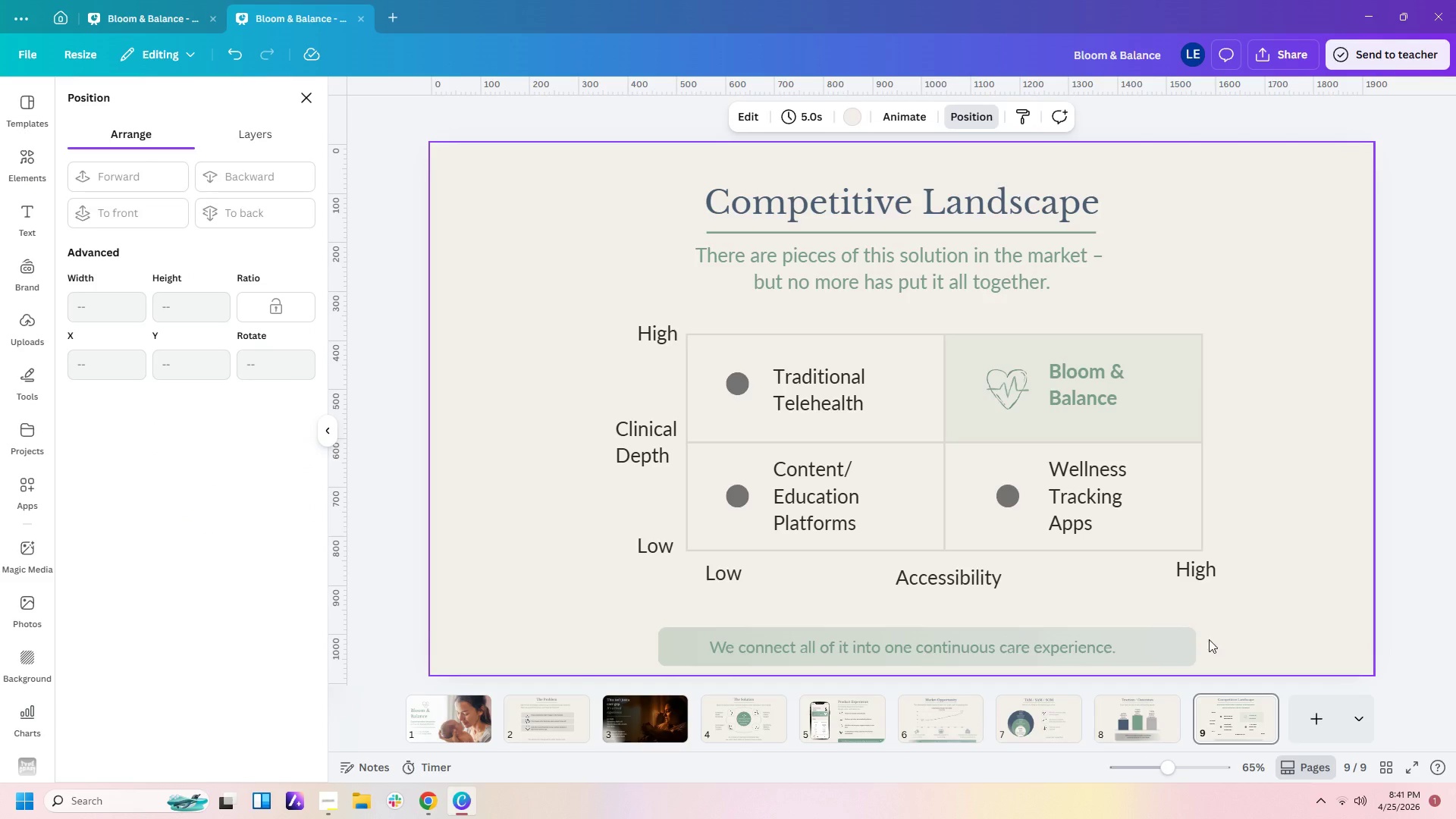 
left_click([1185, 639])
 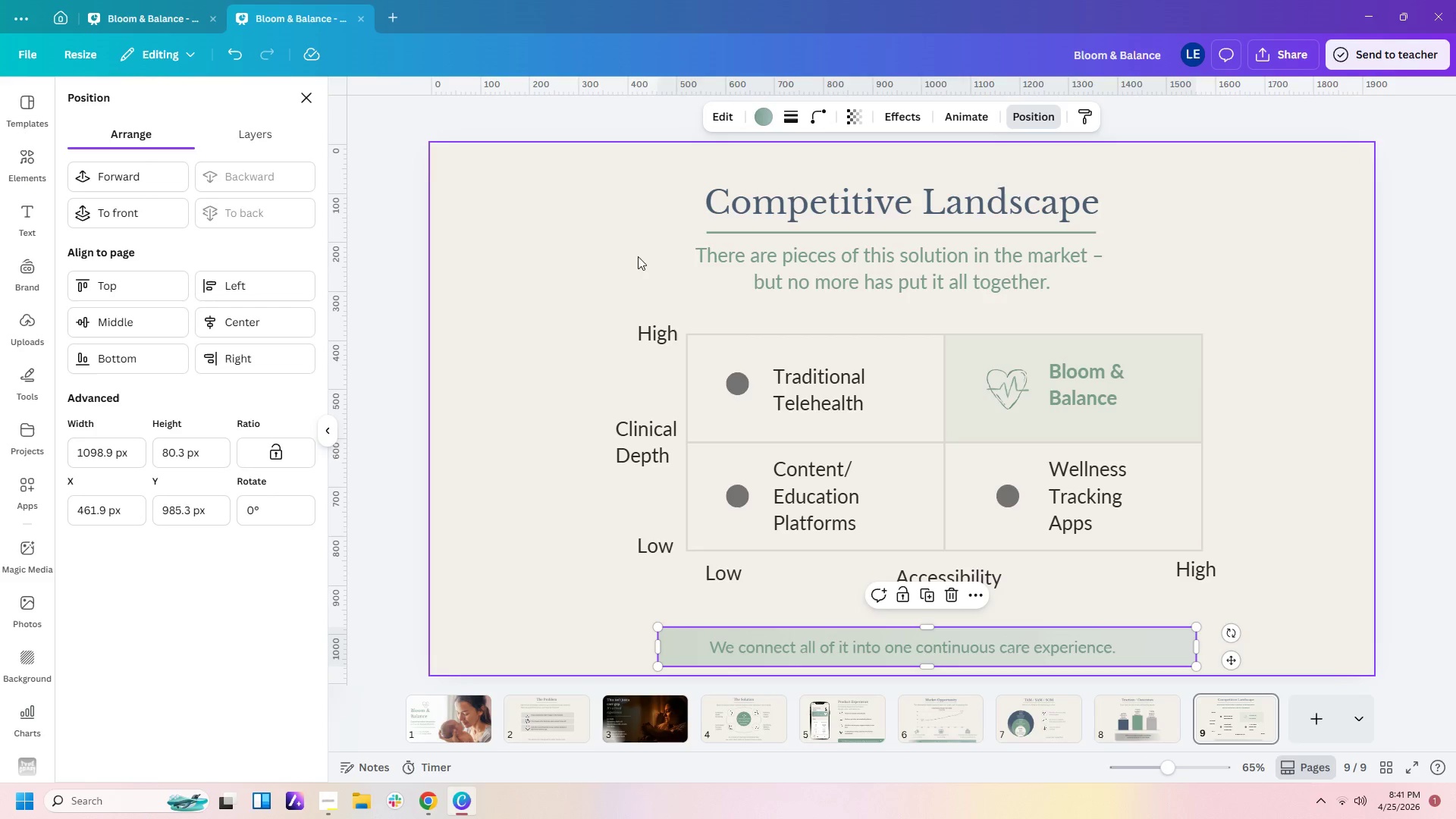 
wait(5.05)
 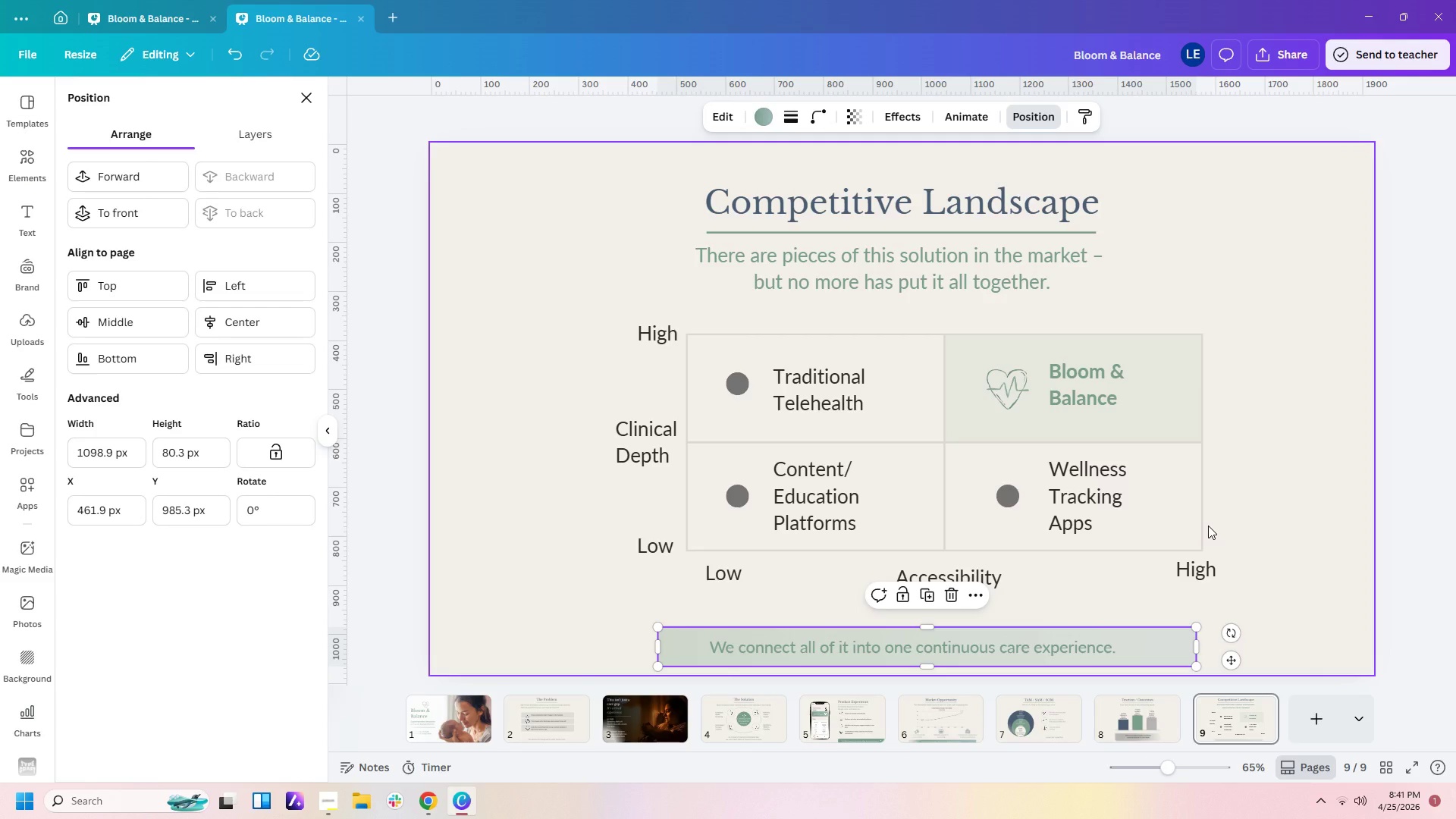 
left_click([300, 329])
 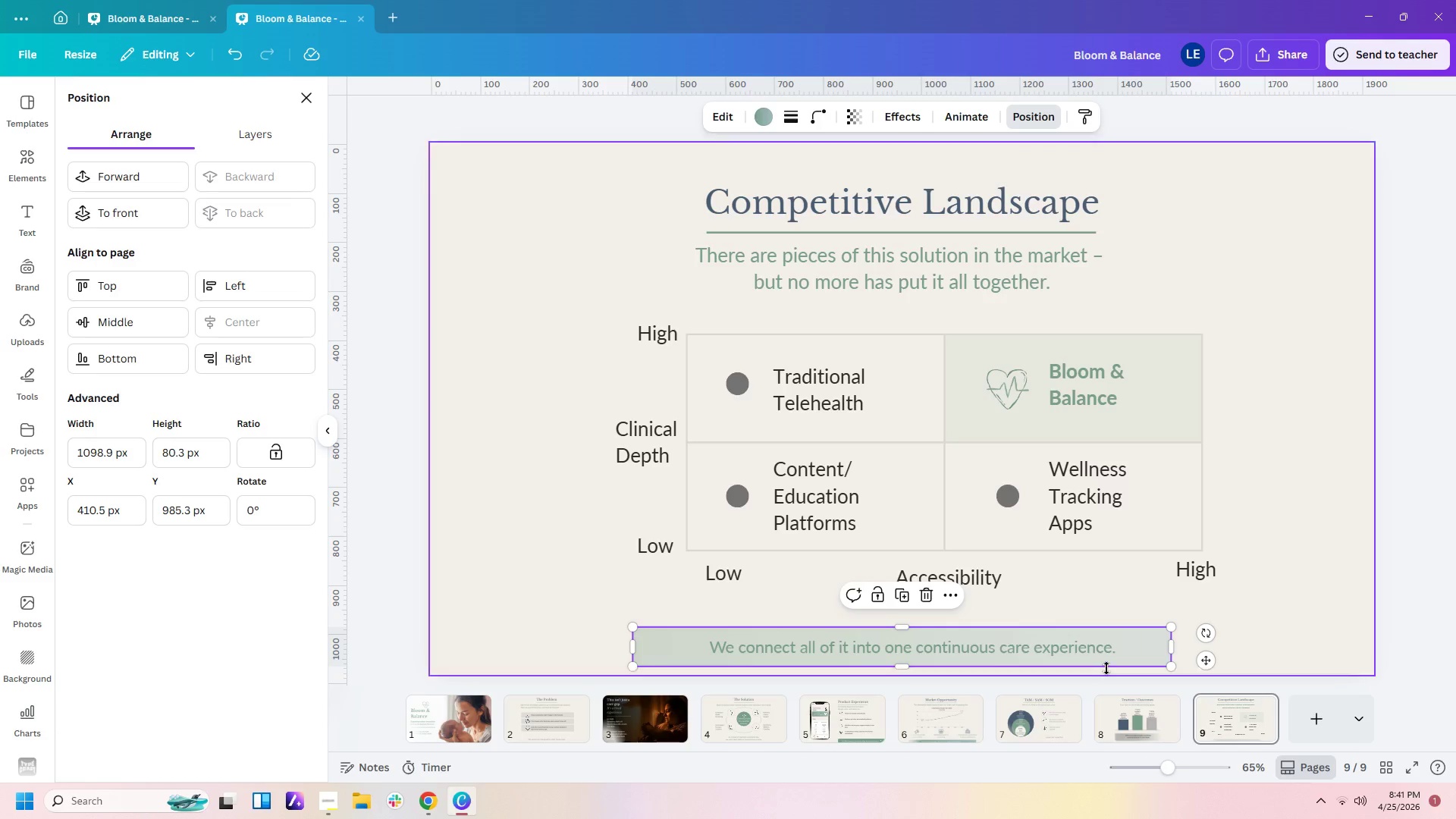 
left_click([1093, 651])
 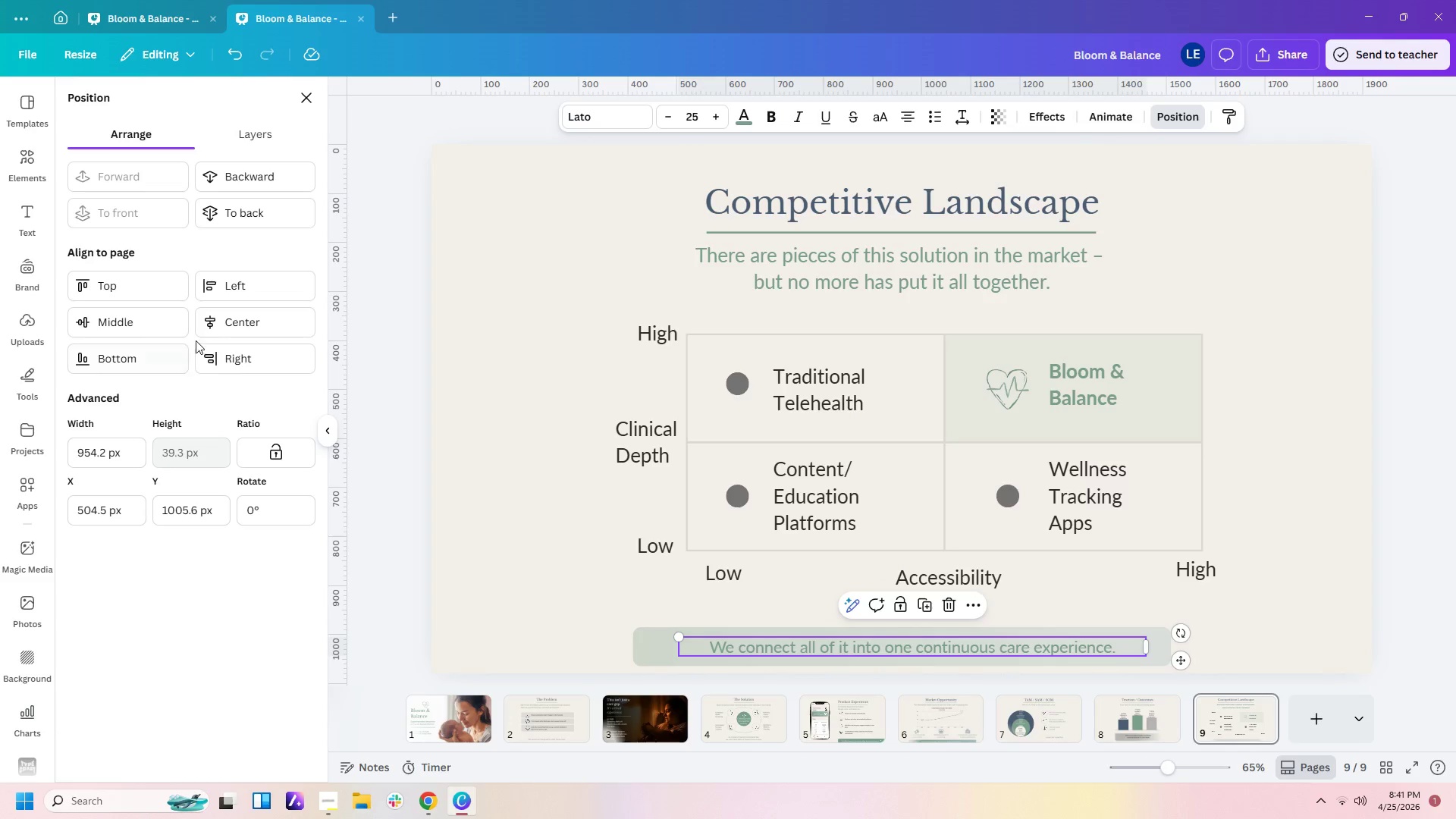 
left_click([216, 318])
 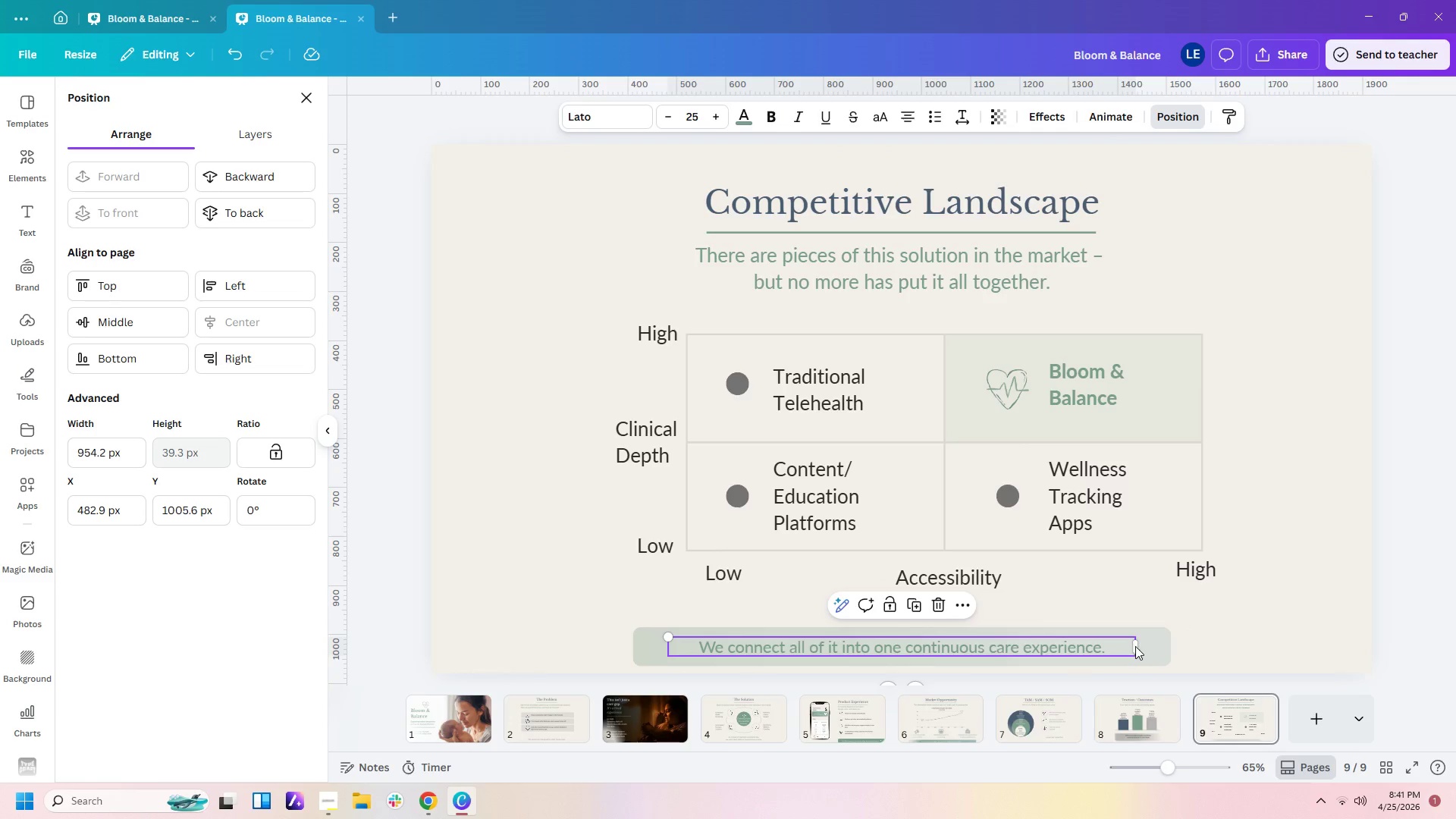 
left_click([1241, 657])
 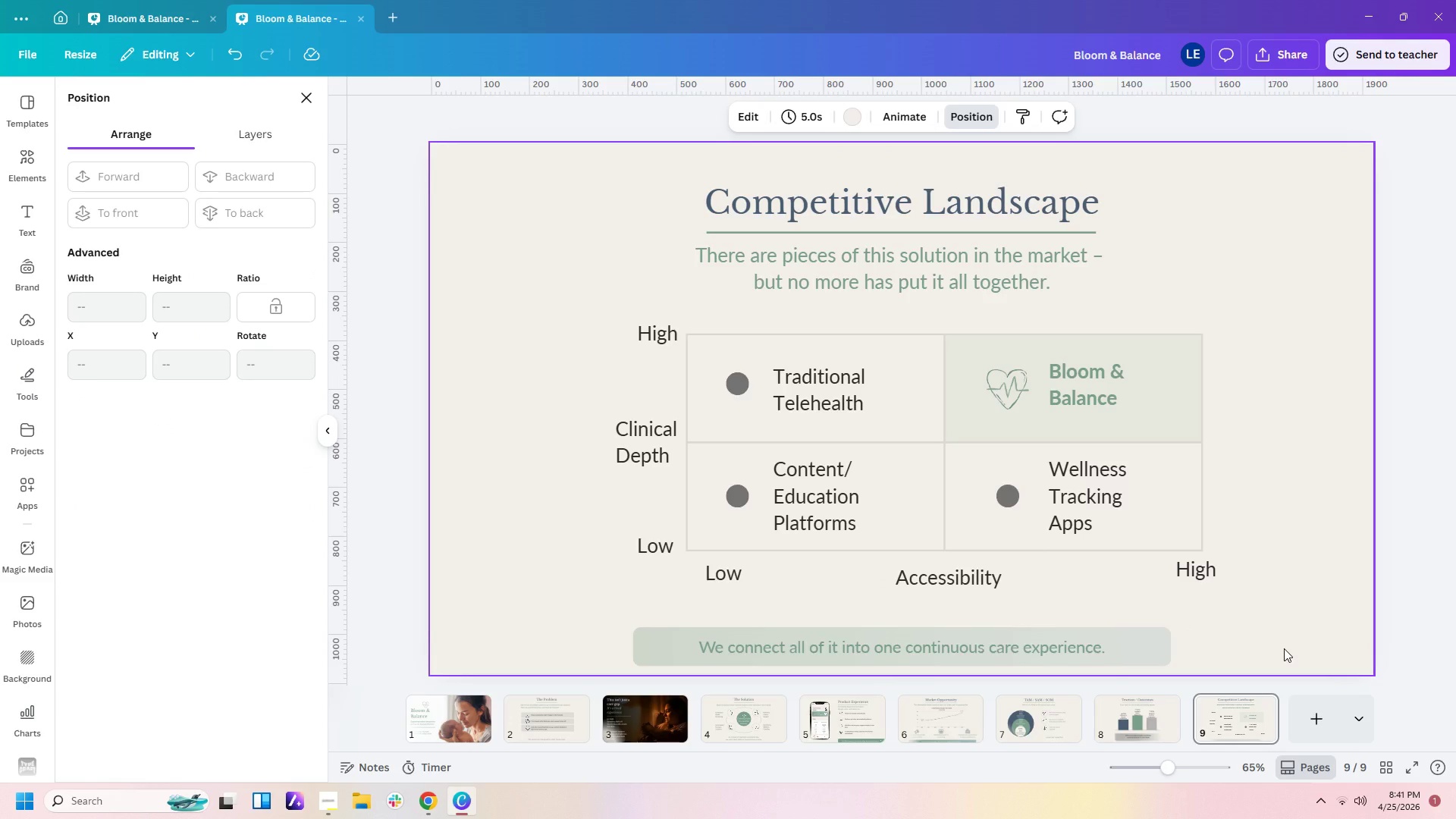 
wait(7.77)
 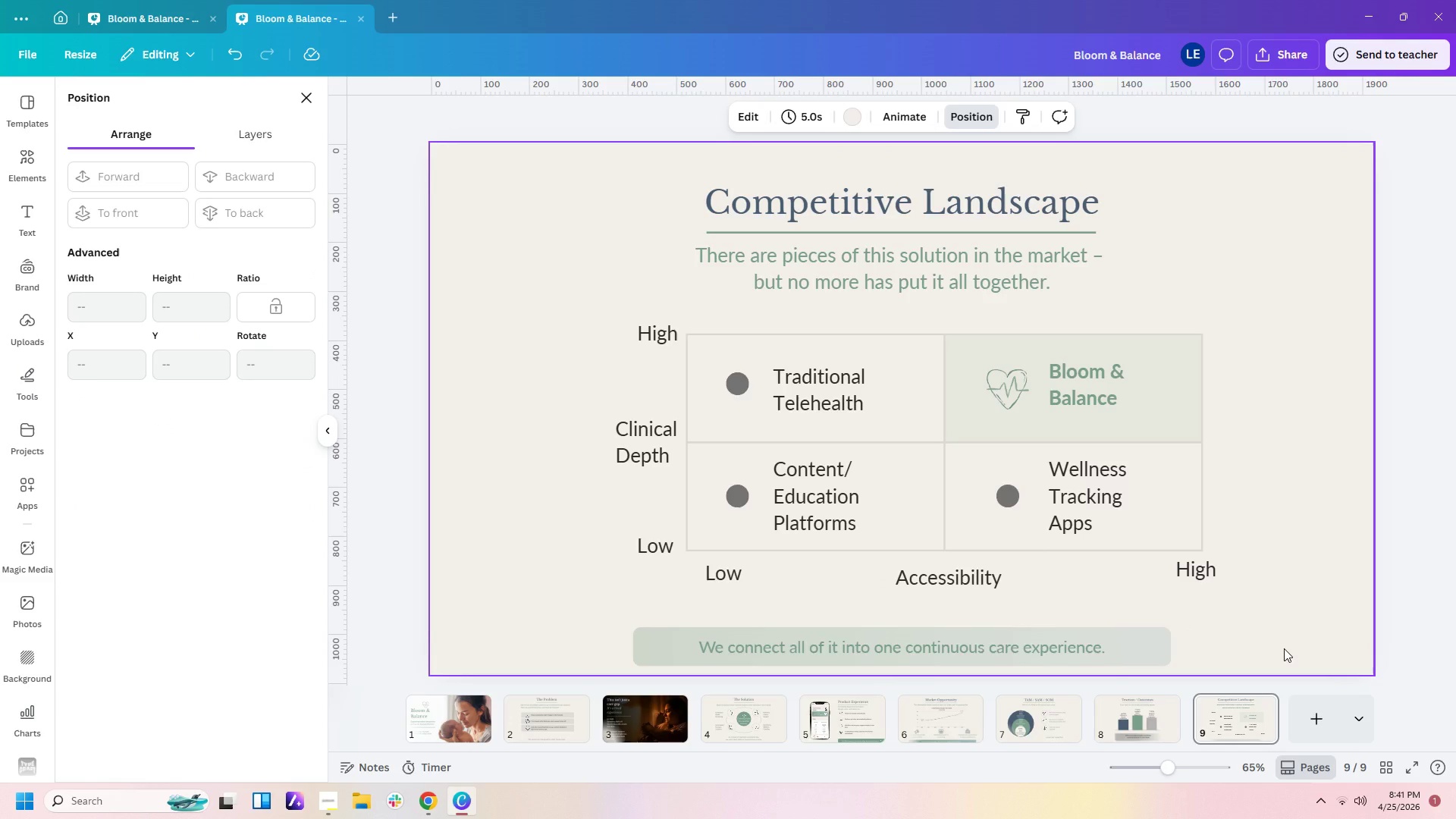 
left_click([1150, 660])
 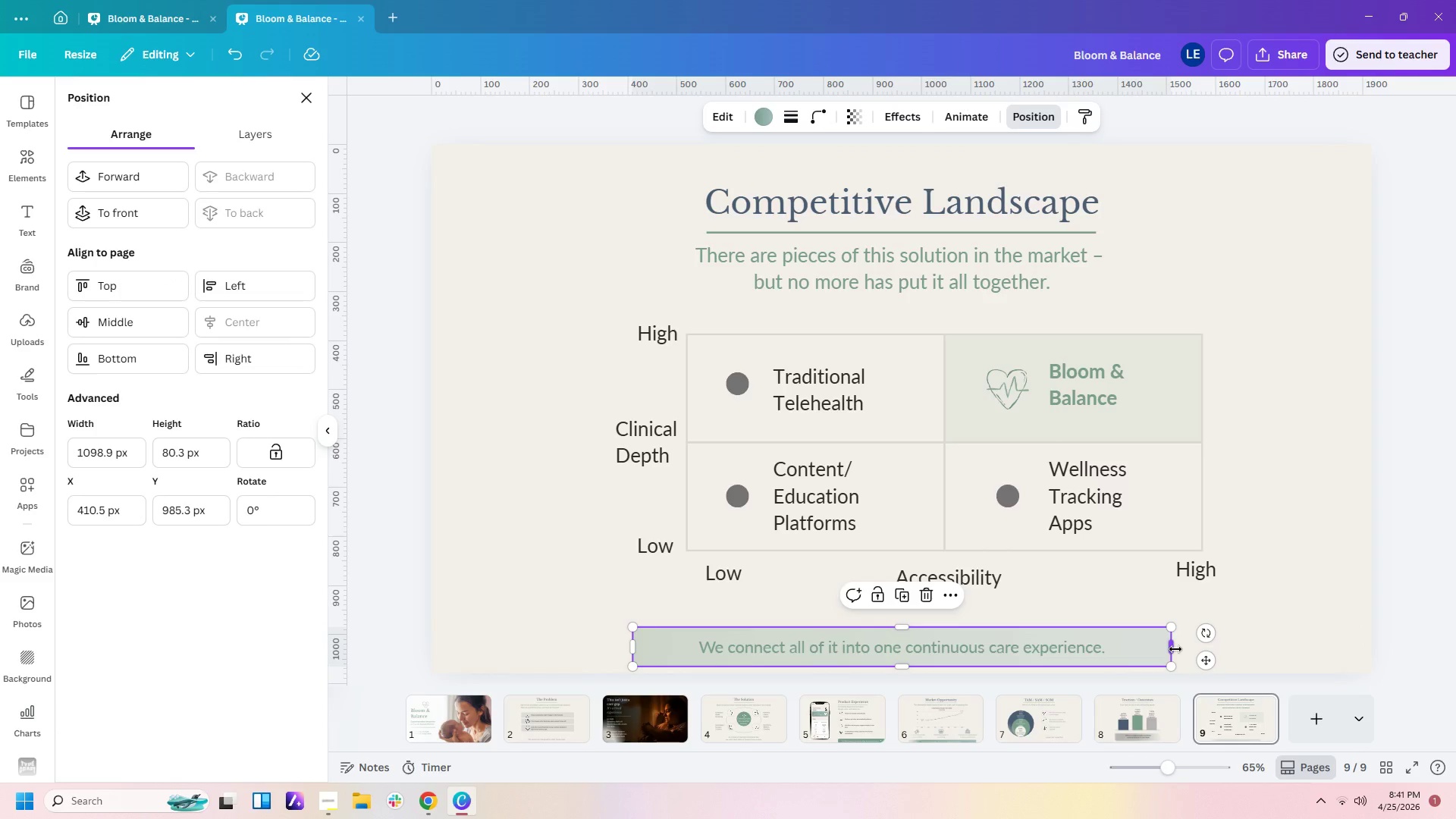 
left_click_drag(start_coordinate=[1174, 649], to_coordinate=[1221, 630])
 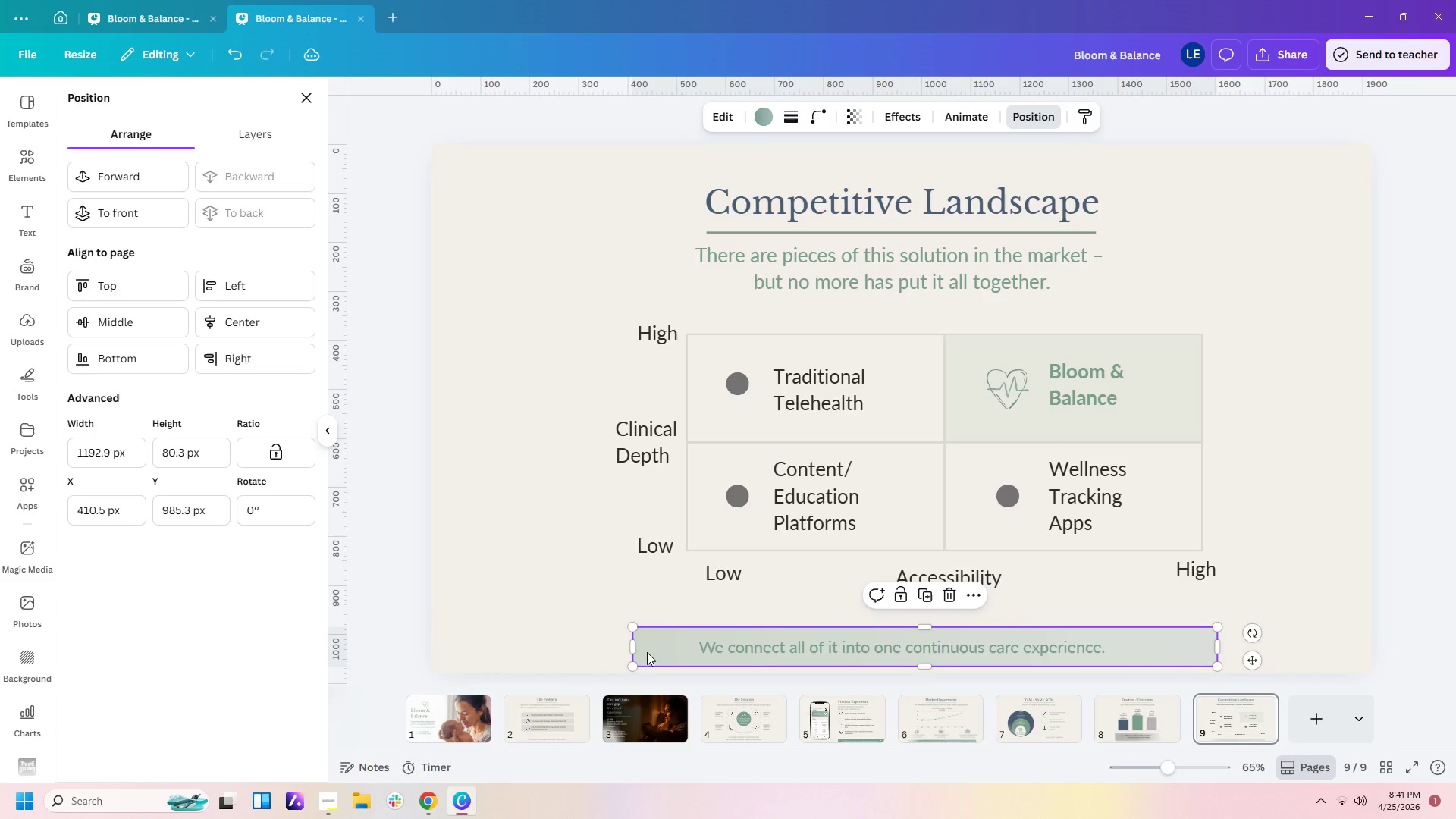 
left_click_drag(start_coordinate=[633, 646], to_coordinate=[618, 645])
 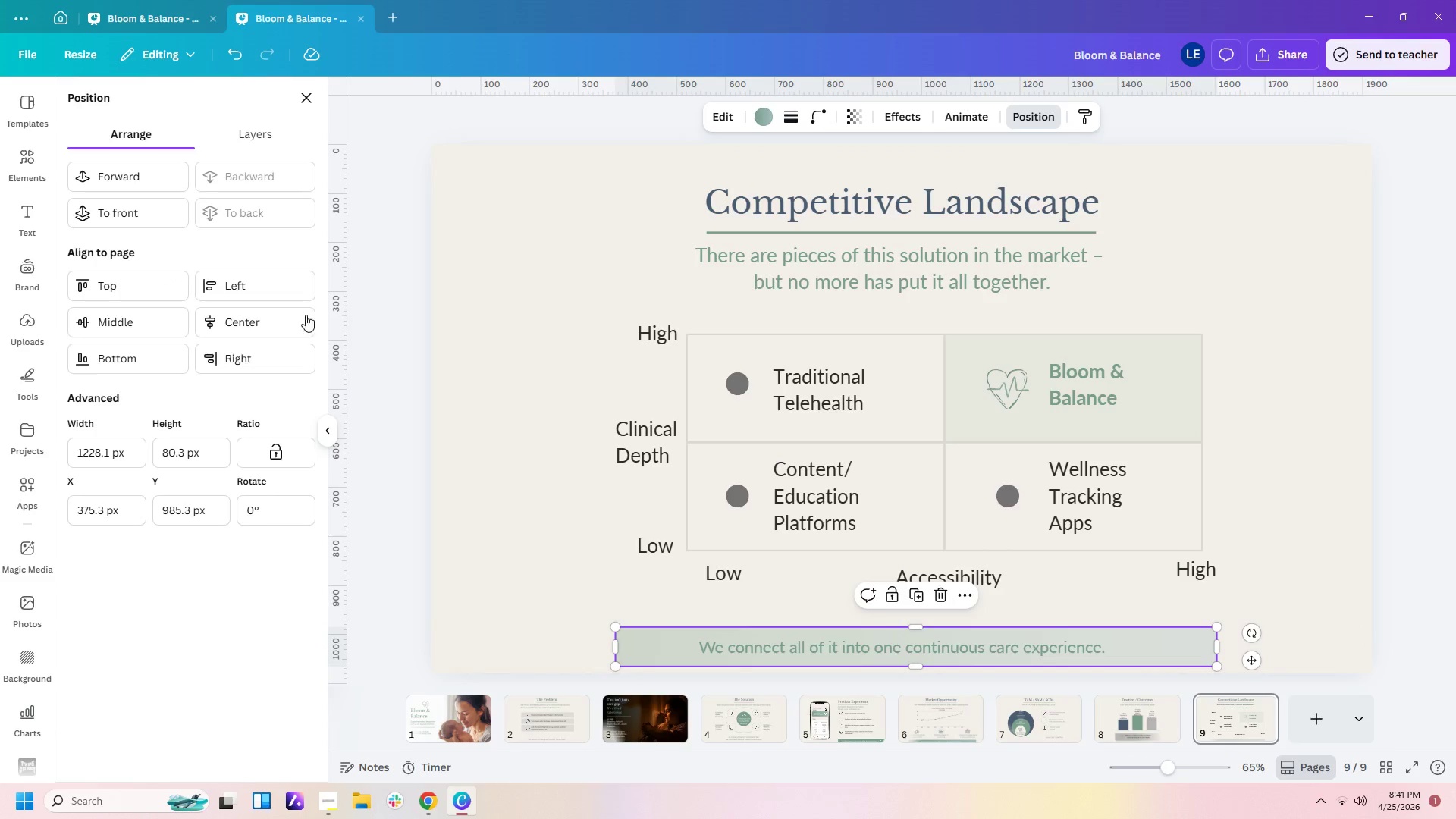 
left_click([292, 315])
 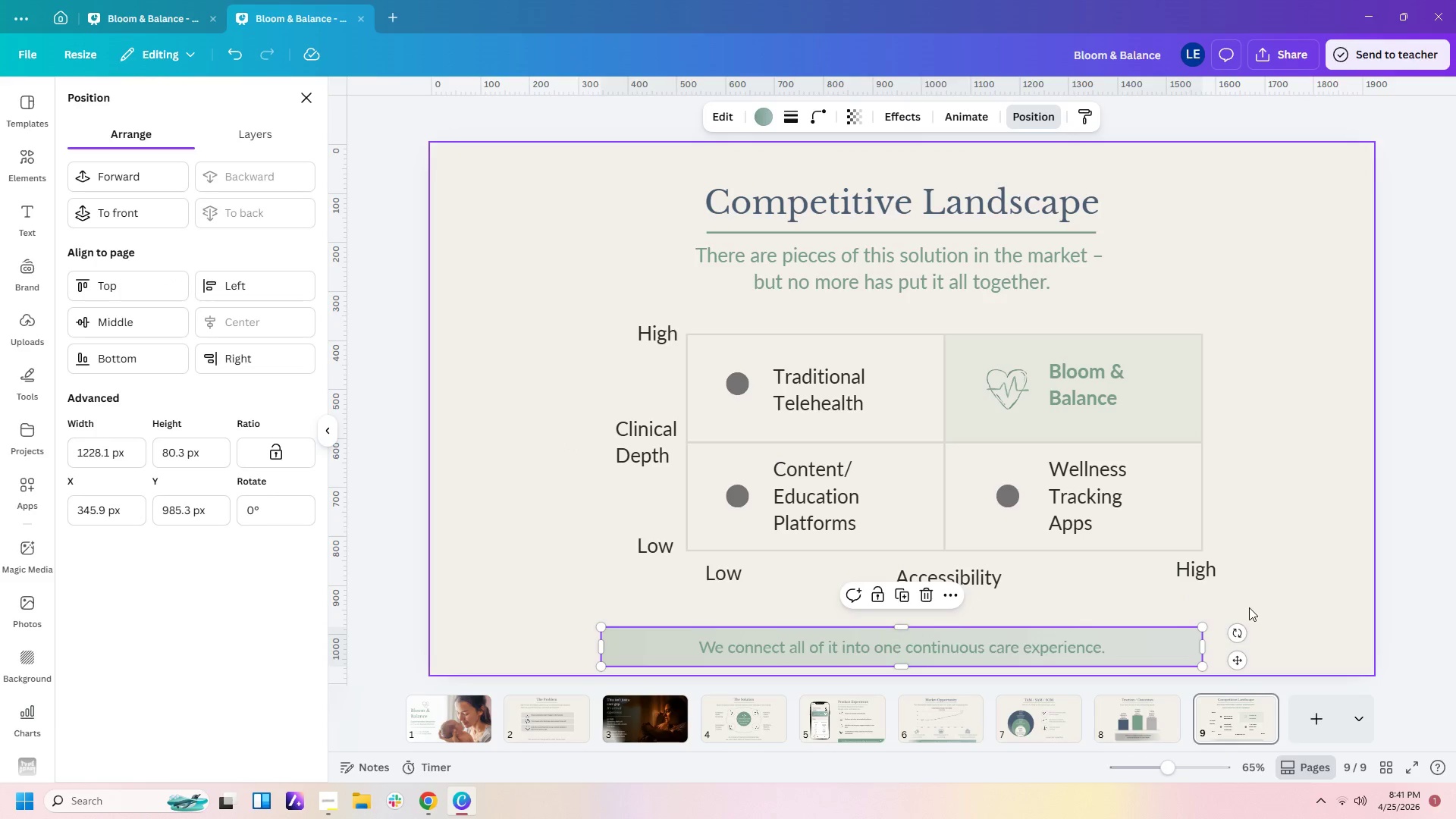 
left_click([1253, 608])
 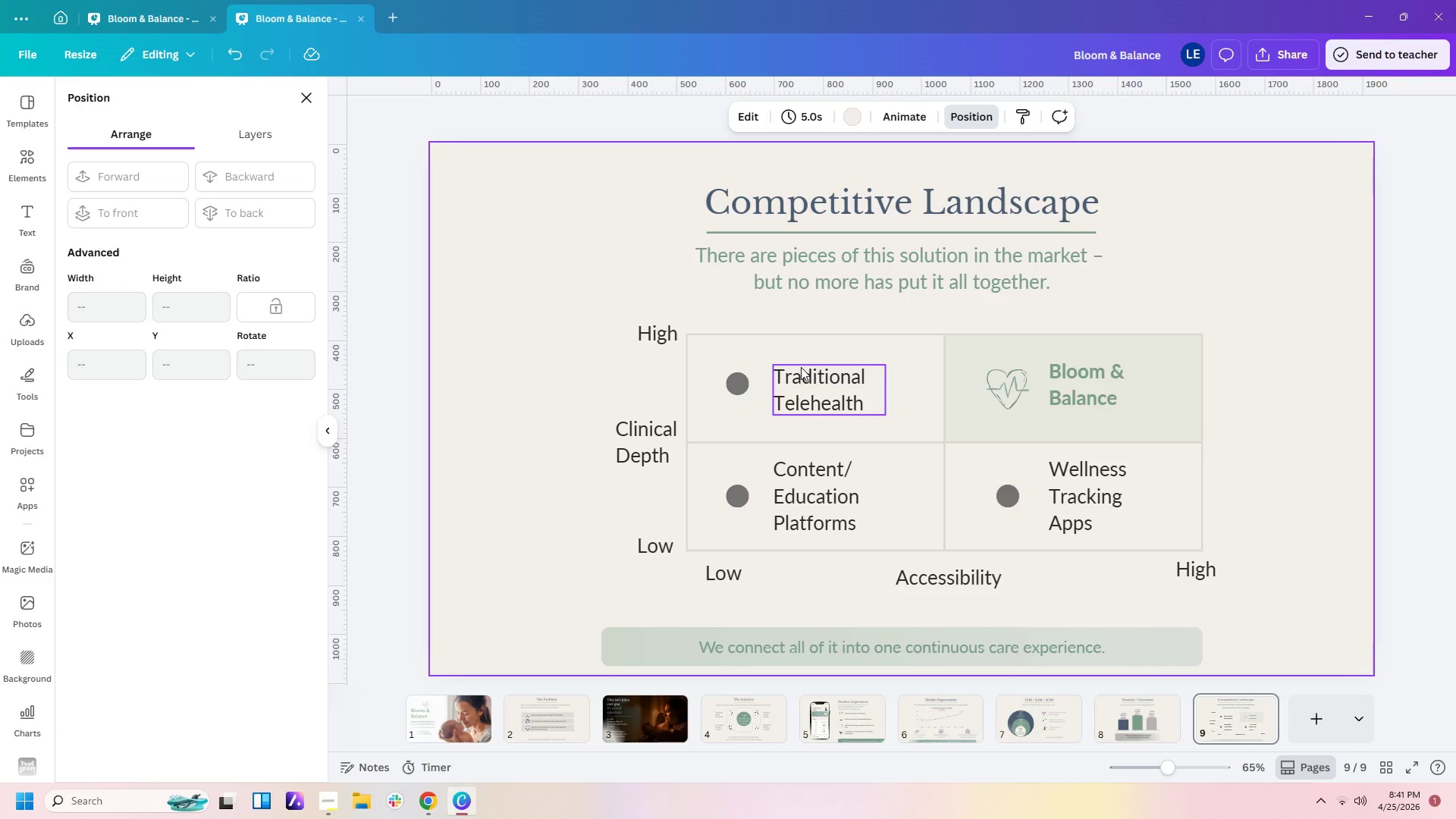 
left_click_drag(start_coordinate=[561, 288], to_coordinate=[673, 576])
 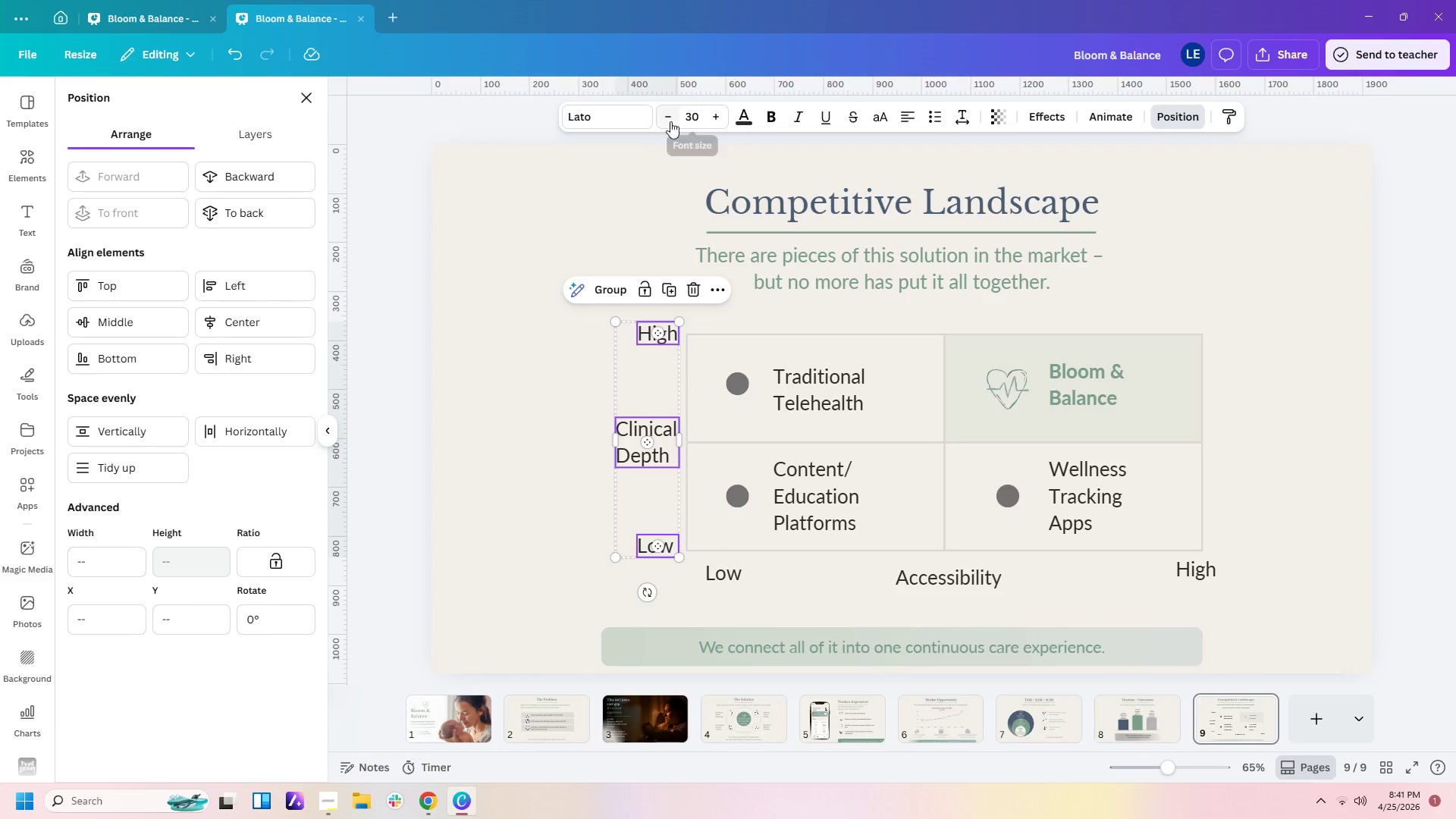 
double_click([670, 121])
 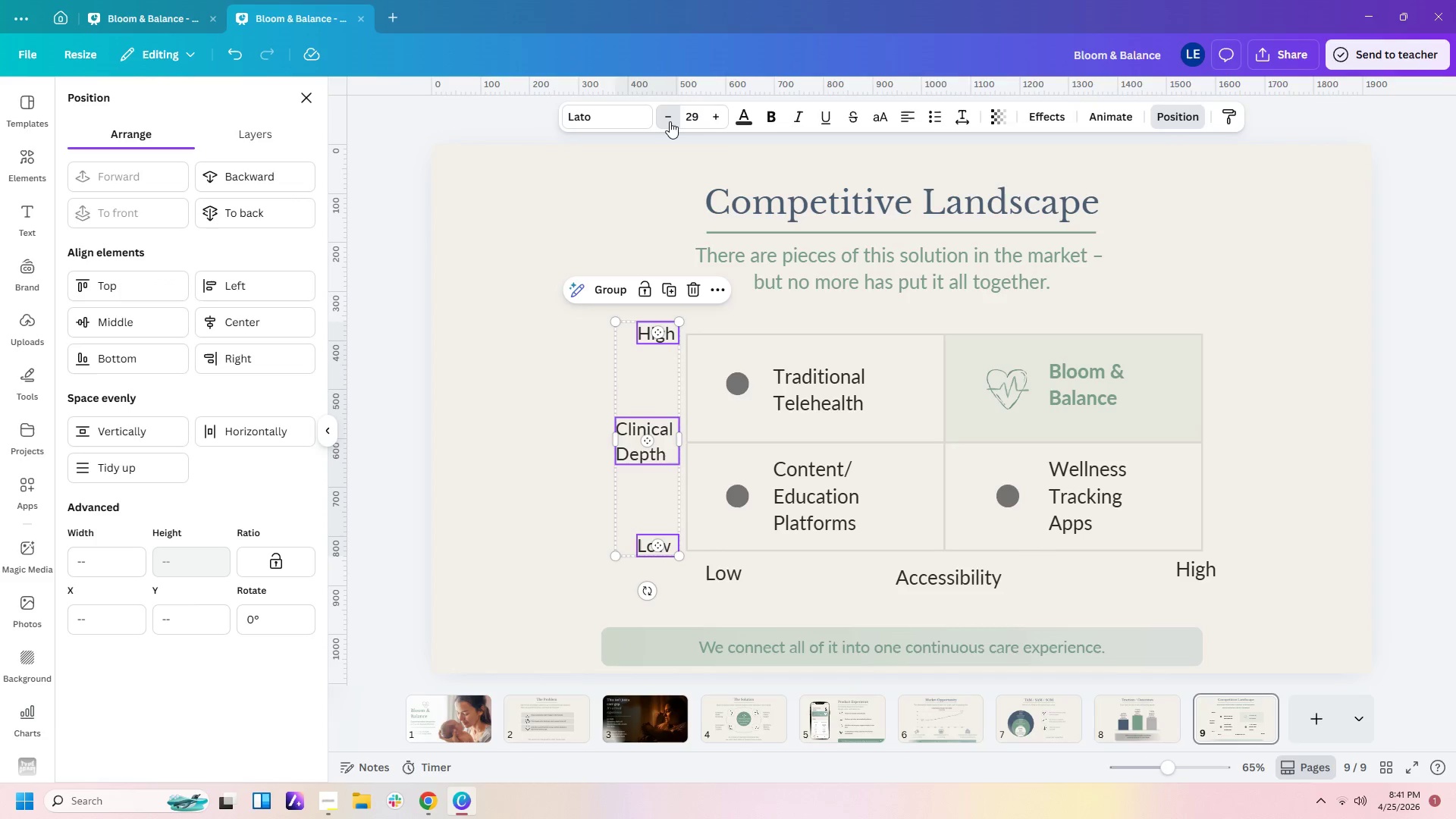 
triple_click([670, 121])
 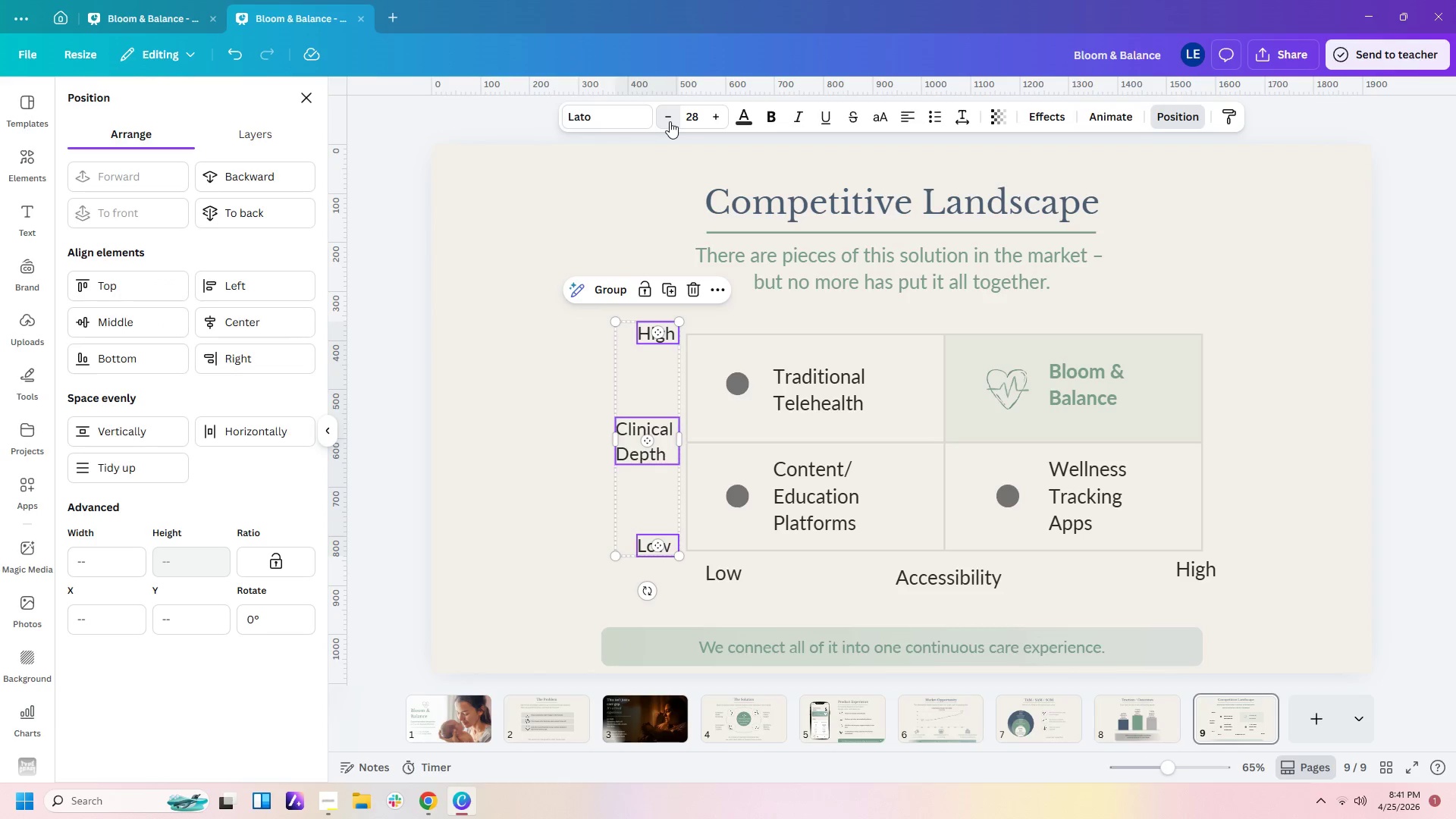 
triple_click([670, 121])
 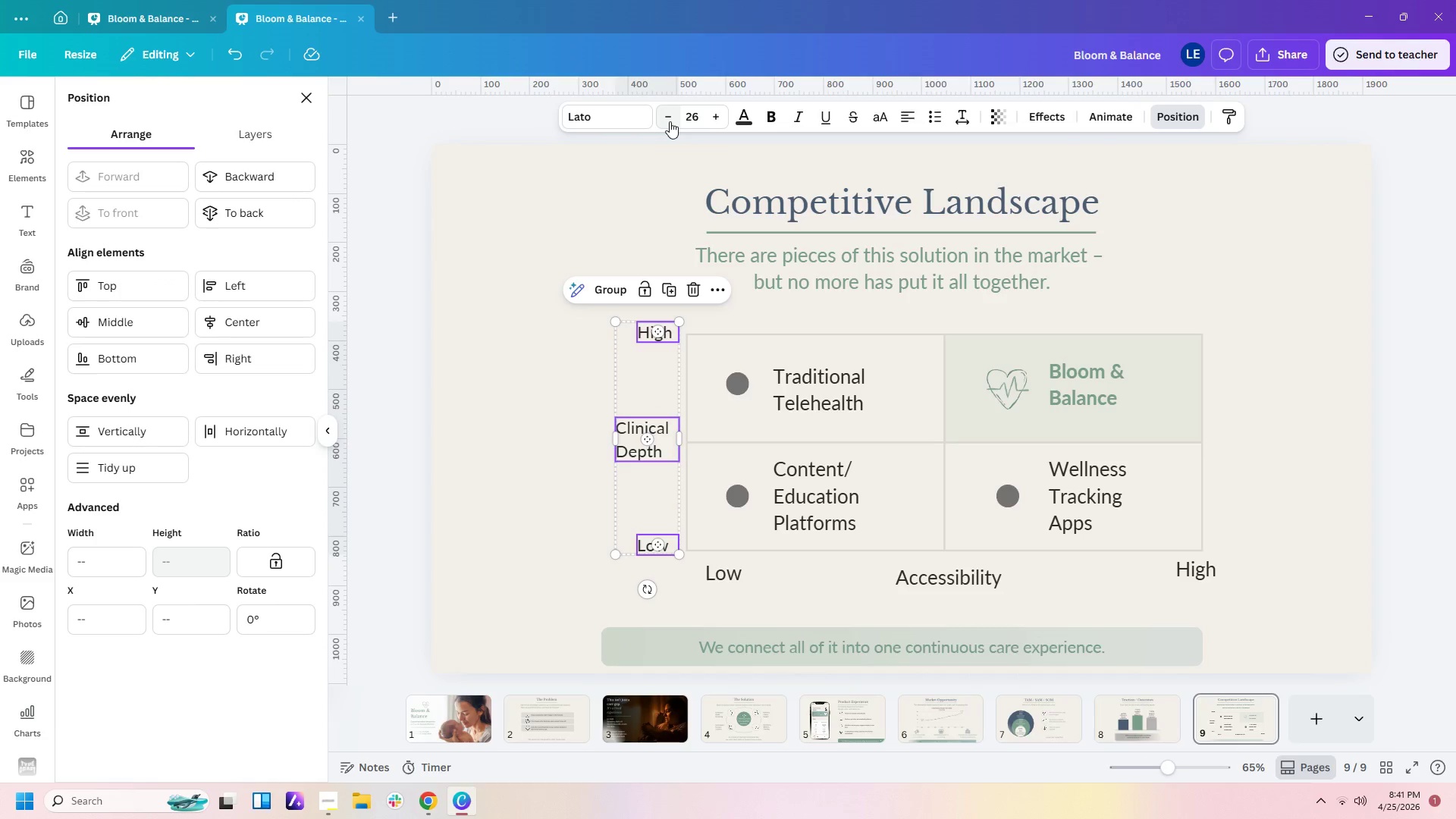 
triple_click([670, 121])
 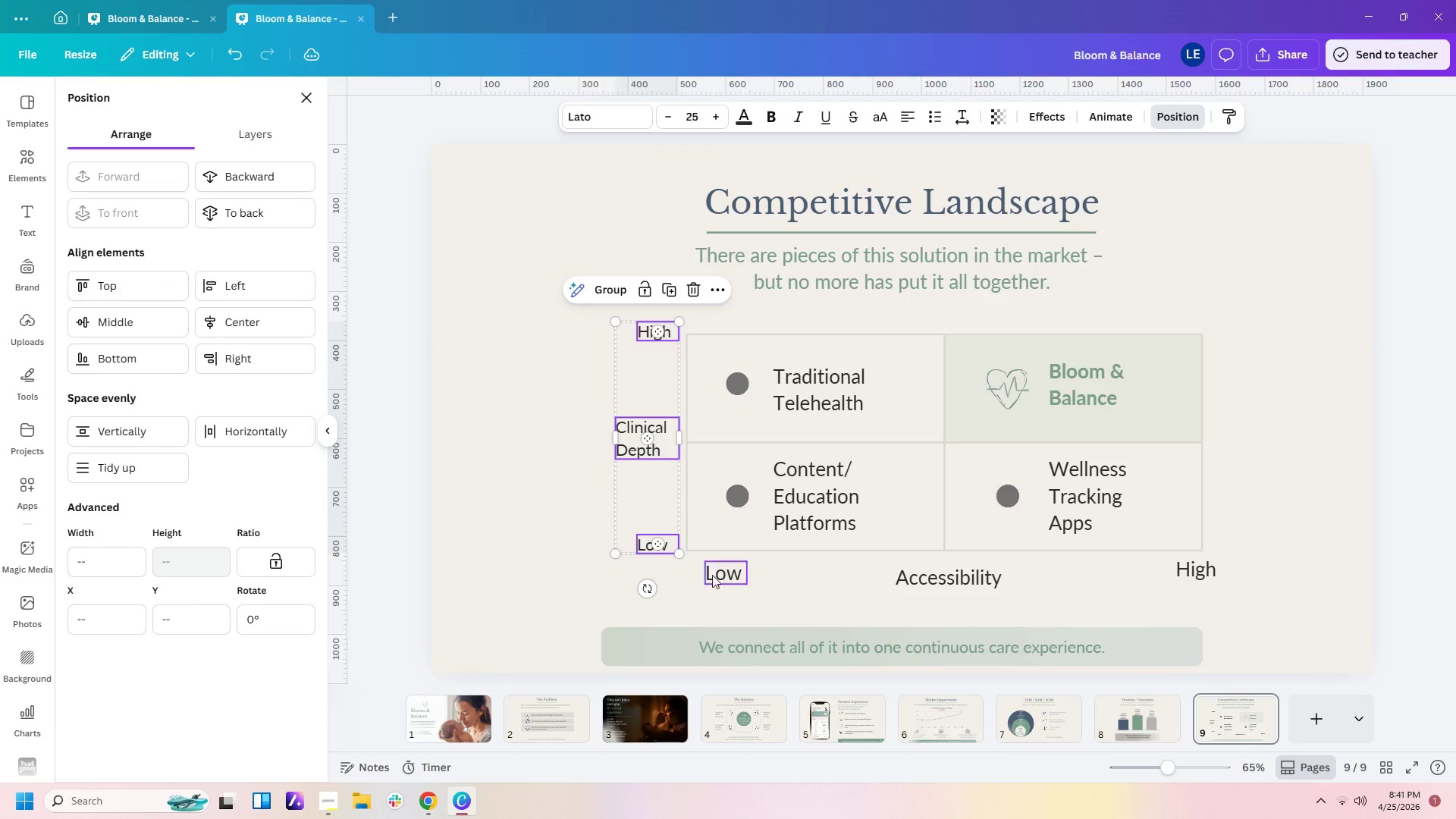 
left_click_drag(start_coordinate=[681, 580], to_coordinate=[1223, 555])
 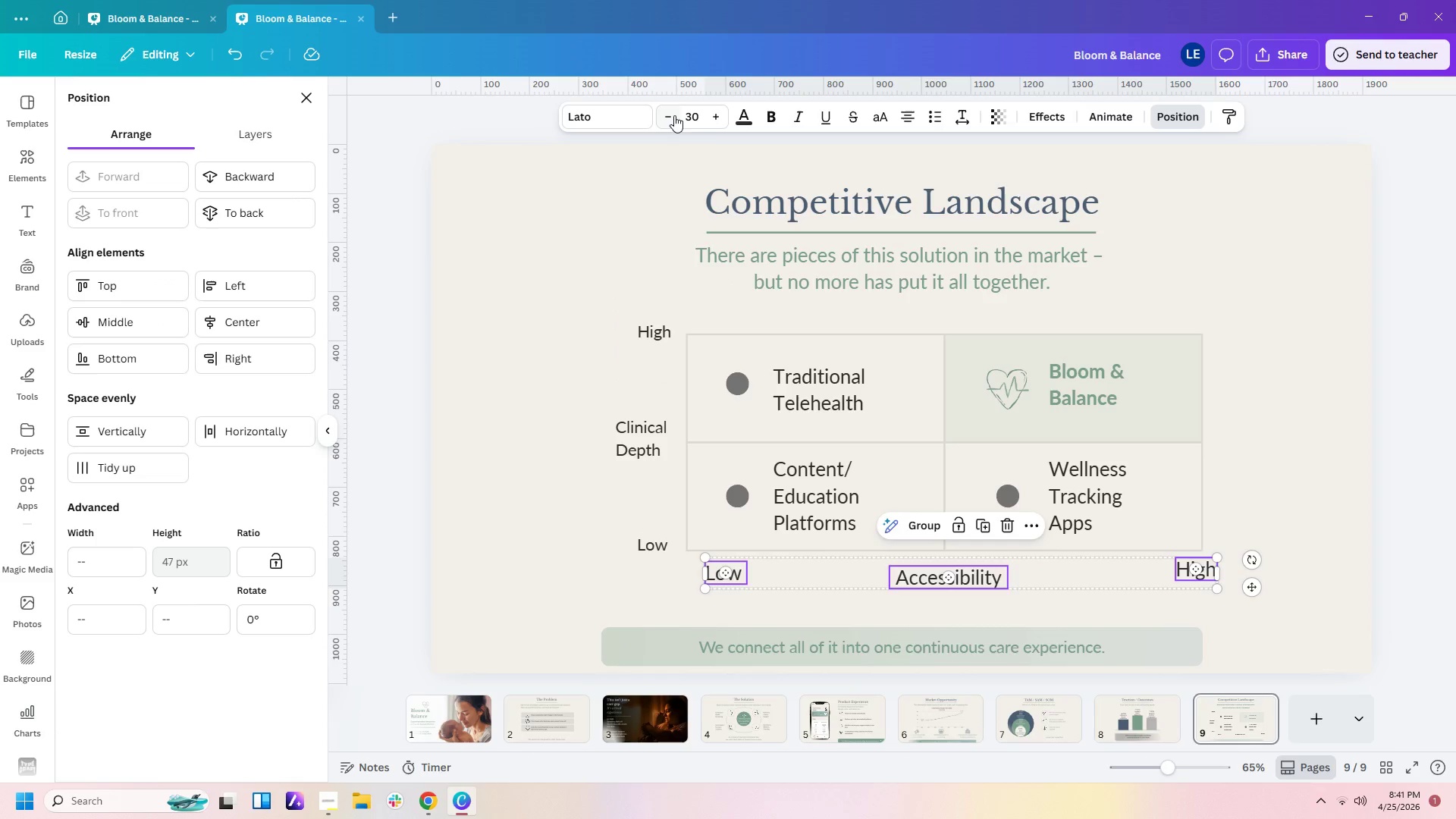 
double_click([669, 115])
 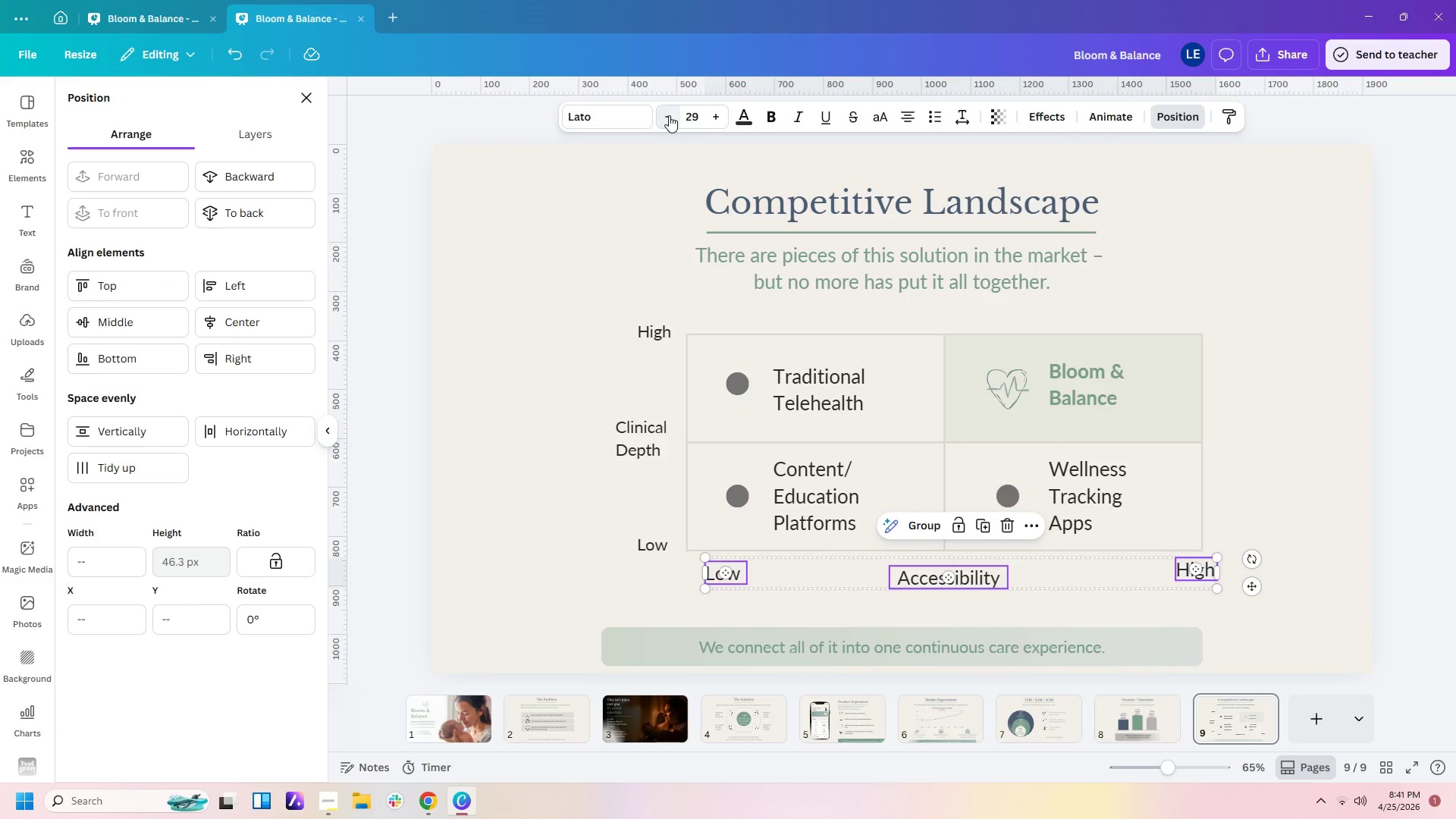 
triple_click([669, 115])
 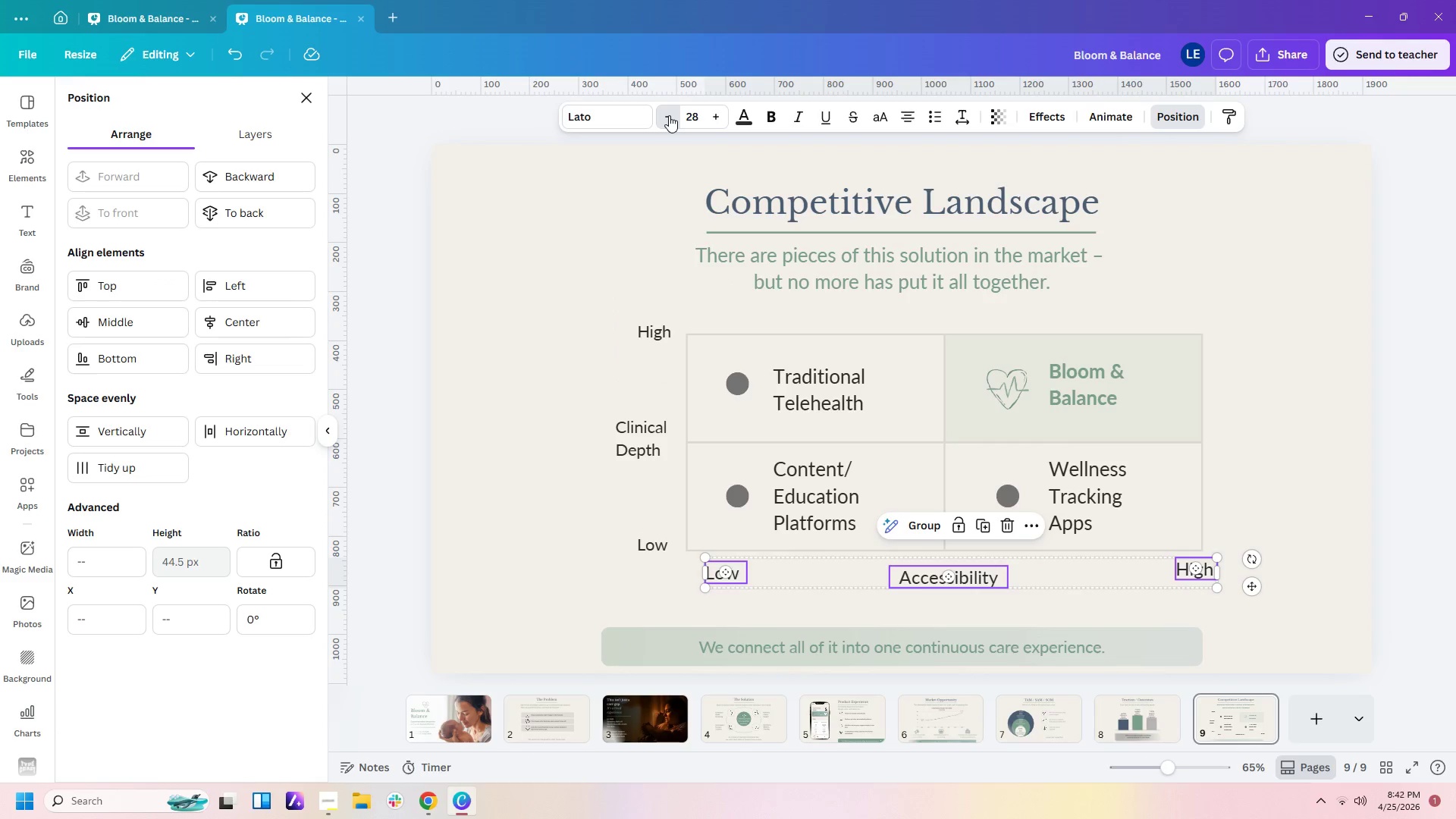 
triple_click([669, 115])
 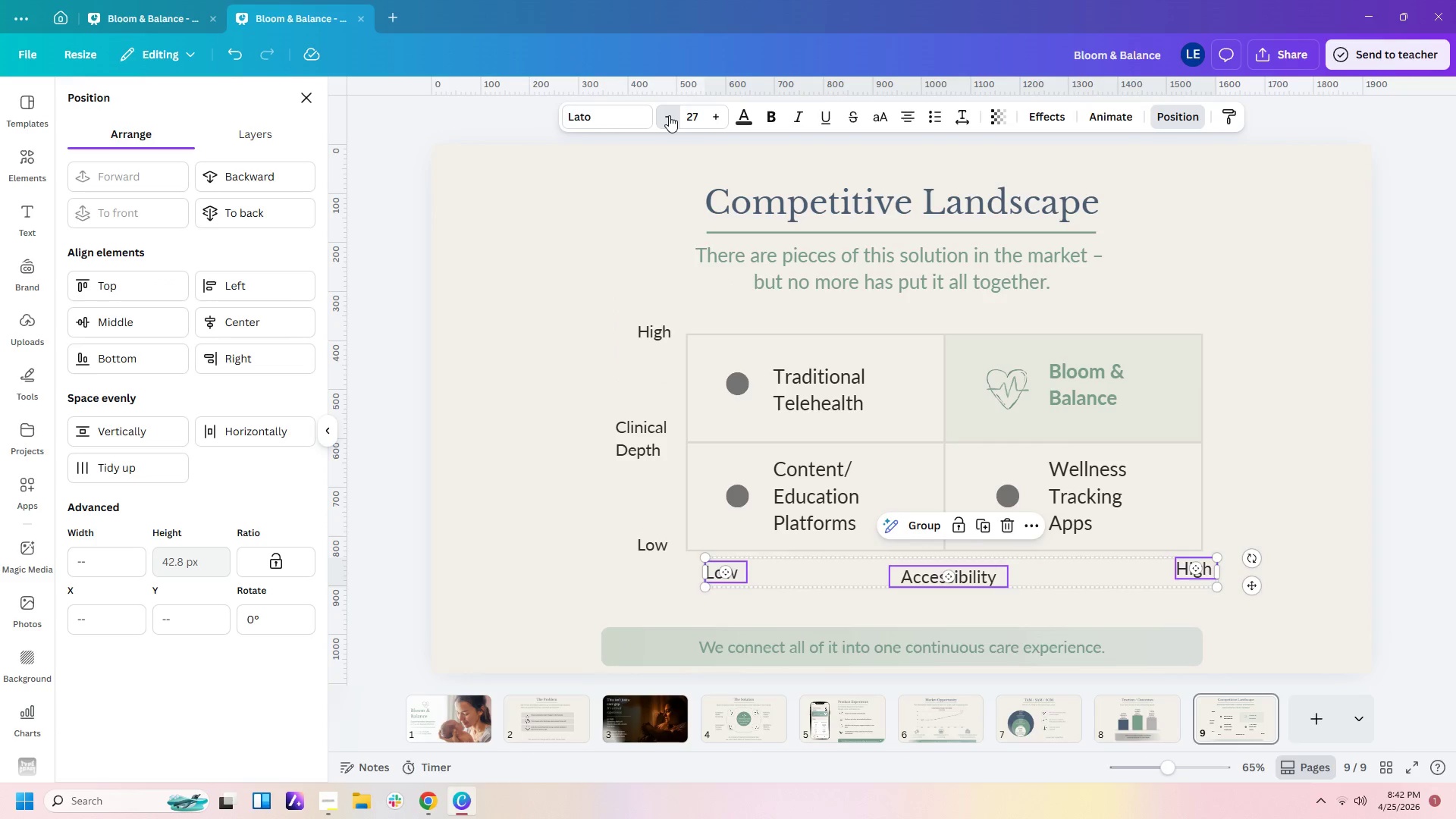 
triple_click([669, 115])
 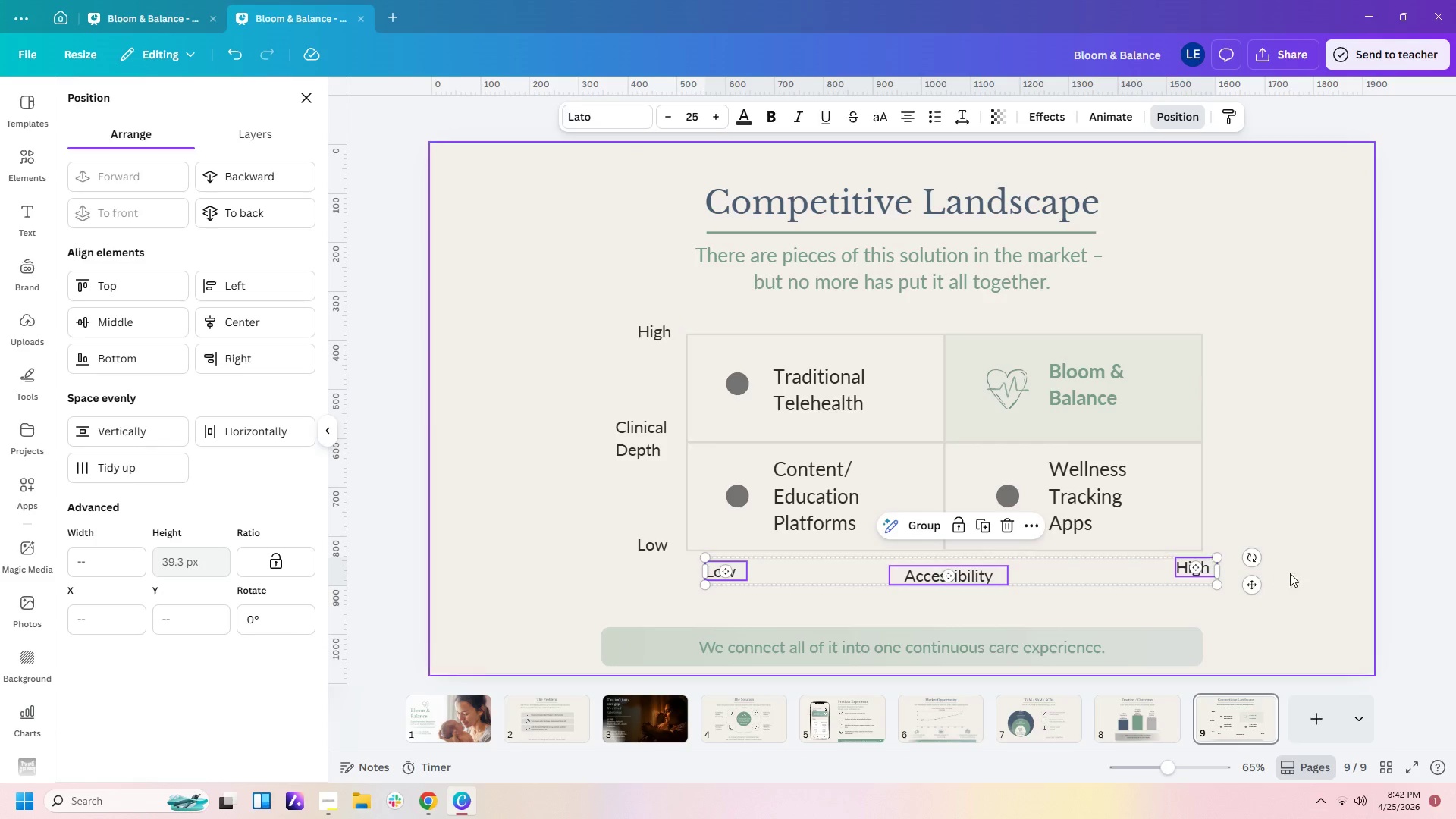 
left_click([1308, 568])
 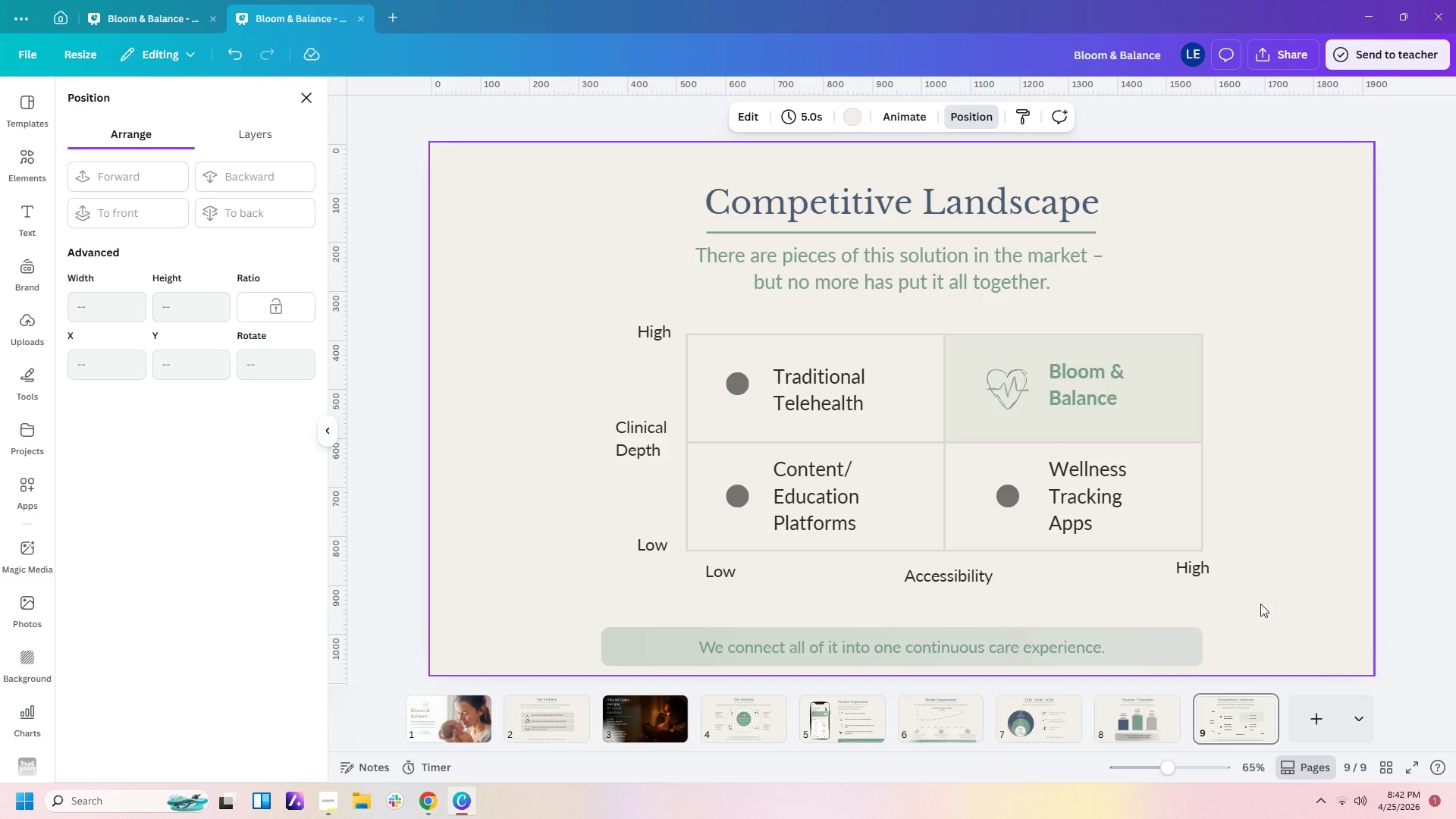 
wait(7.3)
 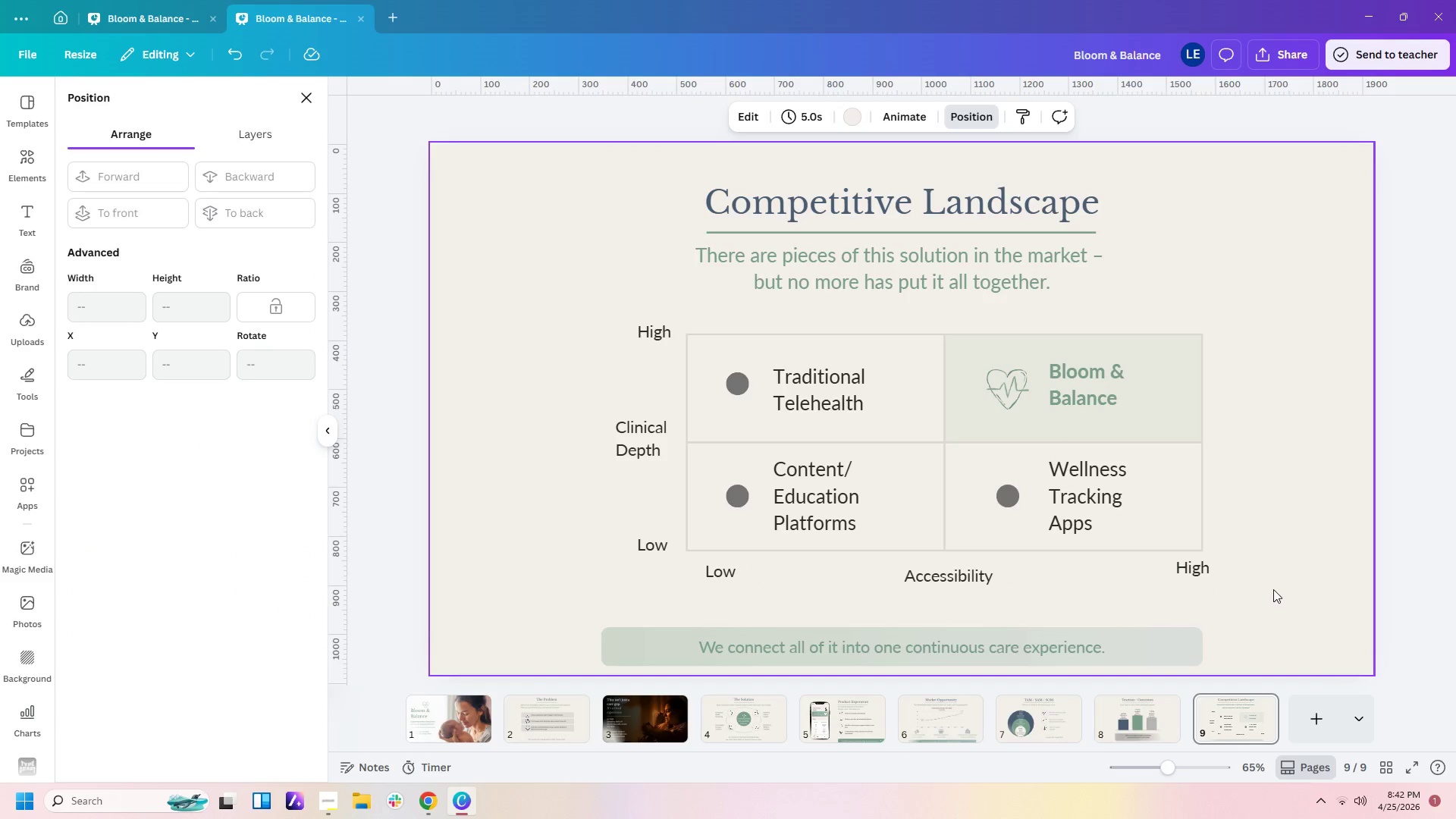 
left_click([1286, 527])
 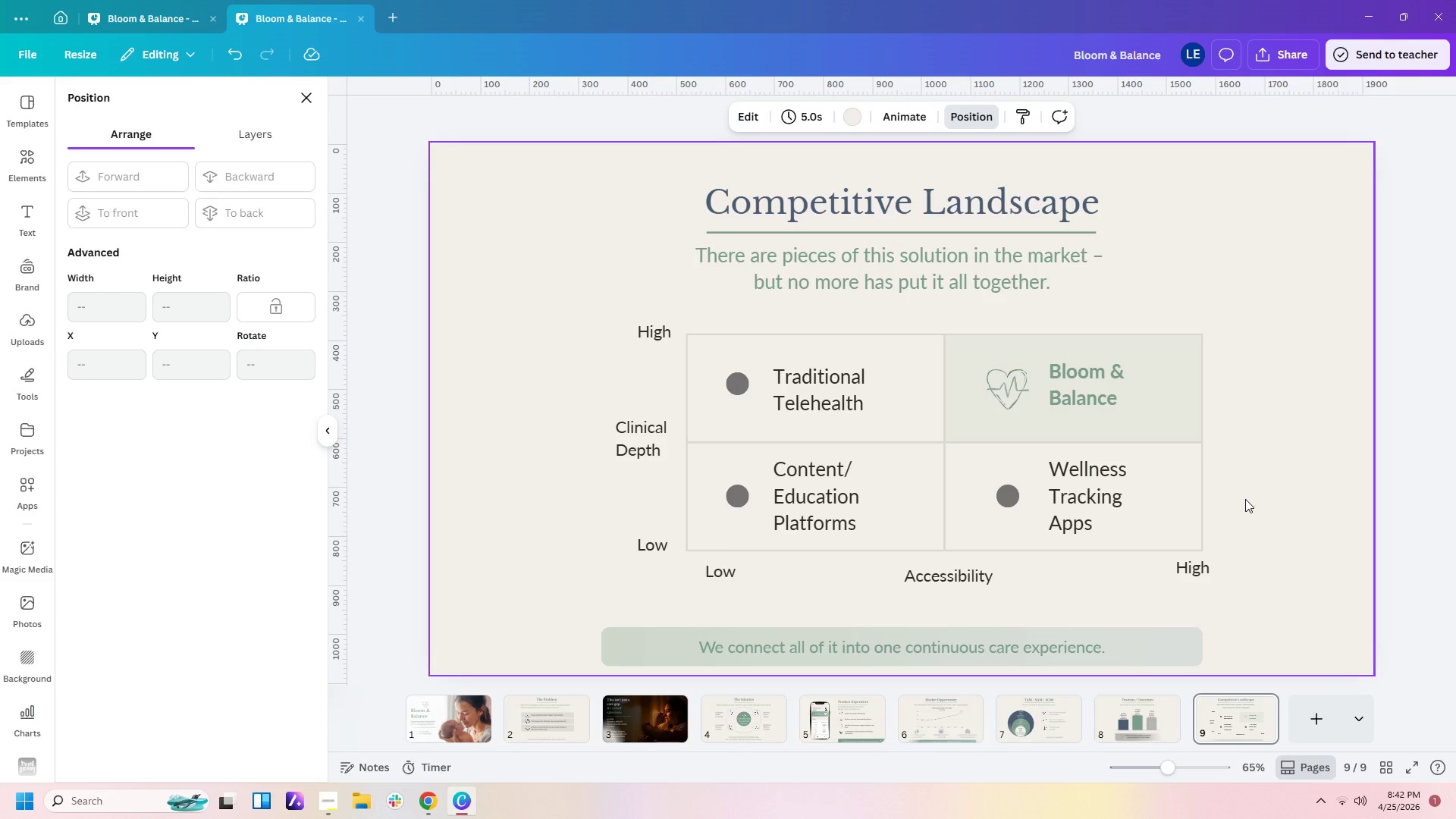 
wait(21.75)
 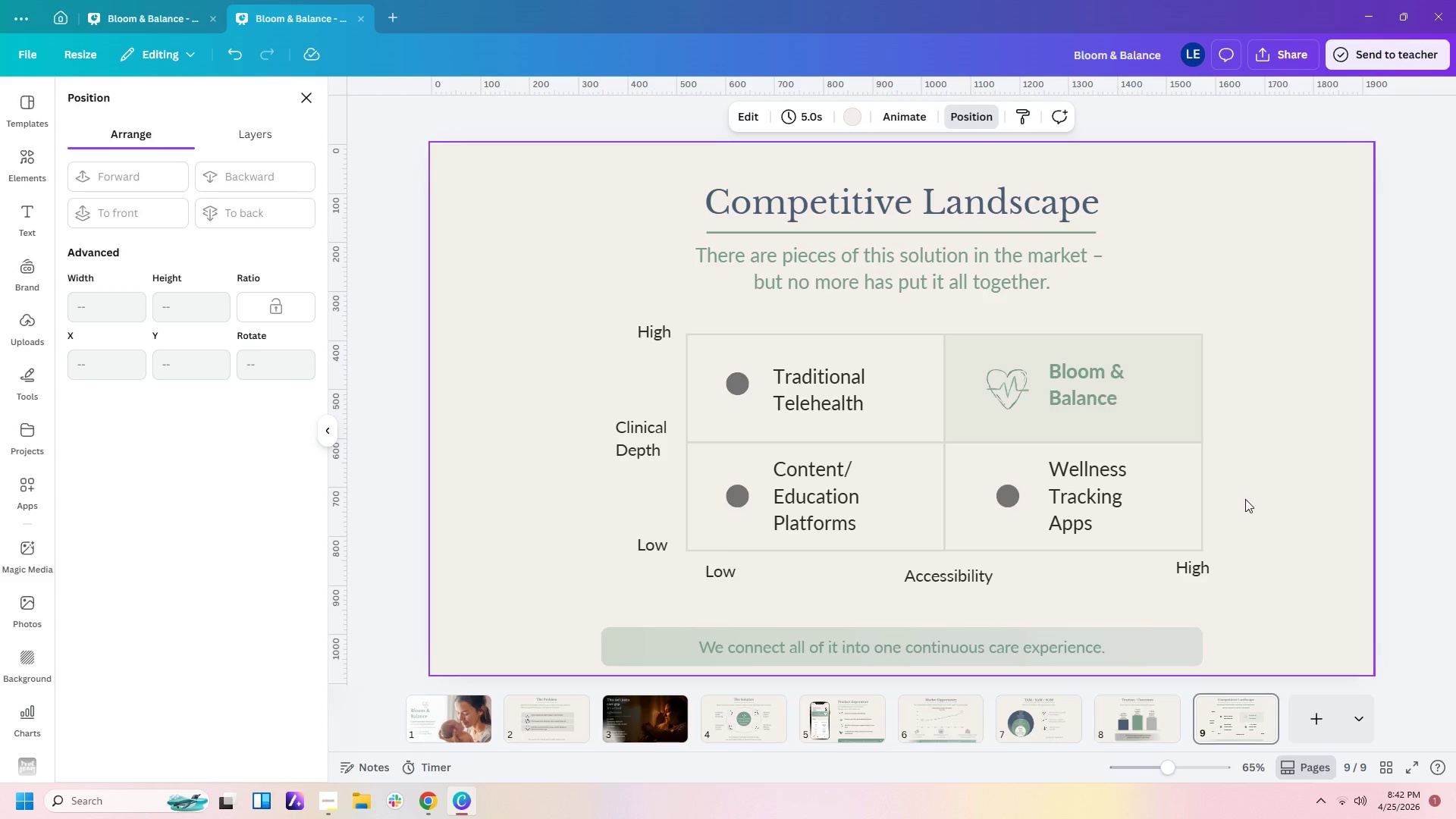 
left_click([839, 384])
 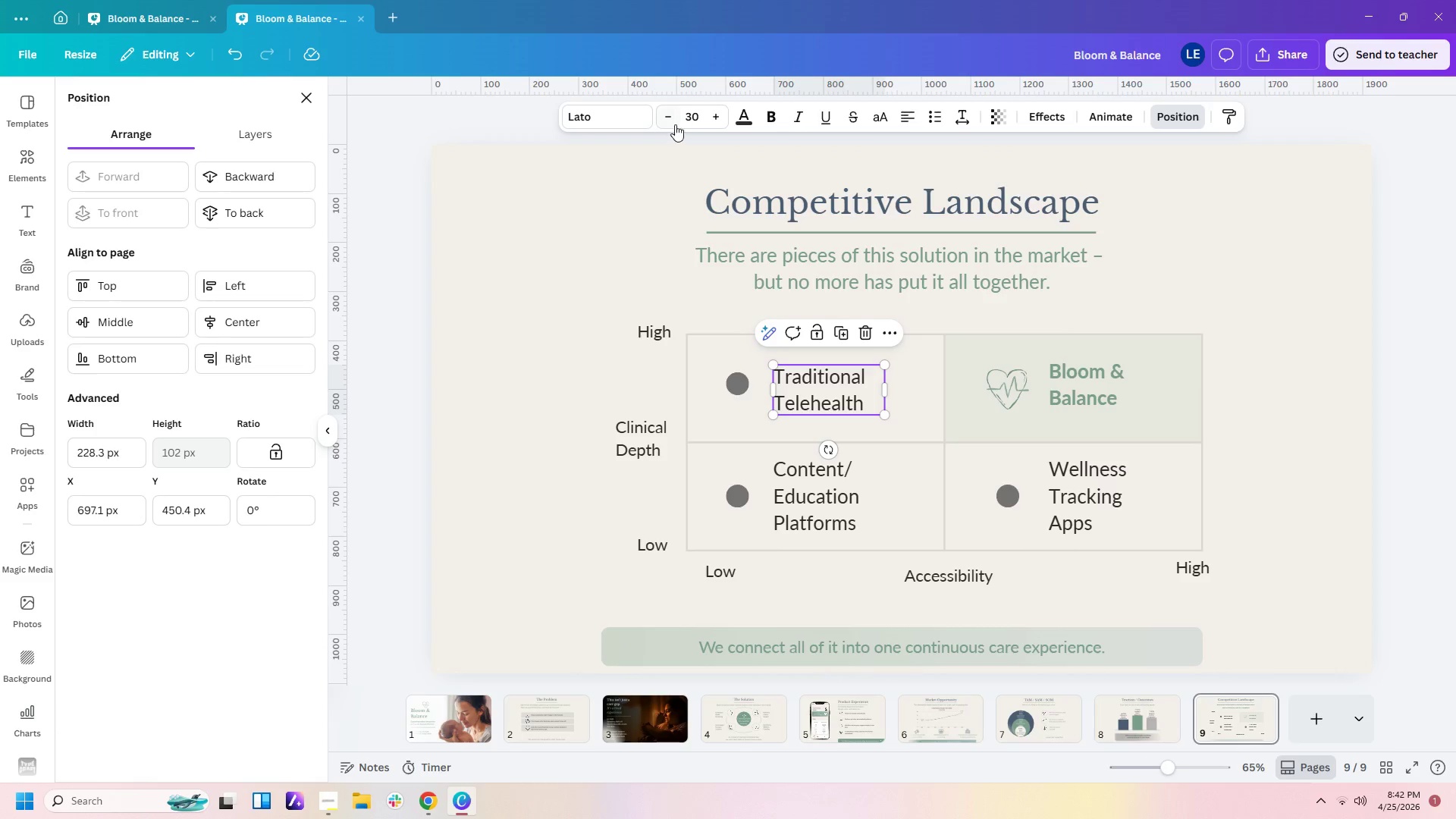 
double_click([675, 124])
 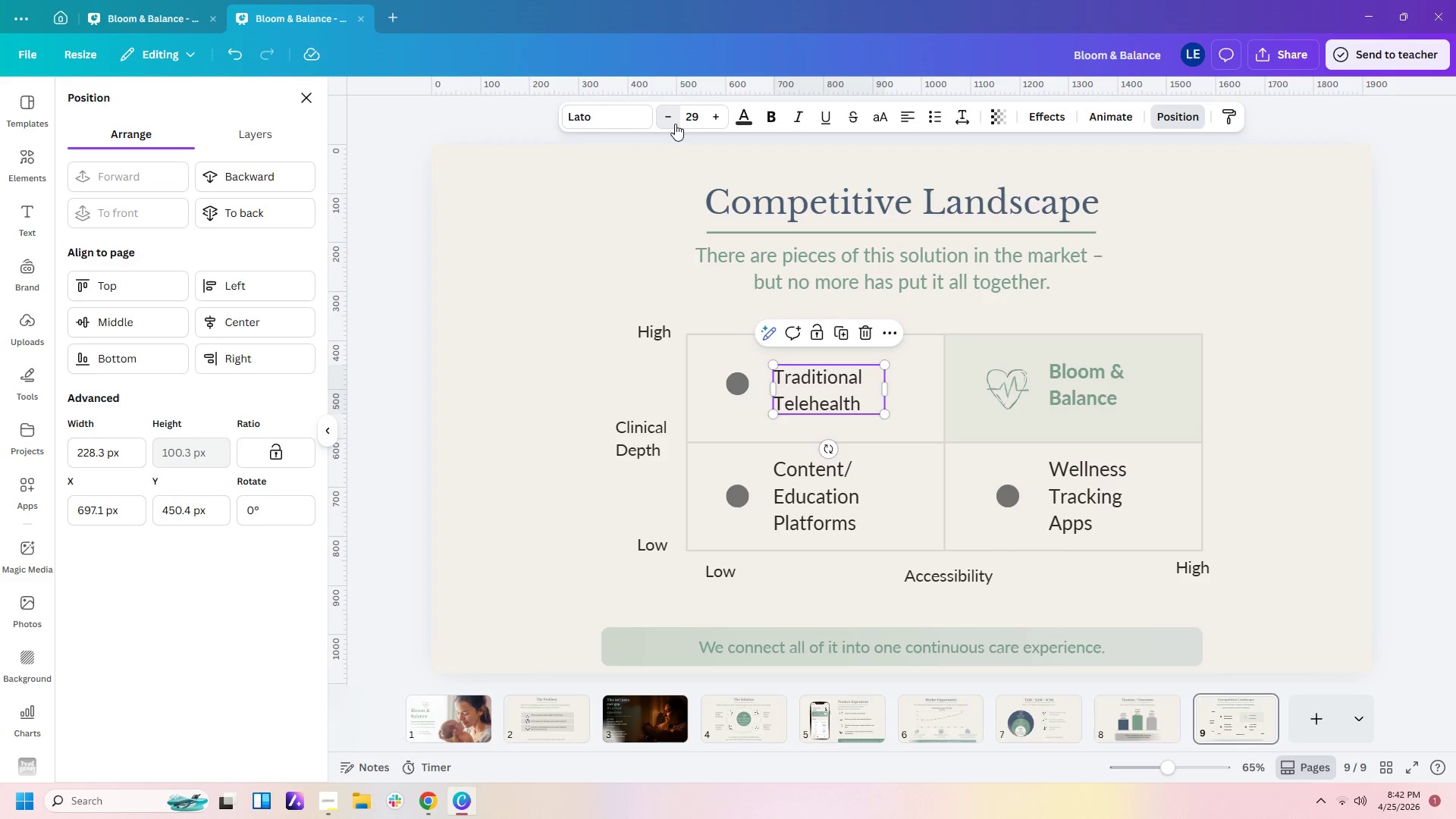 
triple_click([675, 124])
 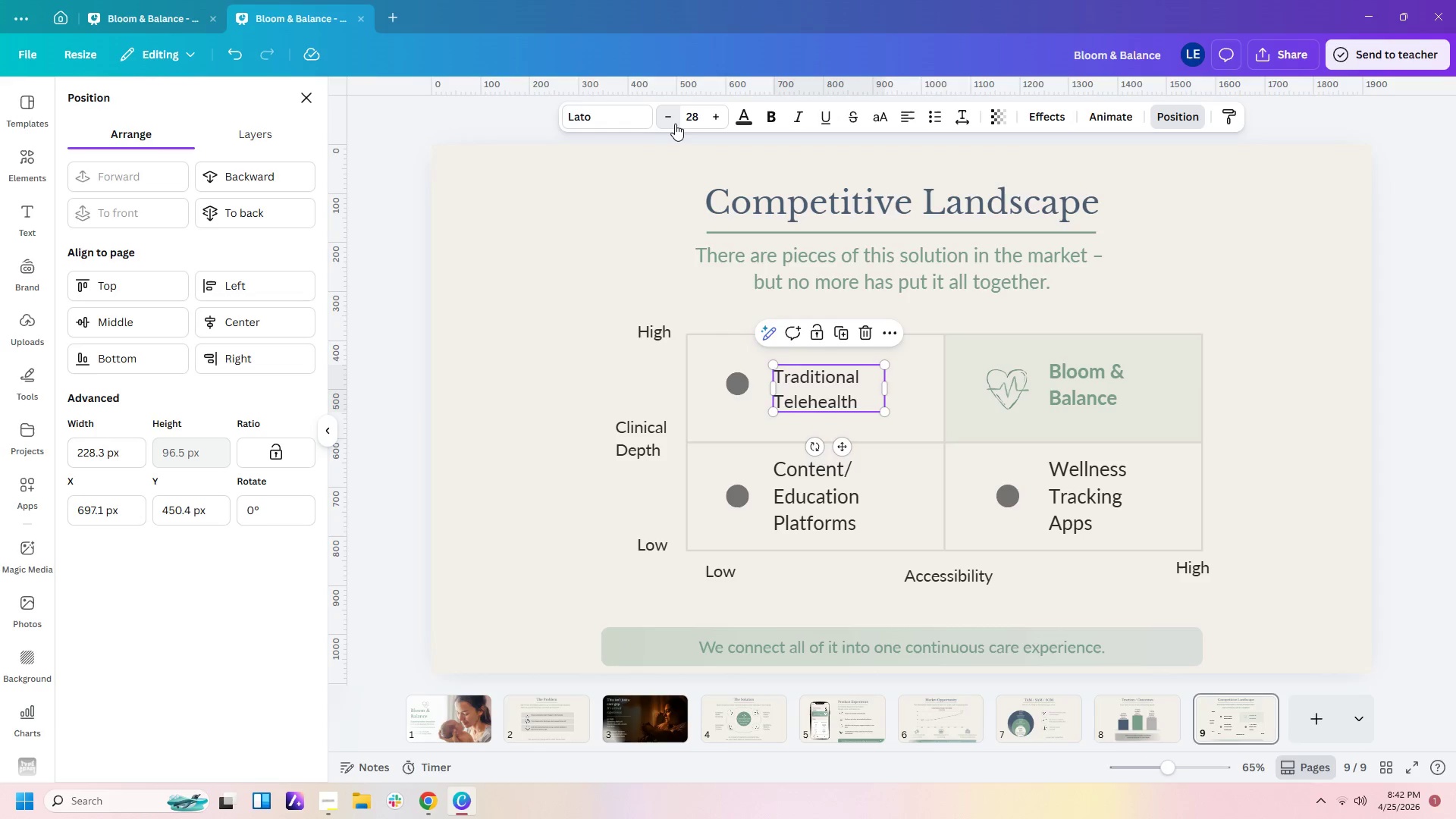 
triple_click([675, 124])
 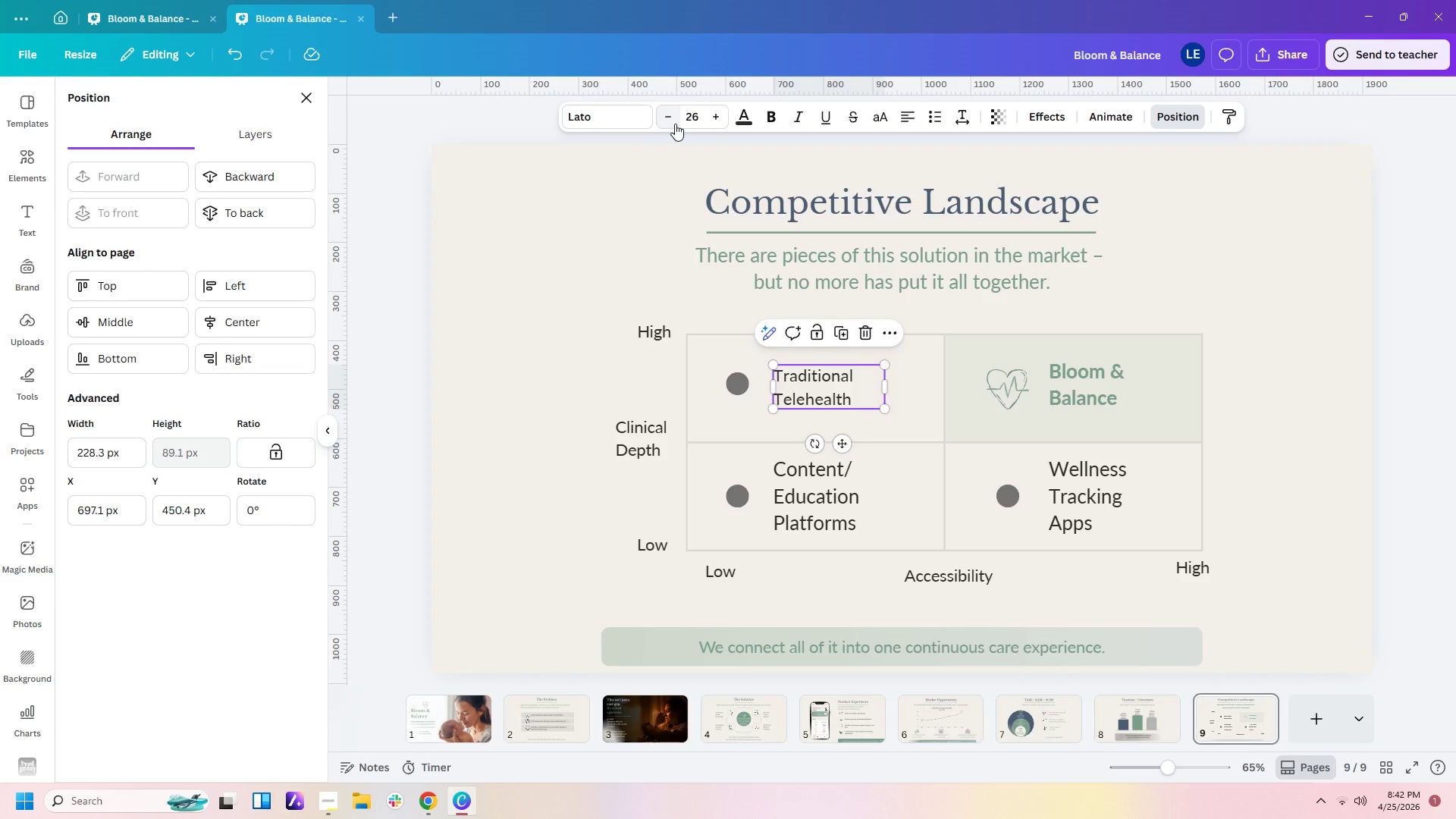 
triple_click([675, 124])
 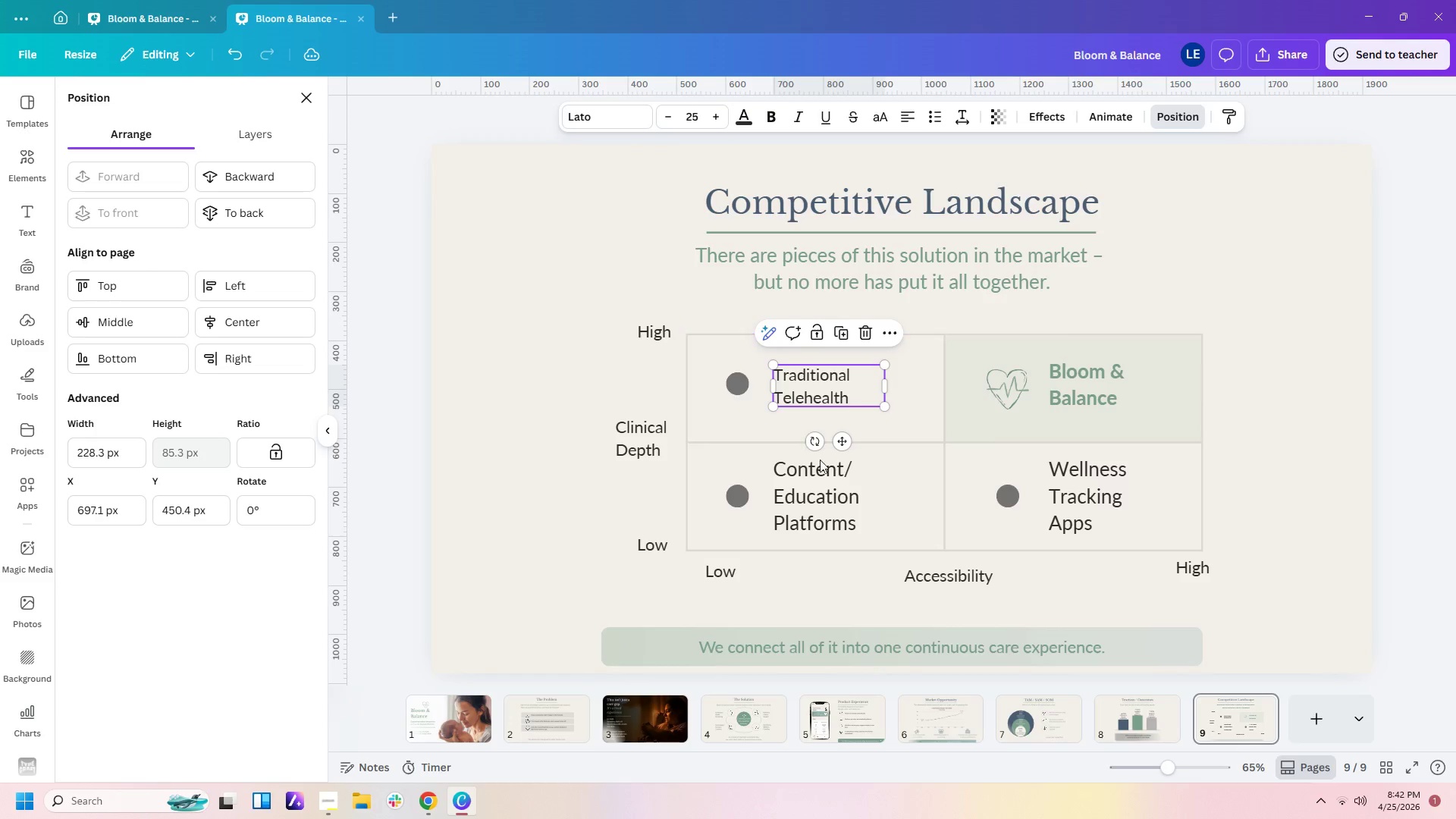 
left_click([845, 506])
 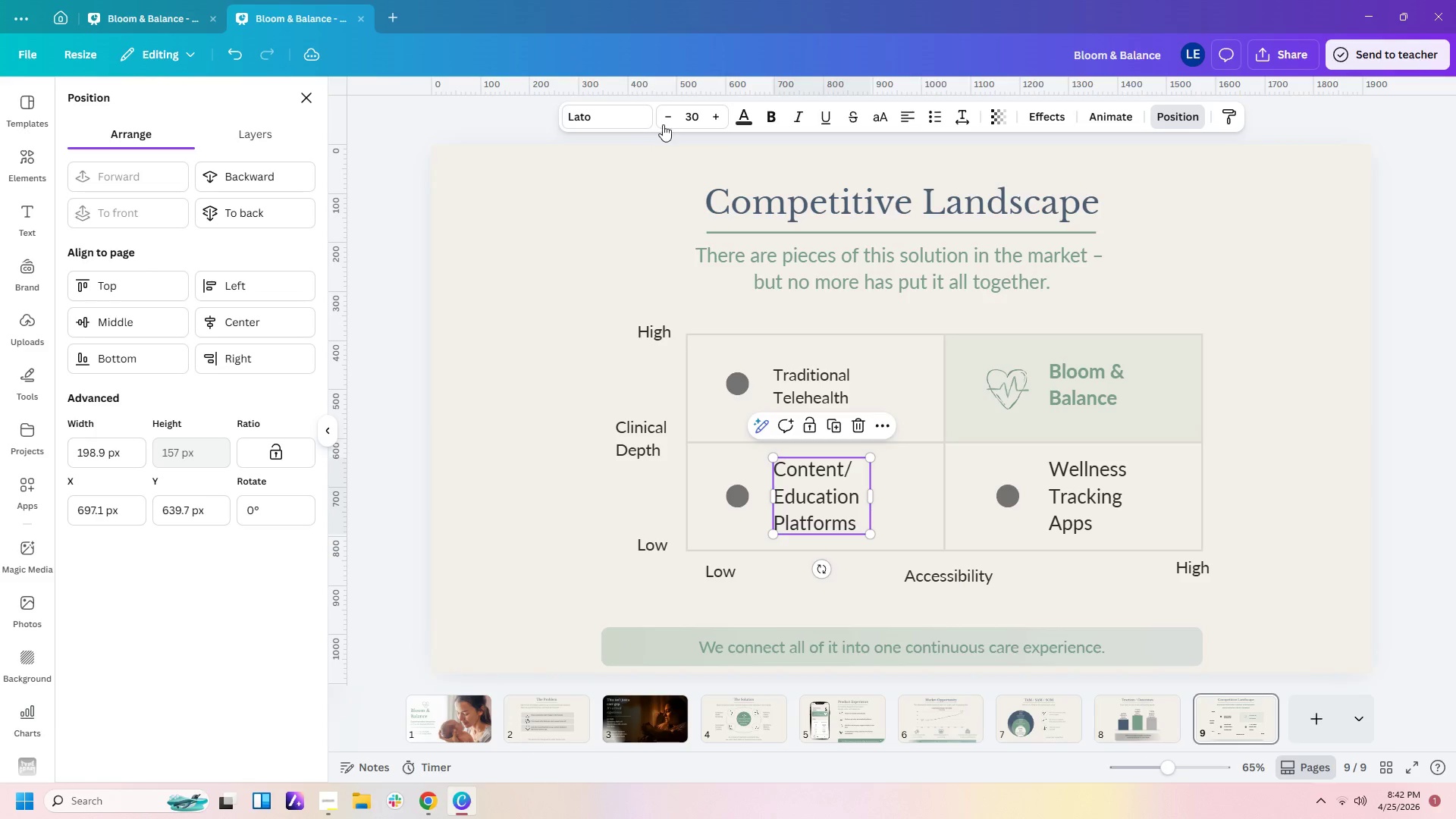 
double_click([664, 120])
 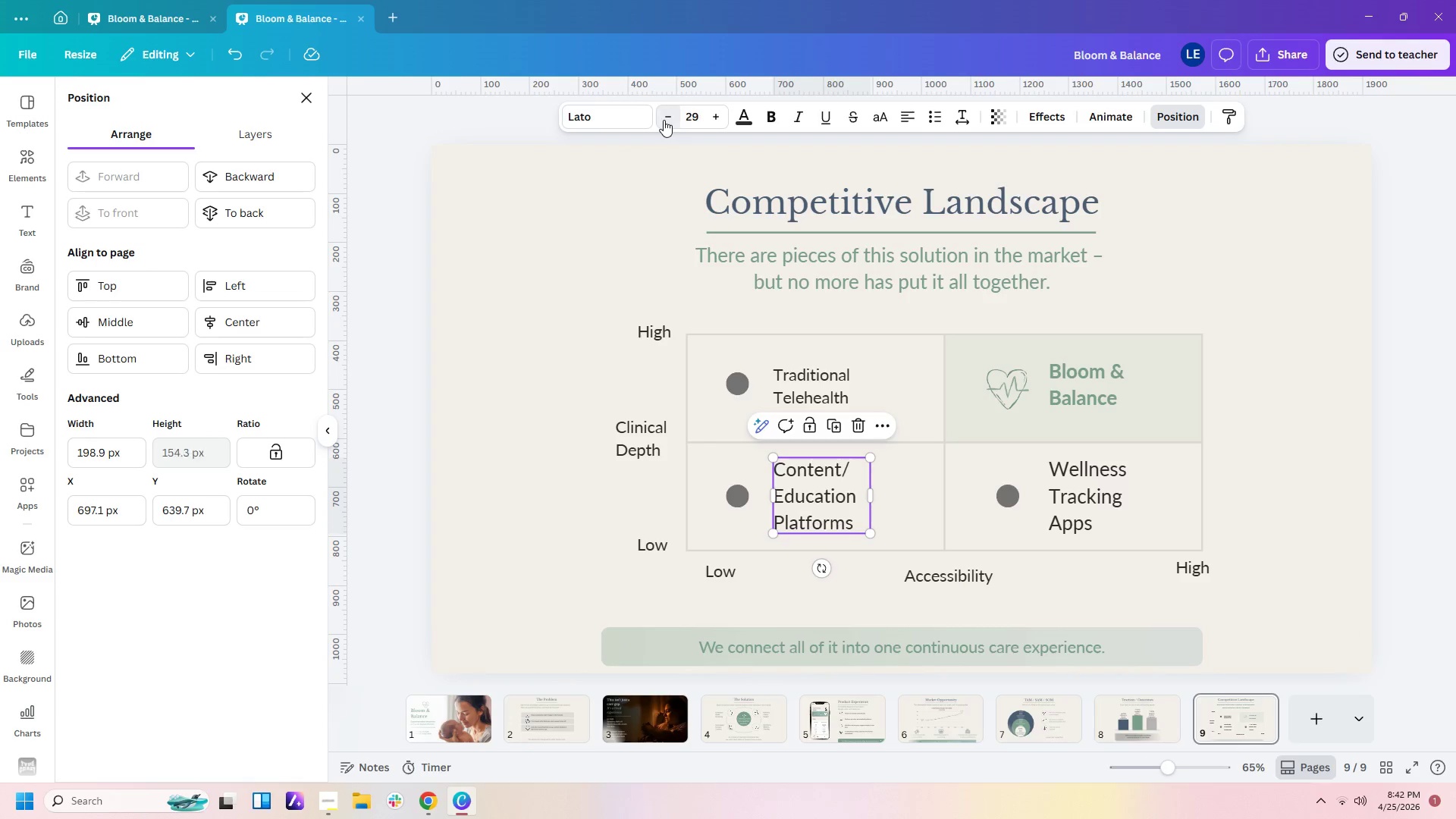 
triple_click([664, 120])
 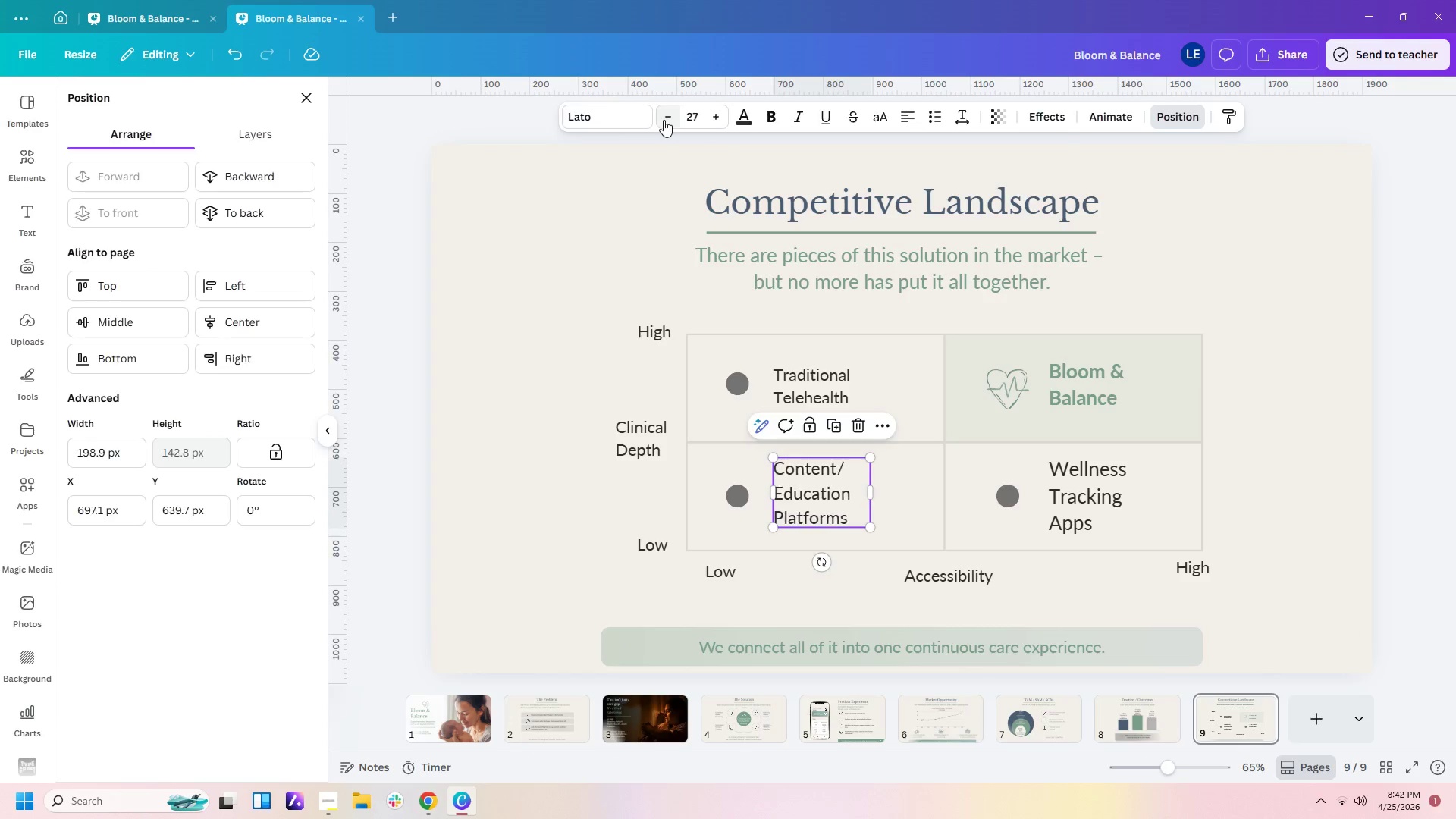 
triple_click([664, 120])
 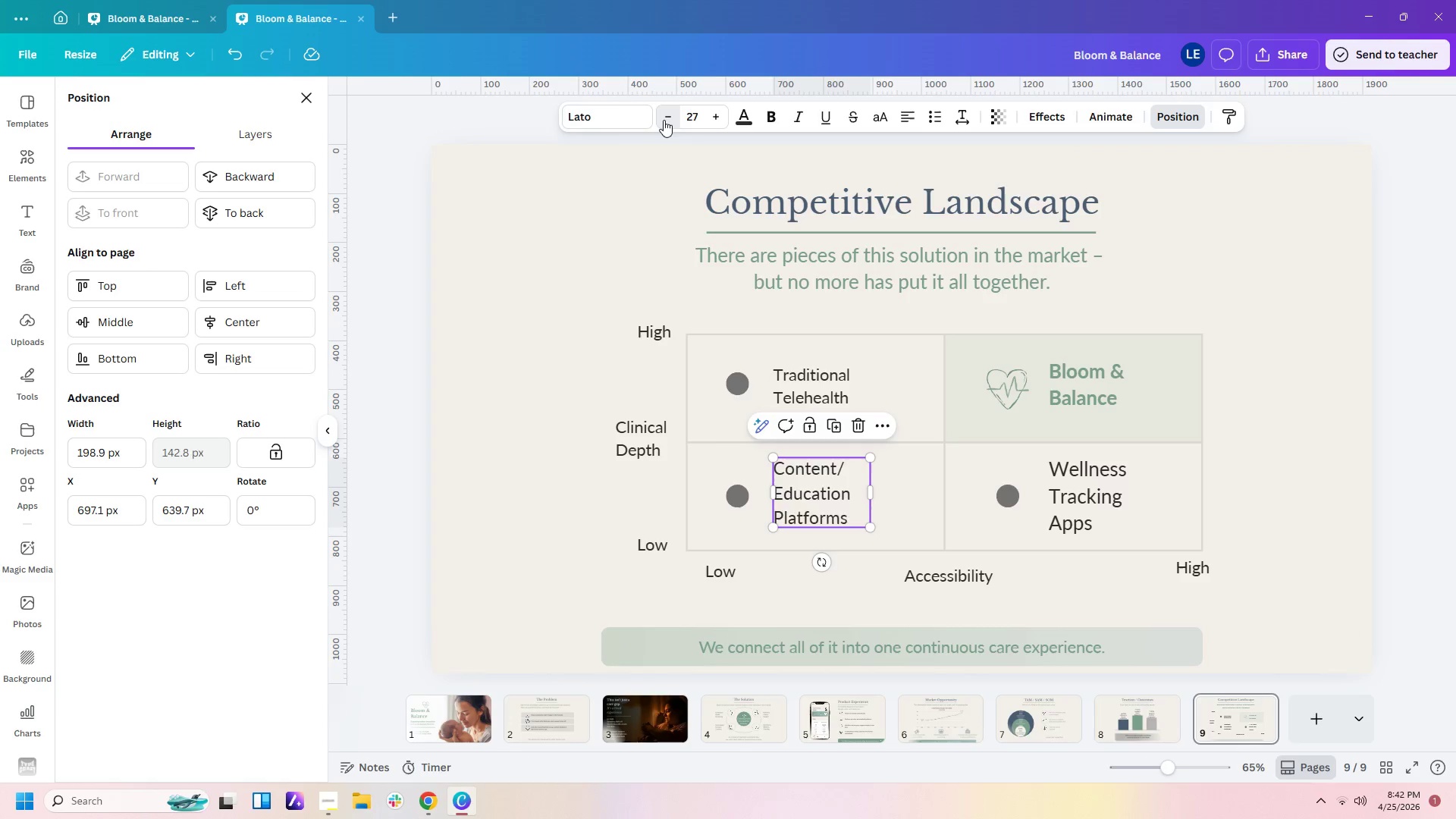 
triple_click([664, 120])
 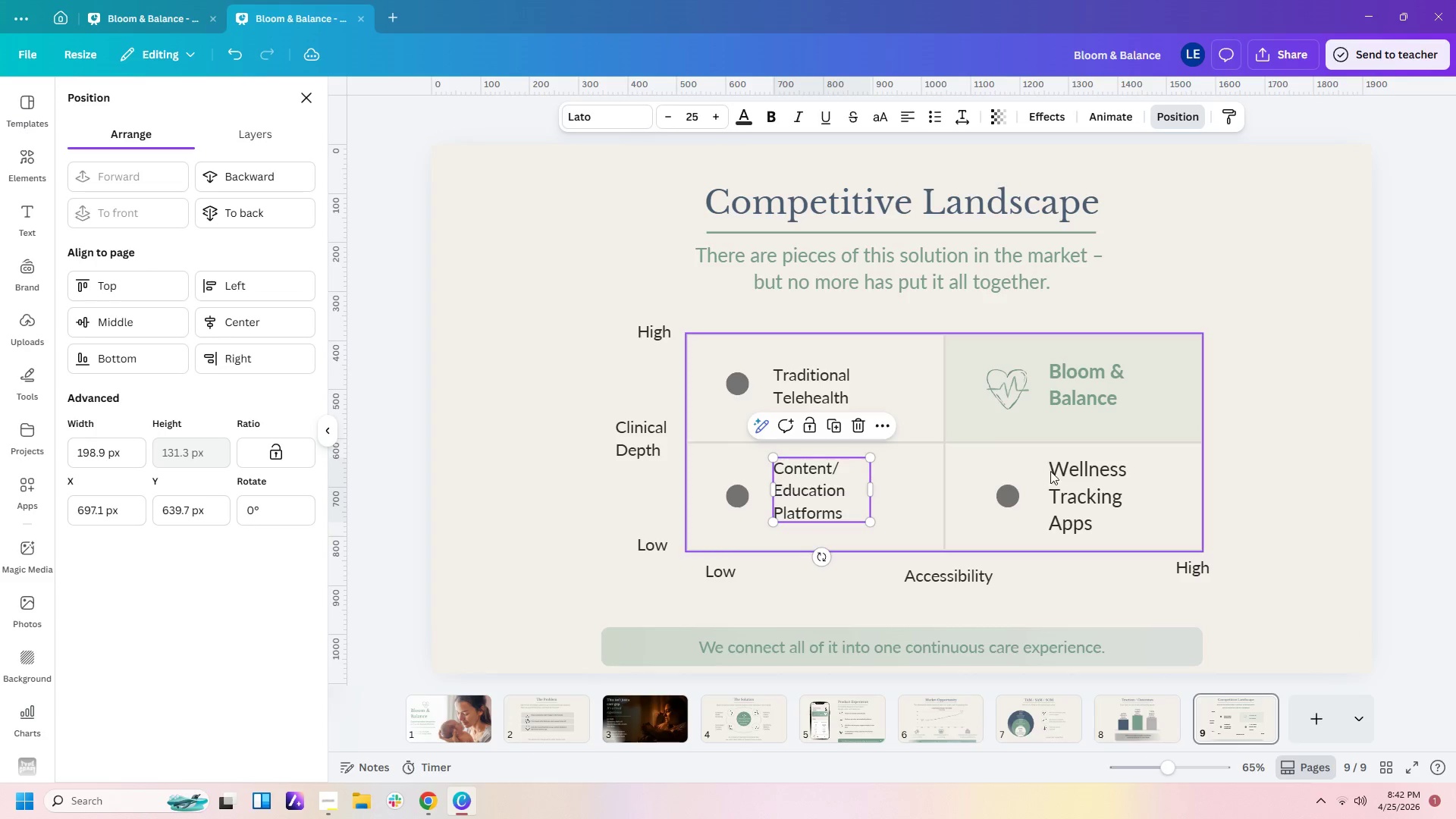 
left_click([1072, 479])
 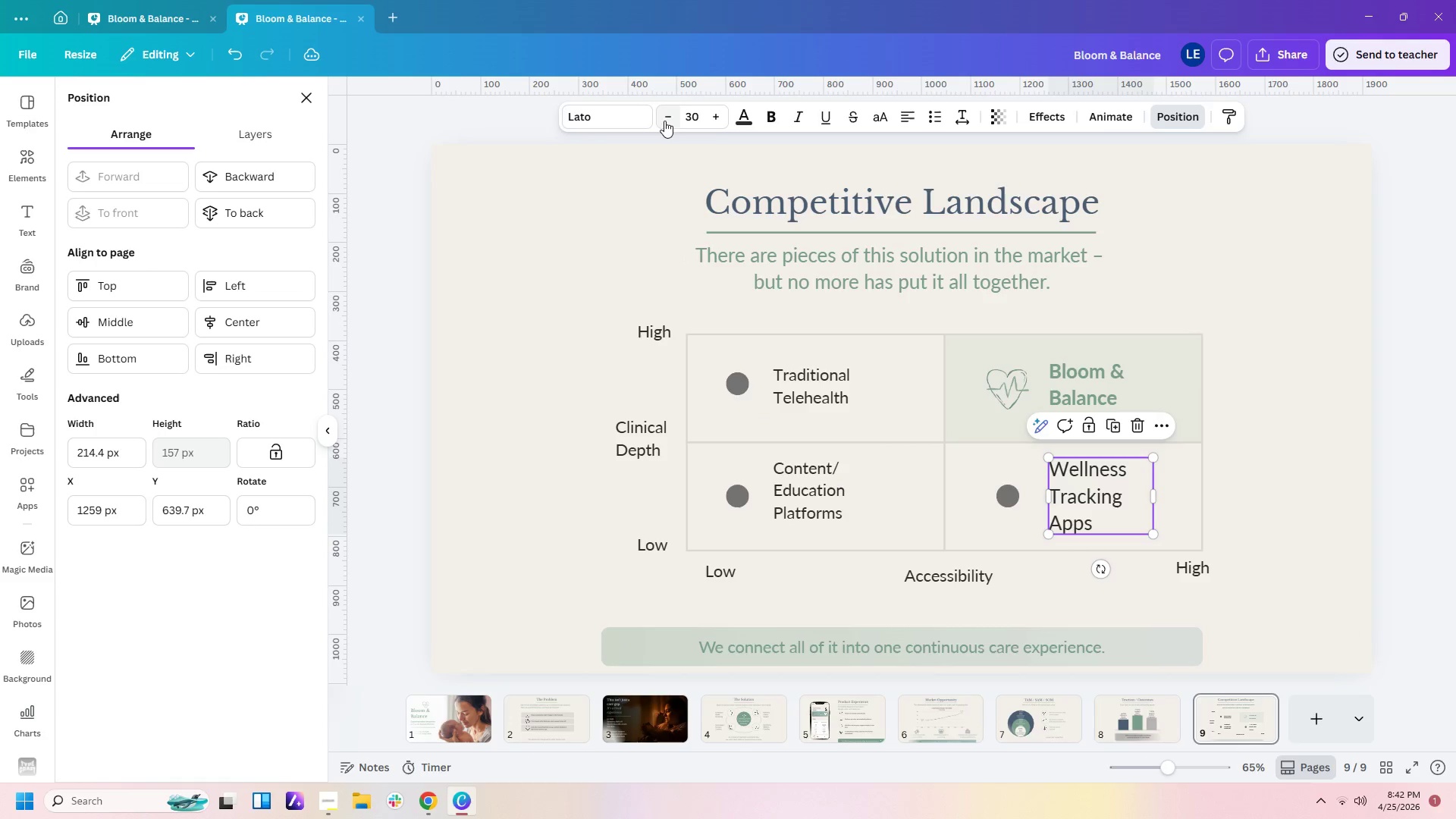 
double_click([664, 119])
 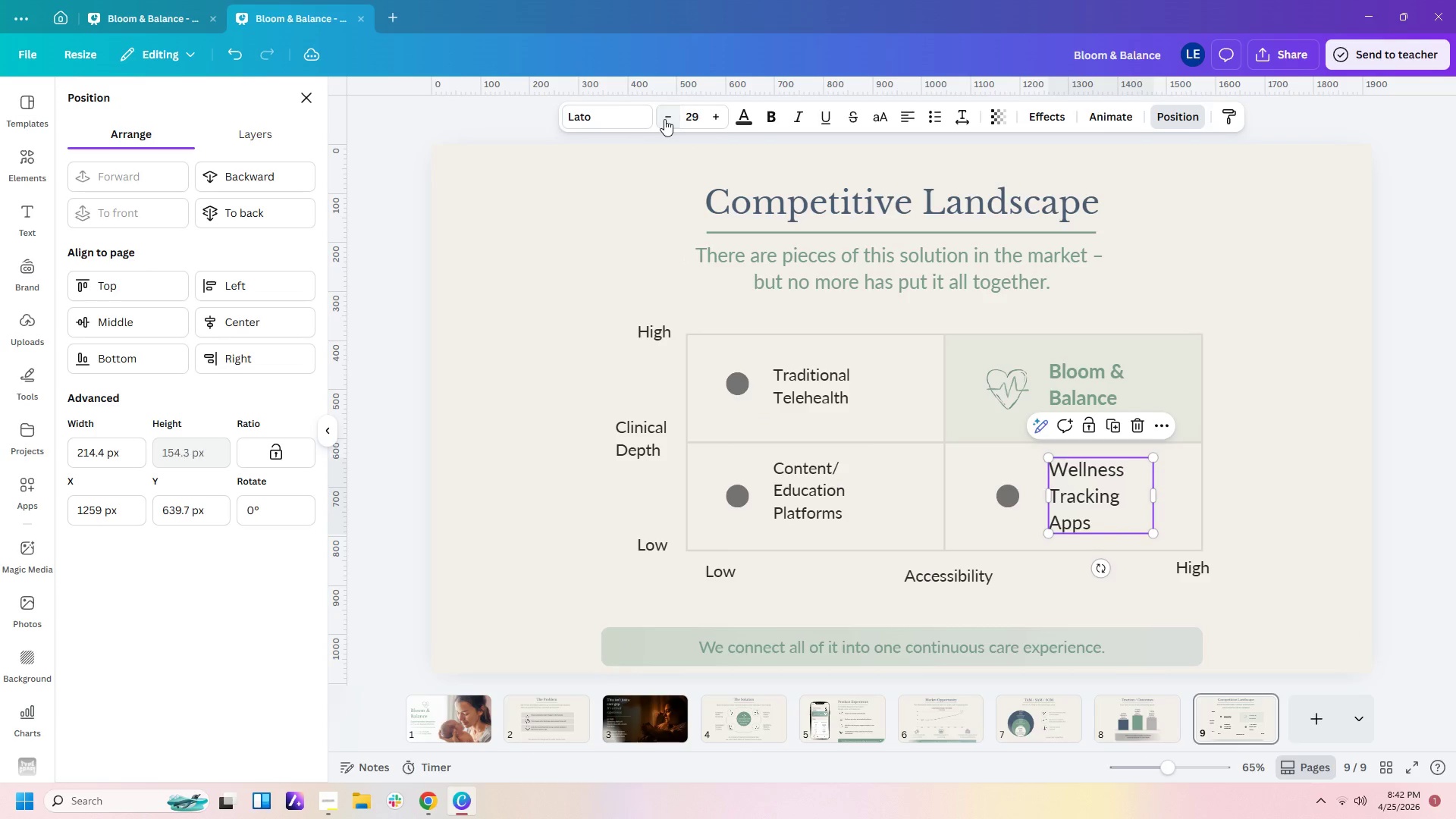 
triple_click([664, 119])
 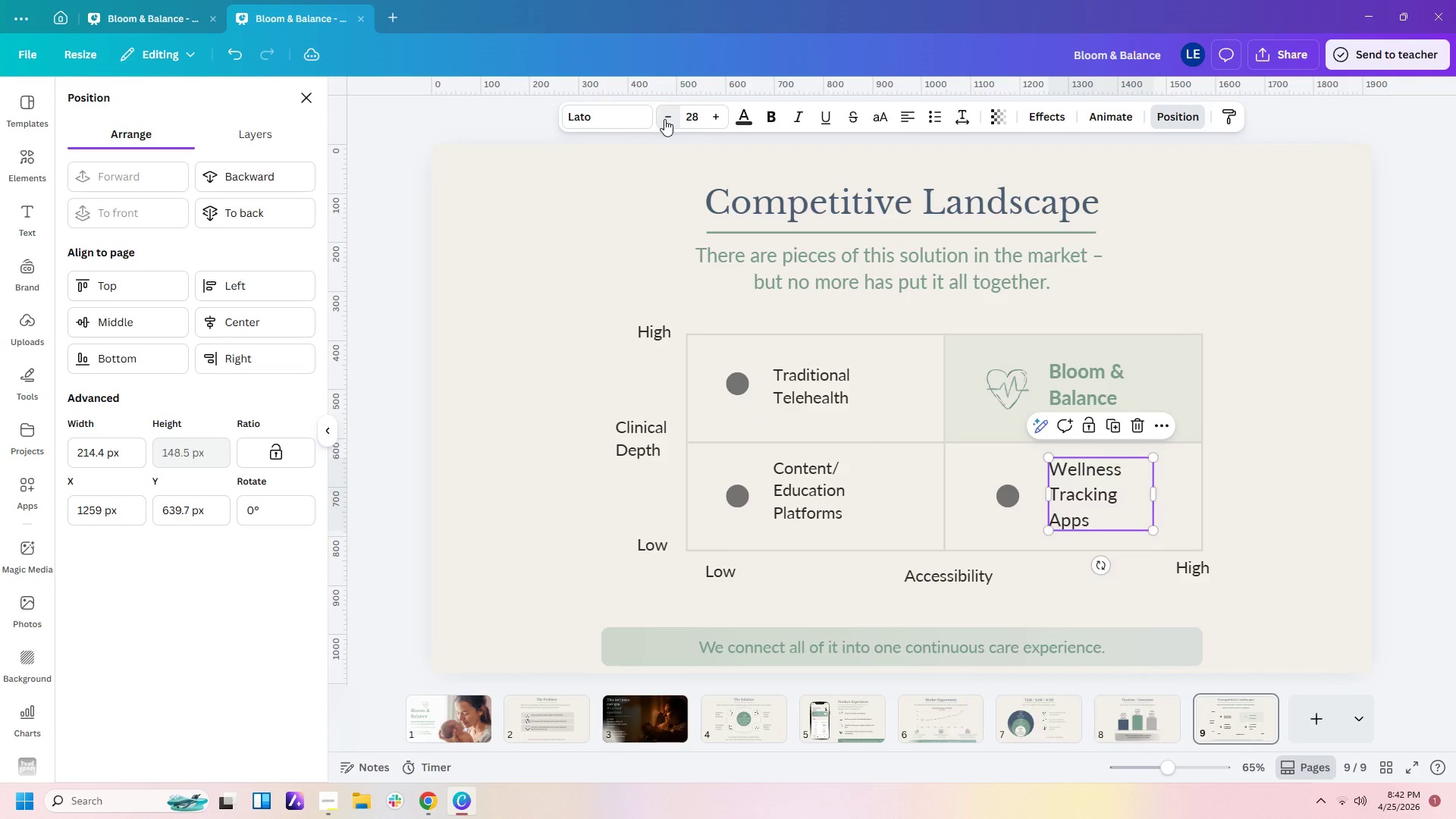 
triple_click([664, 119])
 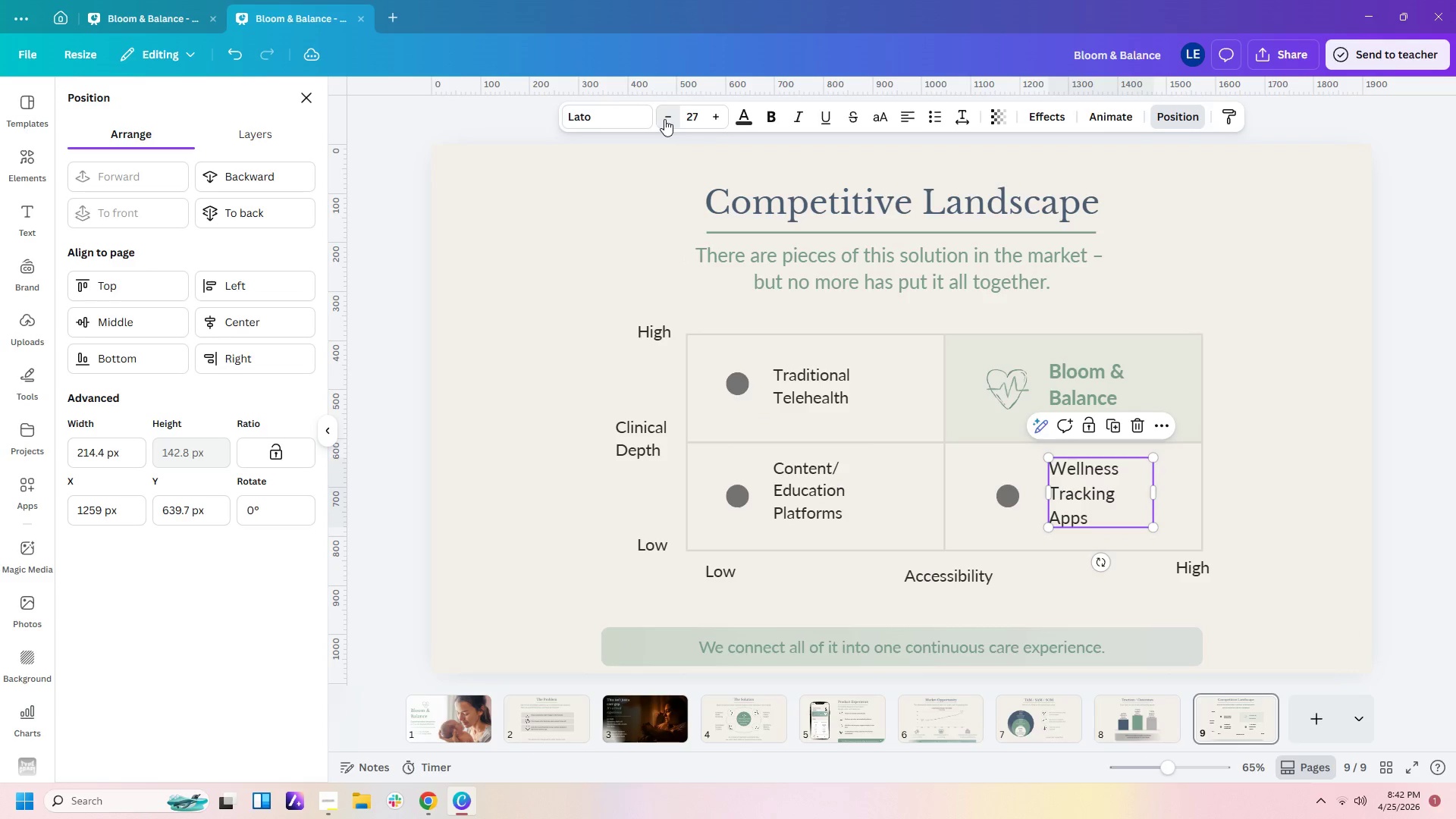 
triple_click([664, 119])
 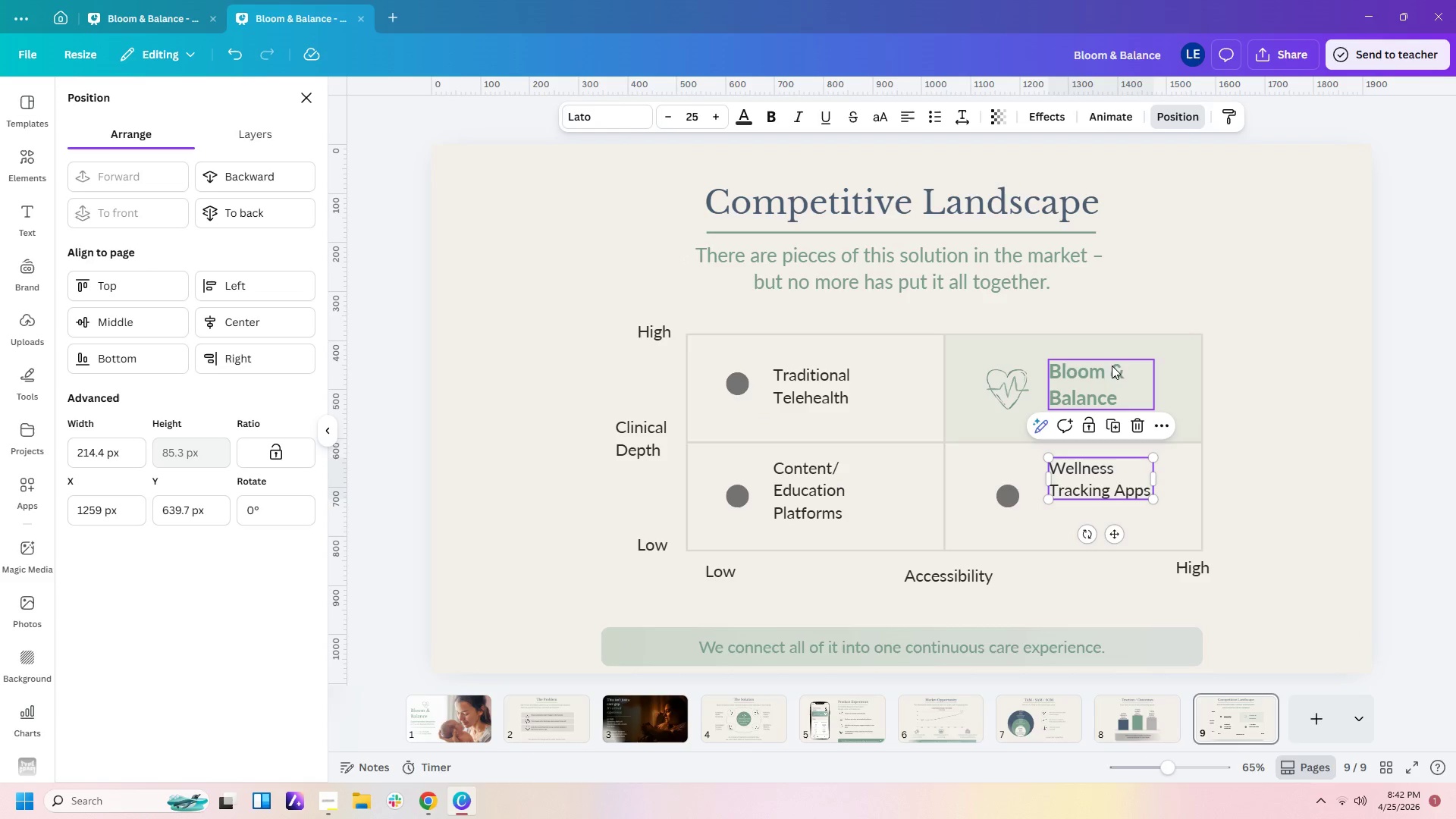 
left_click([1097, 375])
 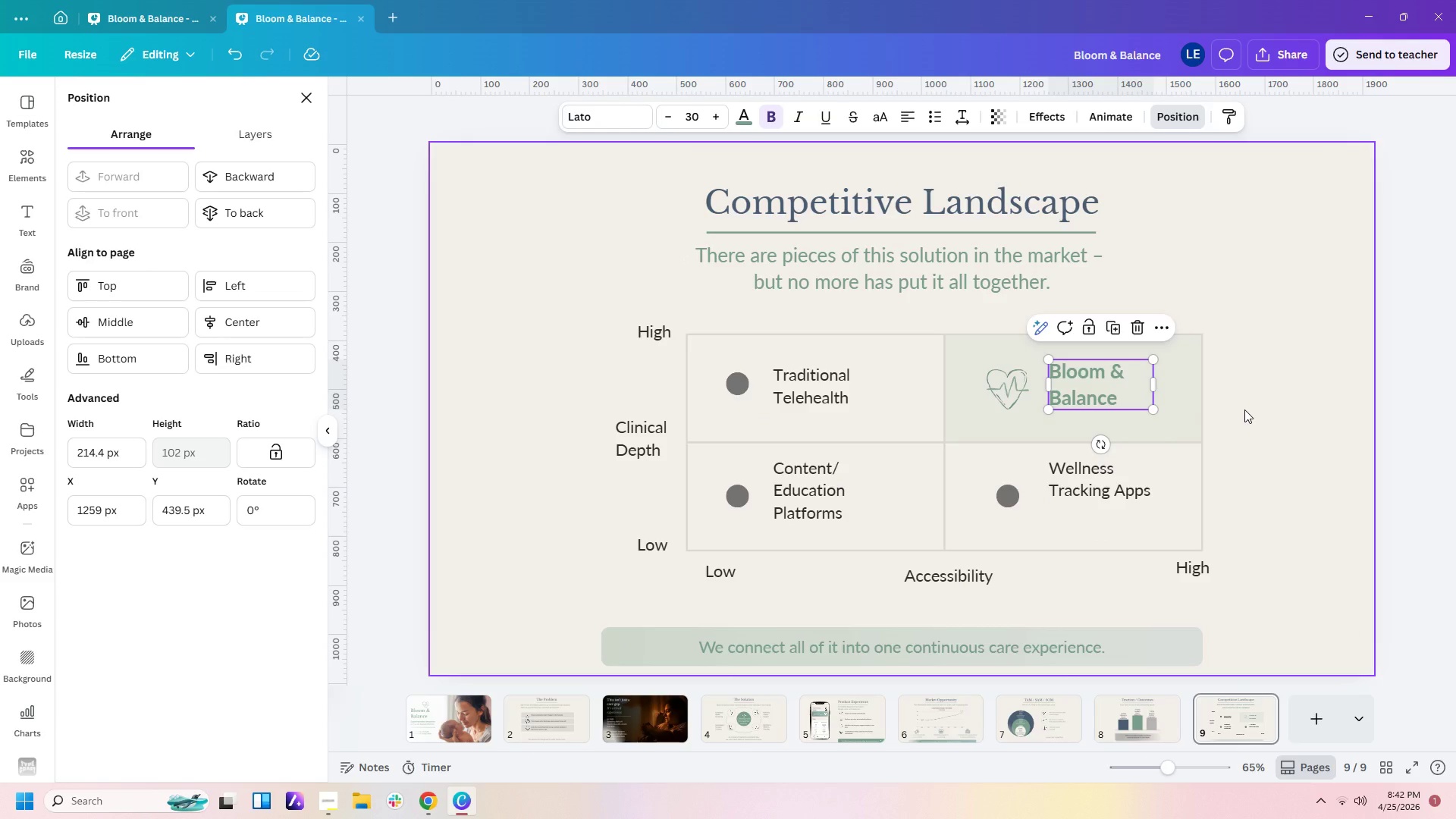 
left_click([1244, 410])
 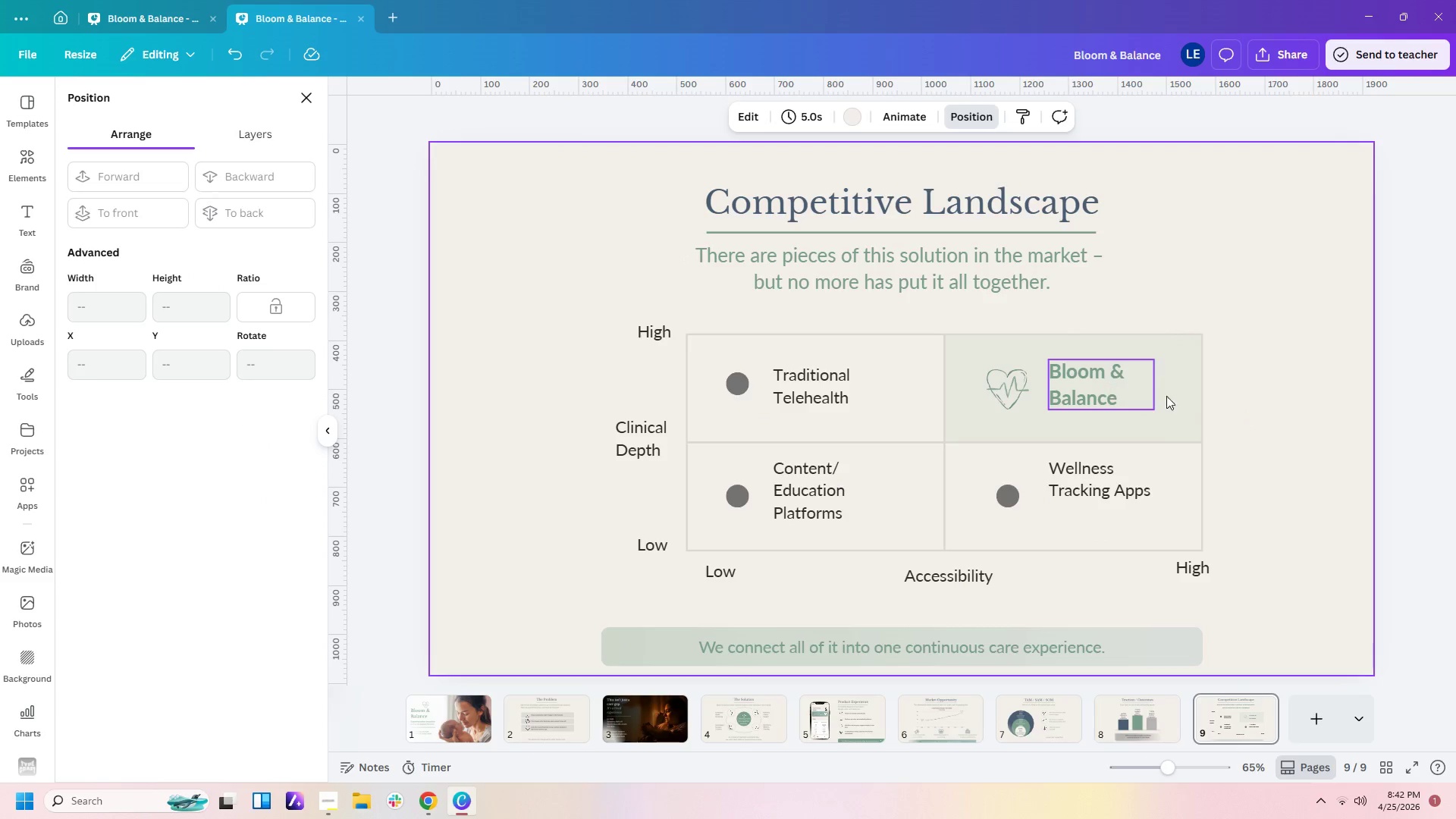 
left_click([1221, 405])
 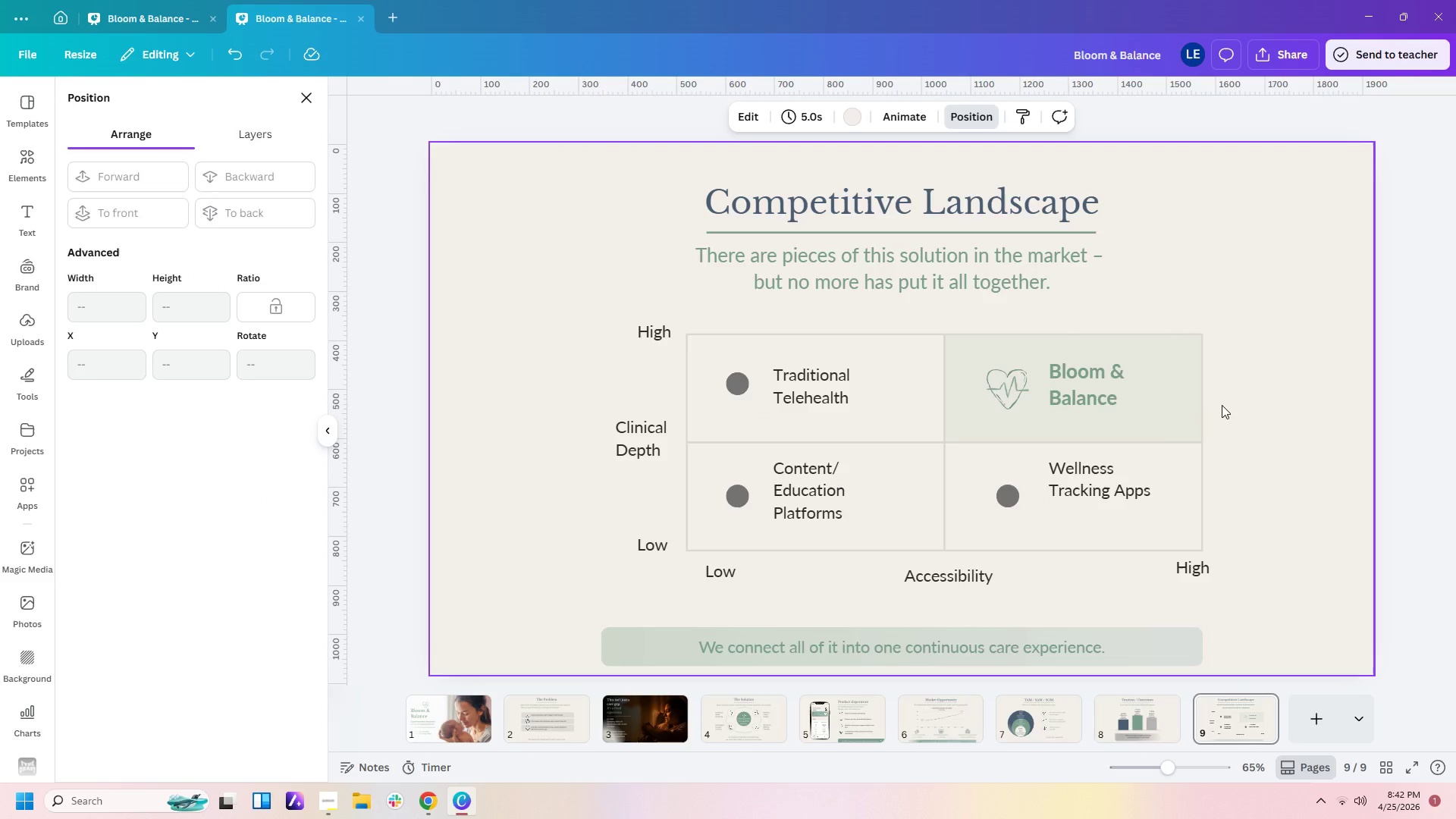 
left_click([1222, 425])
 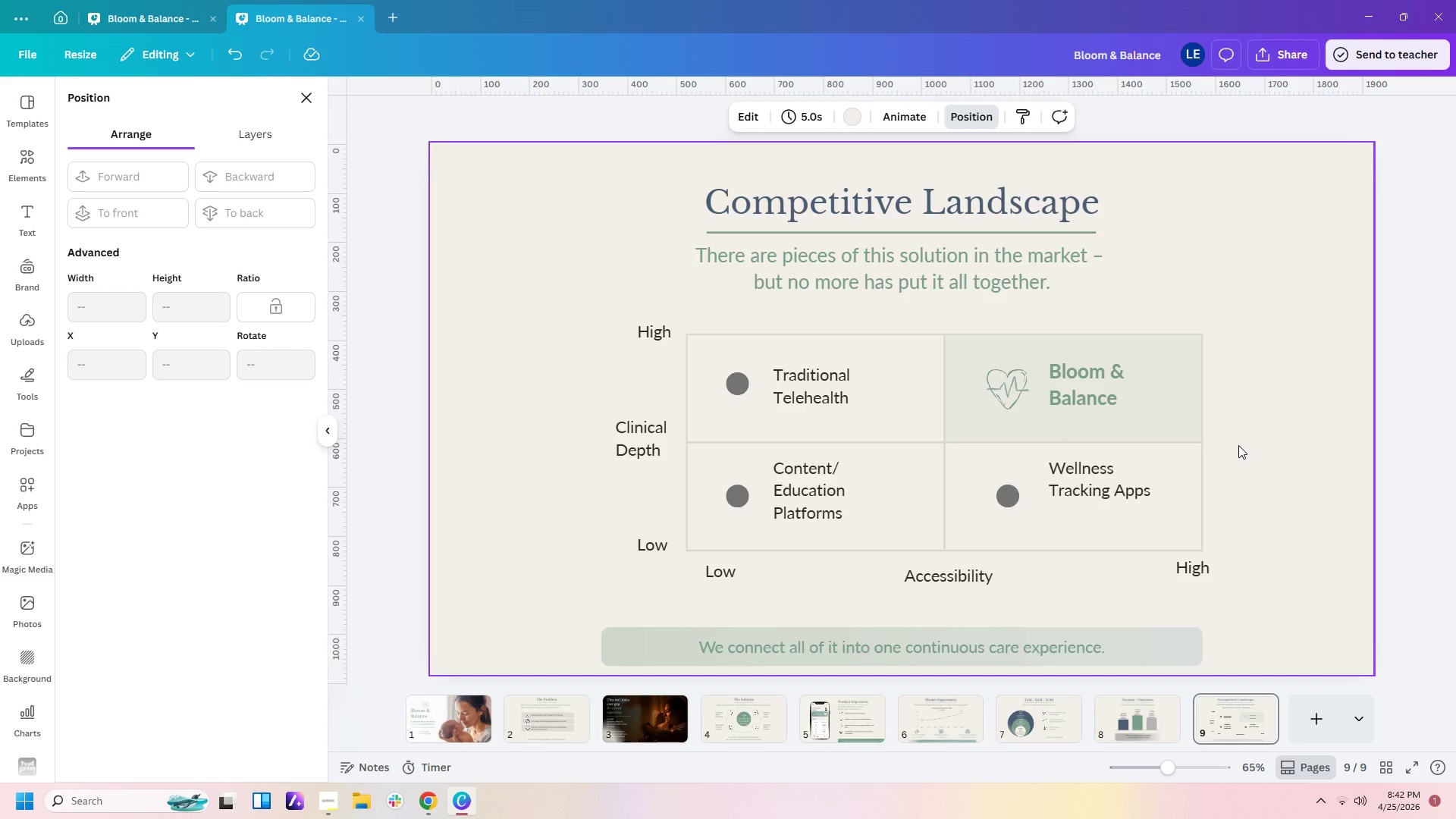 
left_click([1244, 463])
 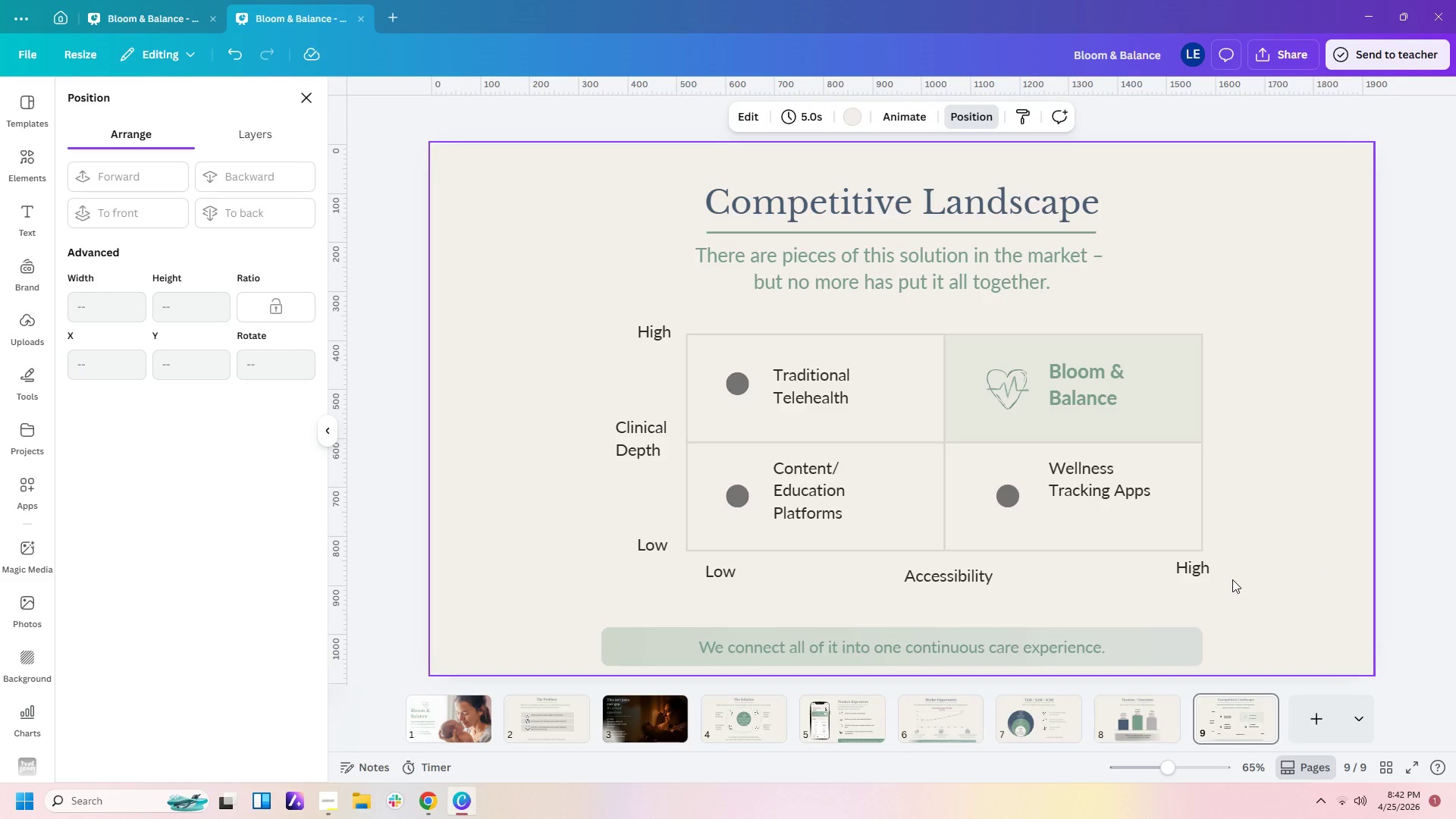 
left_click([1233, 579])
 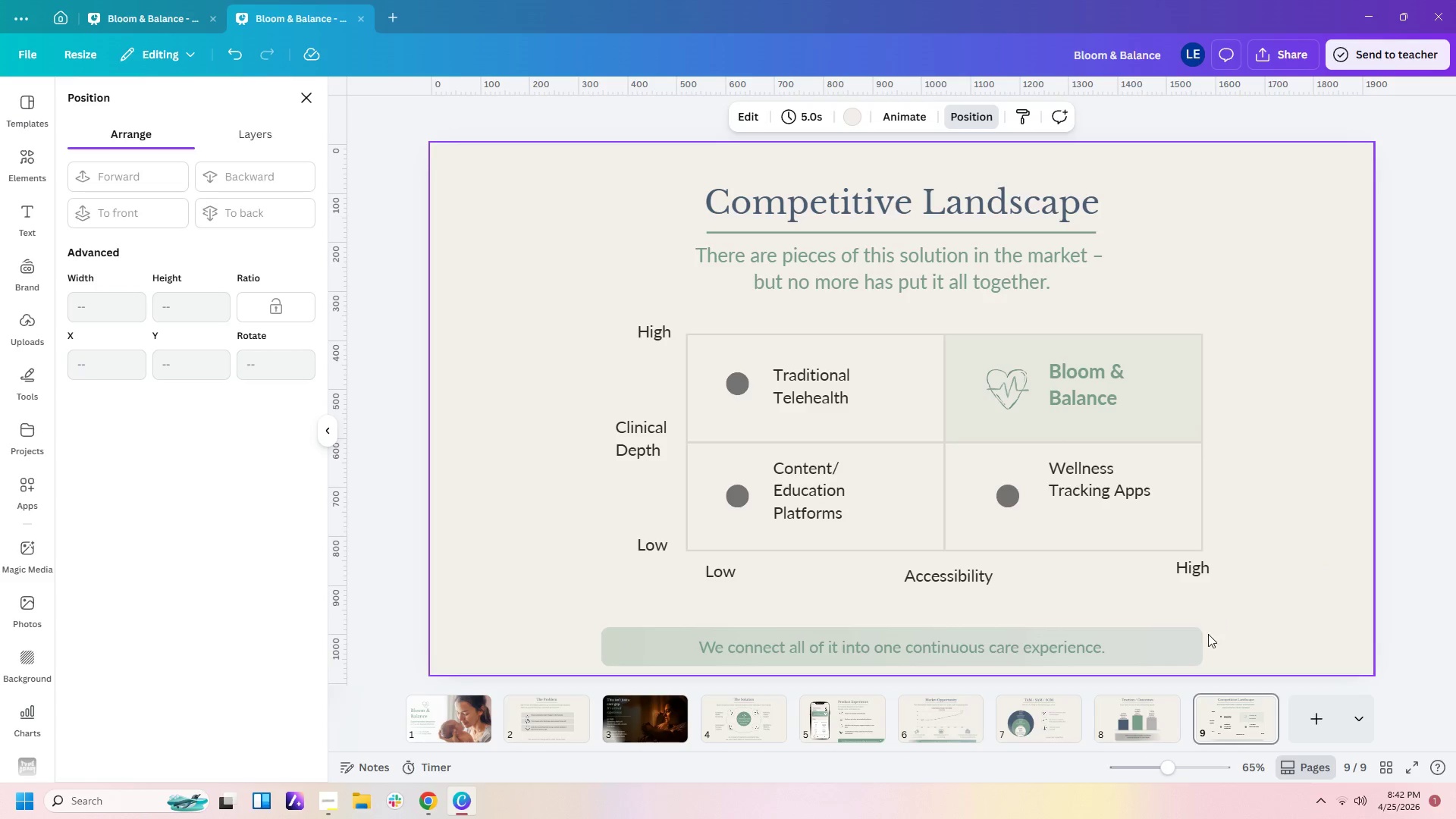 
left_click_drag(start_coordinate=[1237, 657], to_coordinate=[987, 623])
 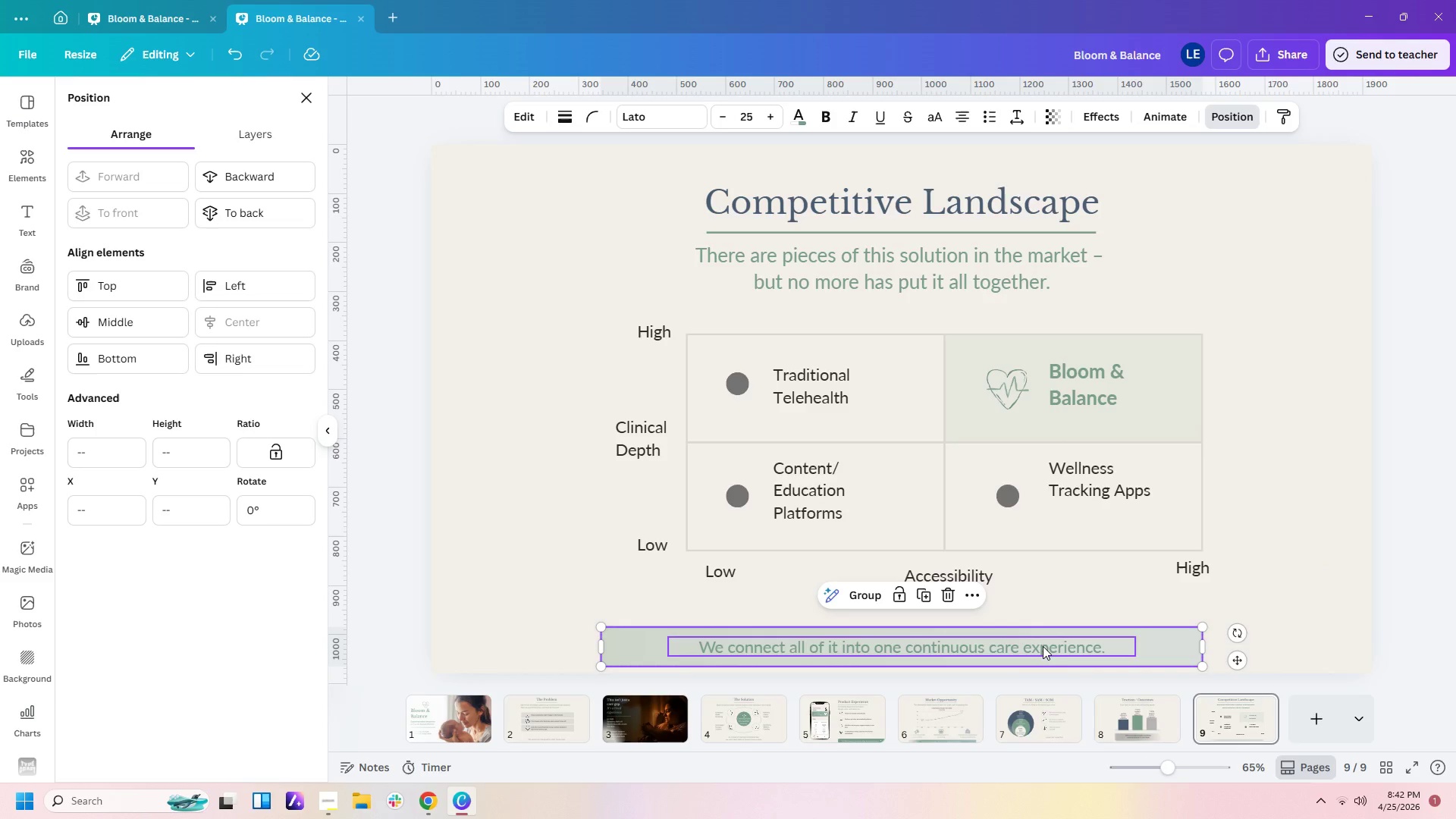 
left_click_drag(start_coordinate=[1043, 646], to_coordinate=[1043, 632])
 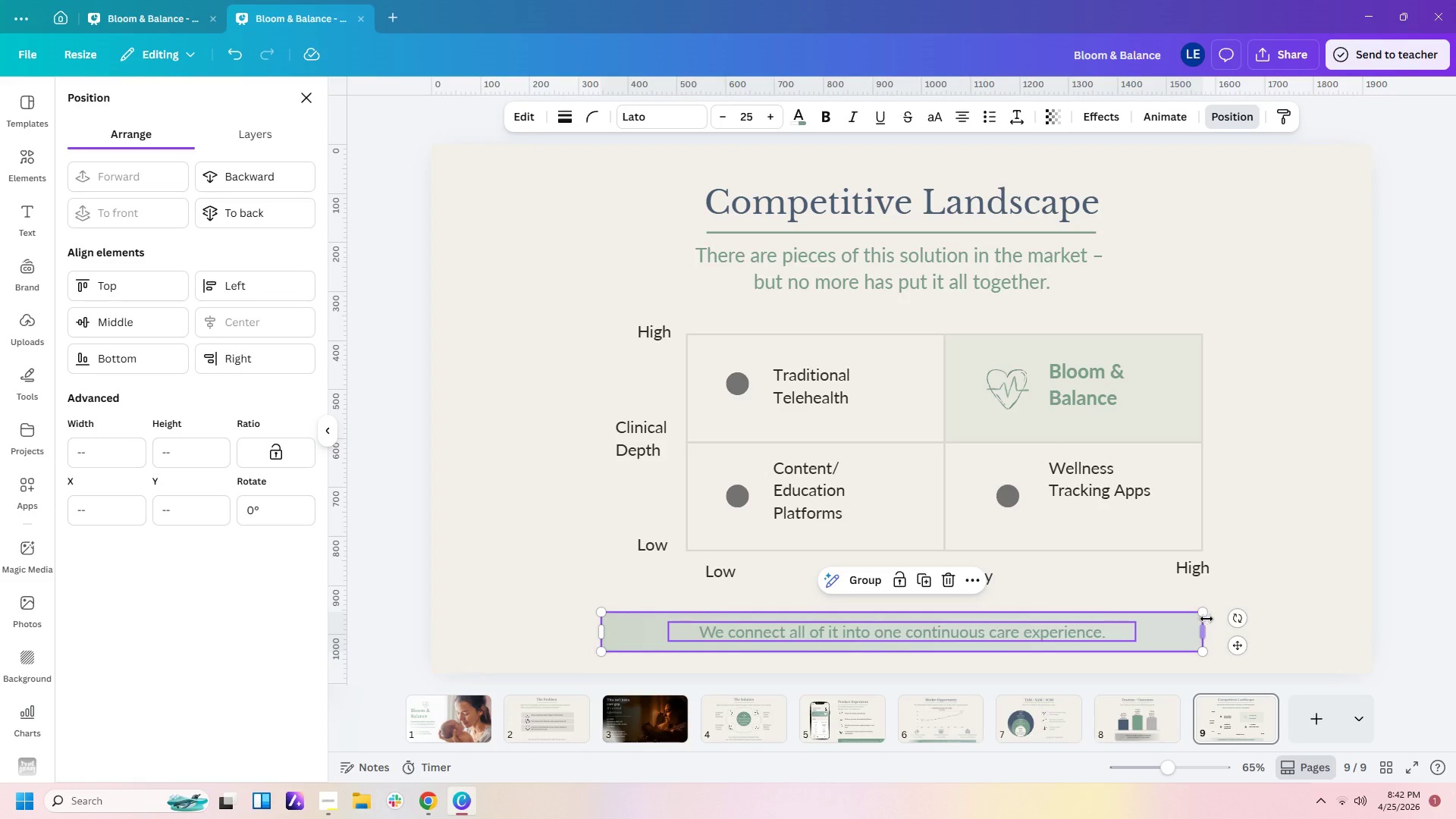 
left_click([1207, 619])
 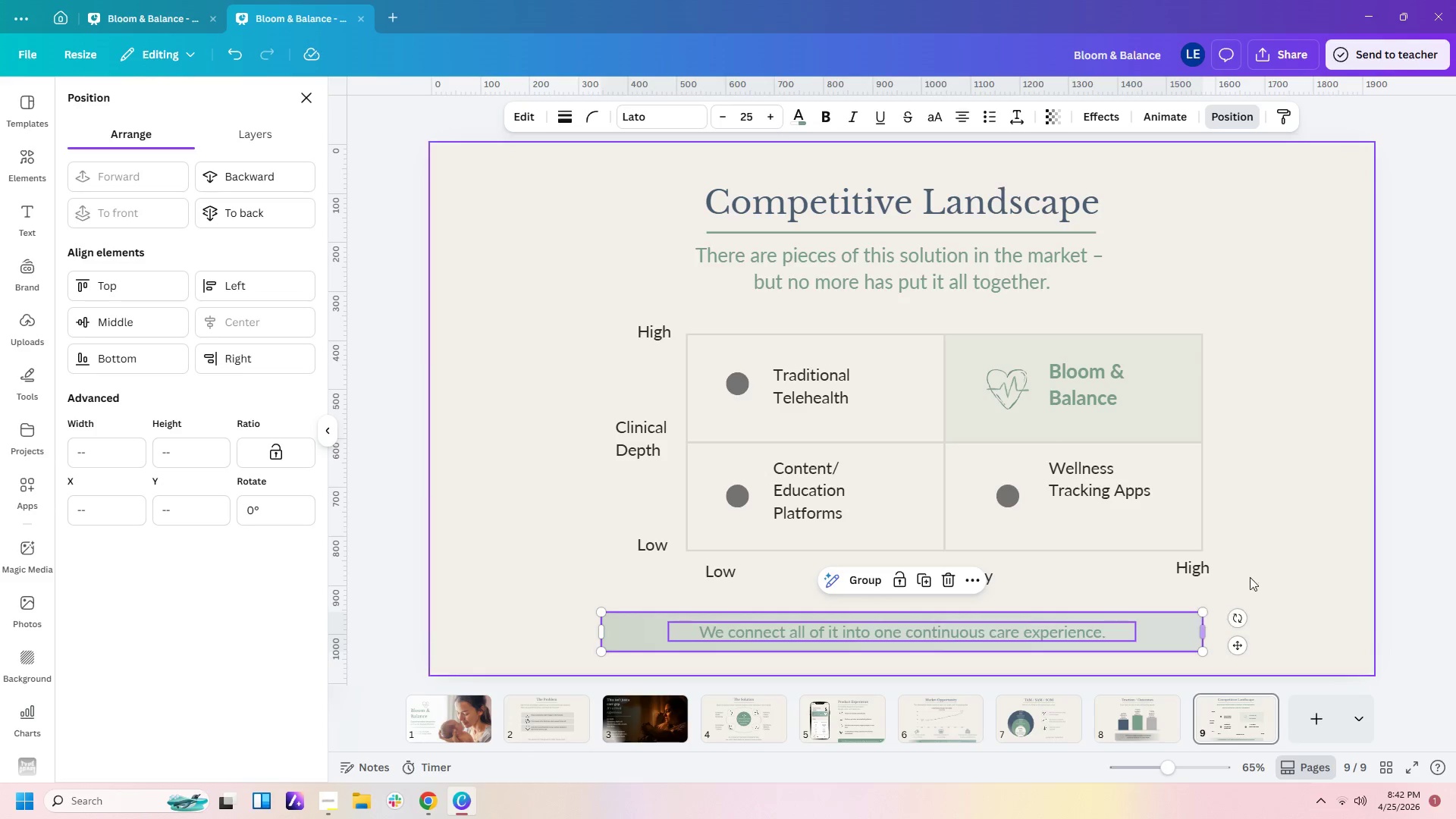 
left_click([1253, 568])
 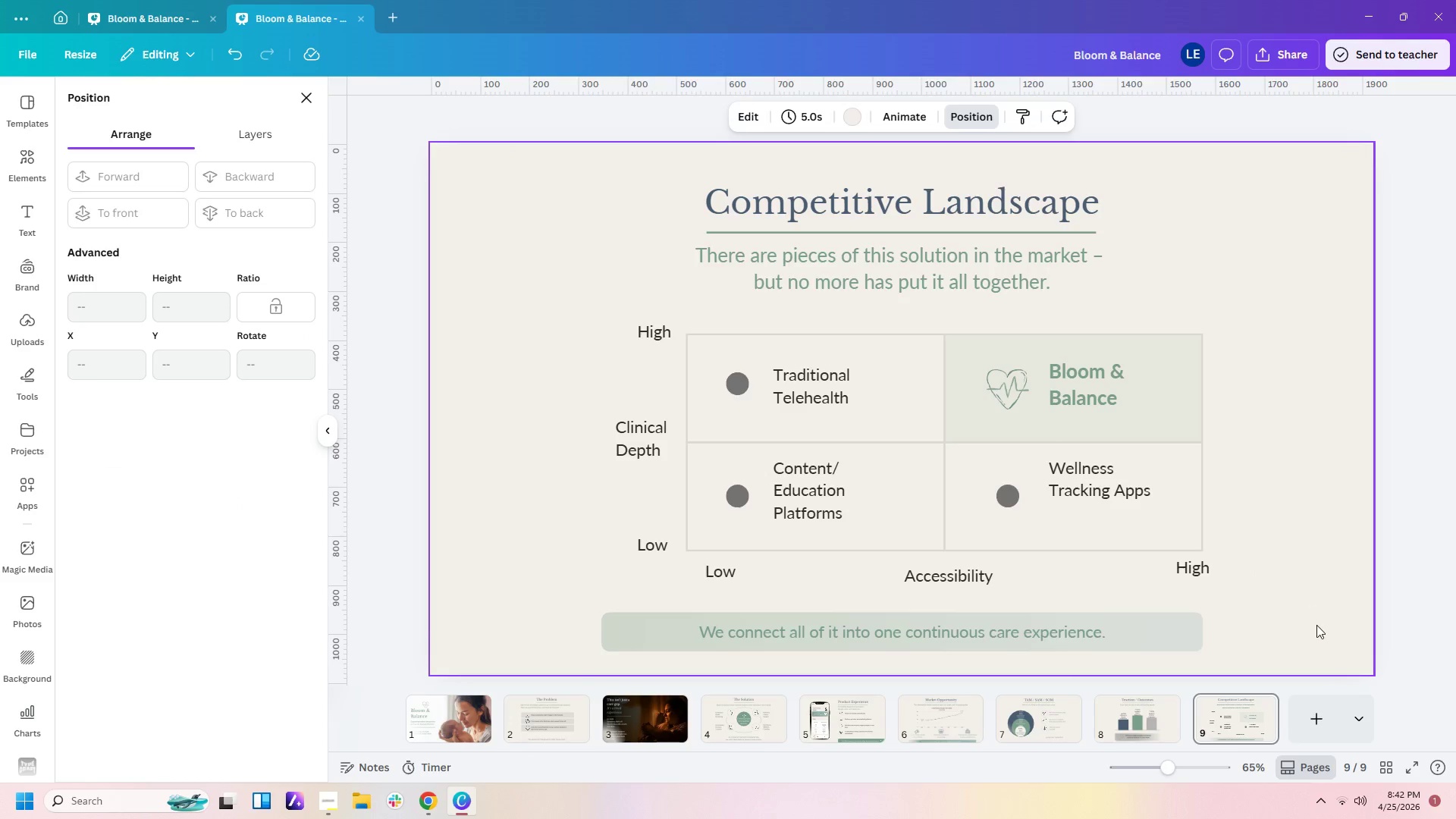 
left_click([1311, 699])
 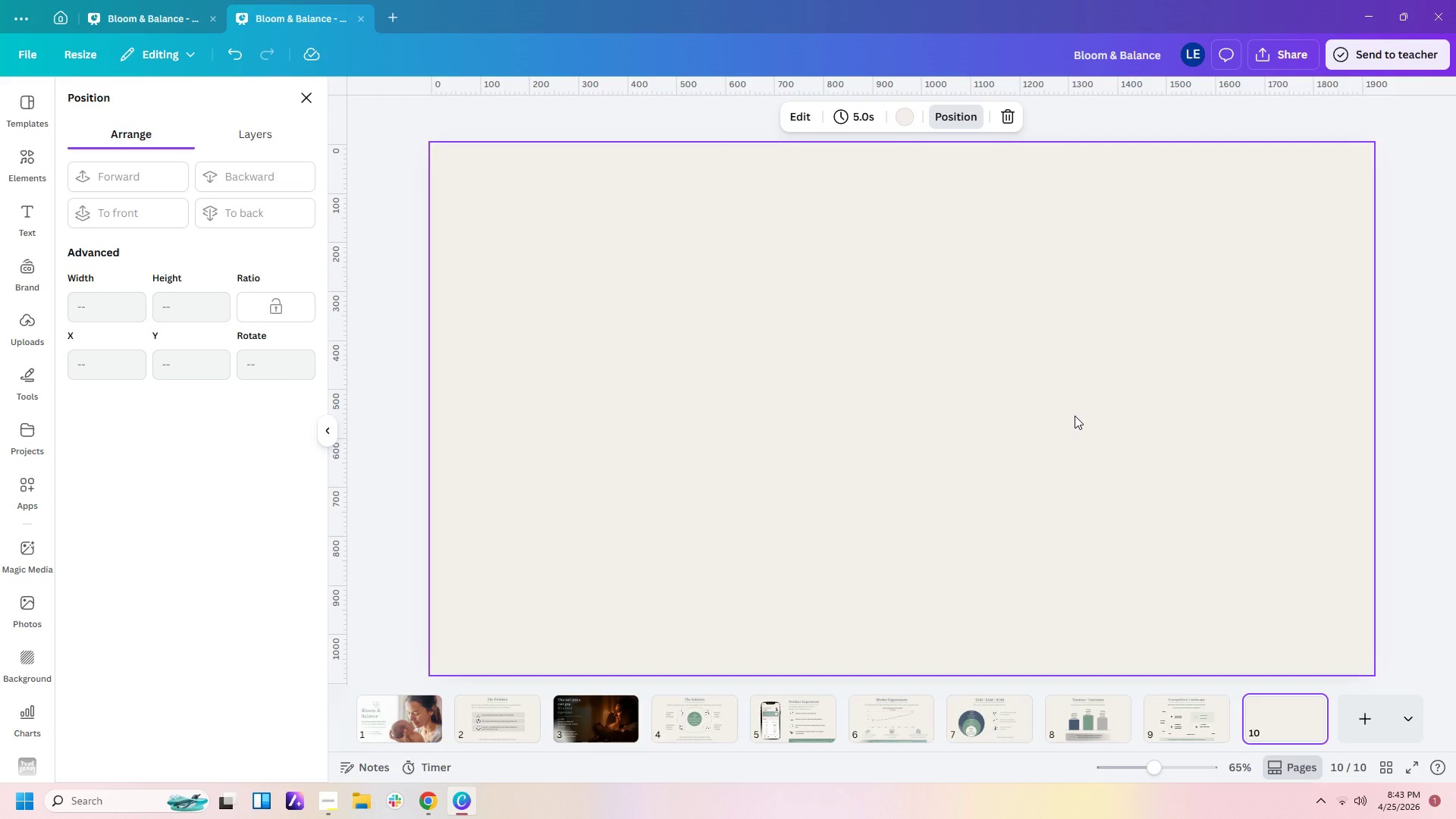 
wait(65.38)
 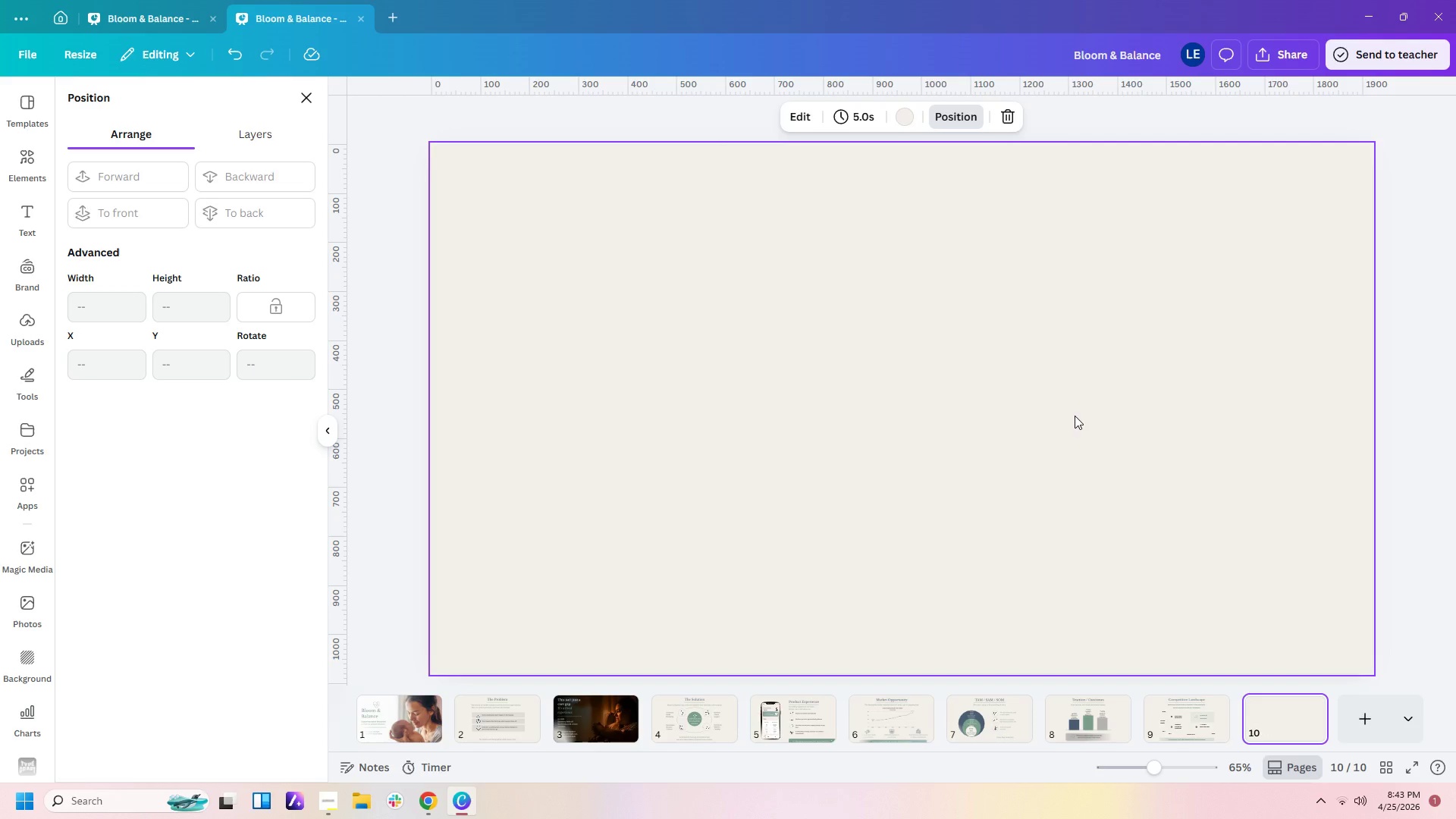 
left_click([1291, 706])
 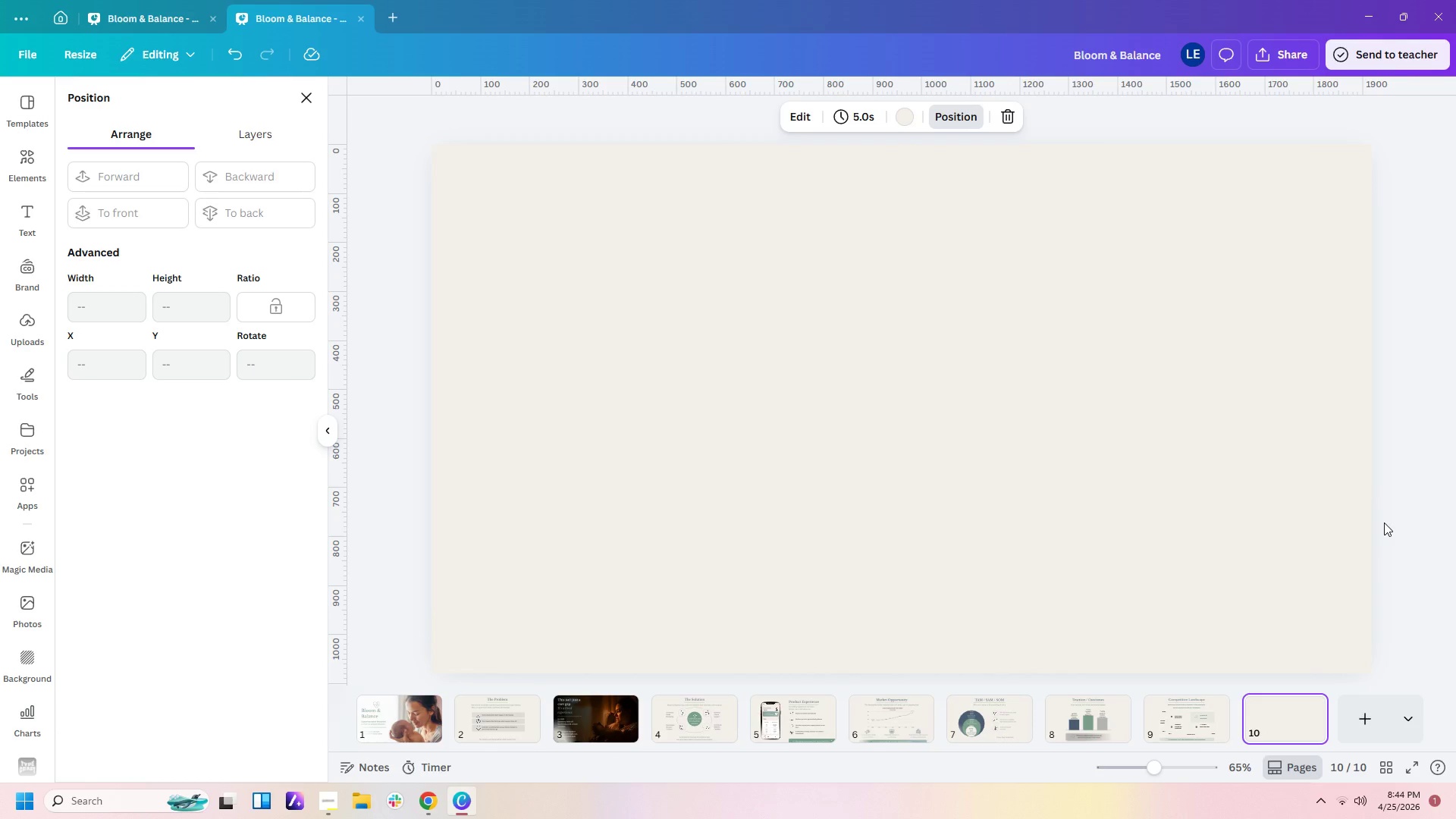 
left_click([1326, 457])
 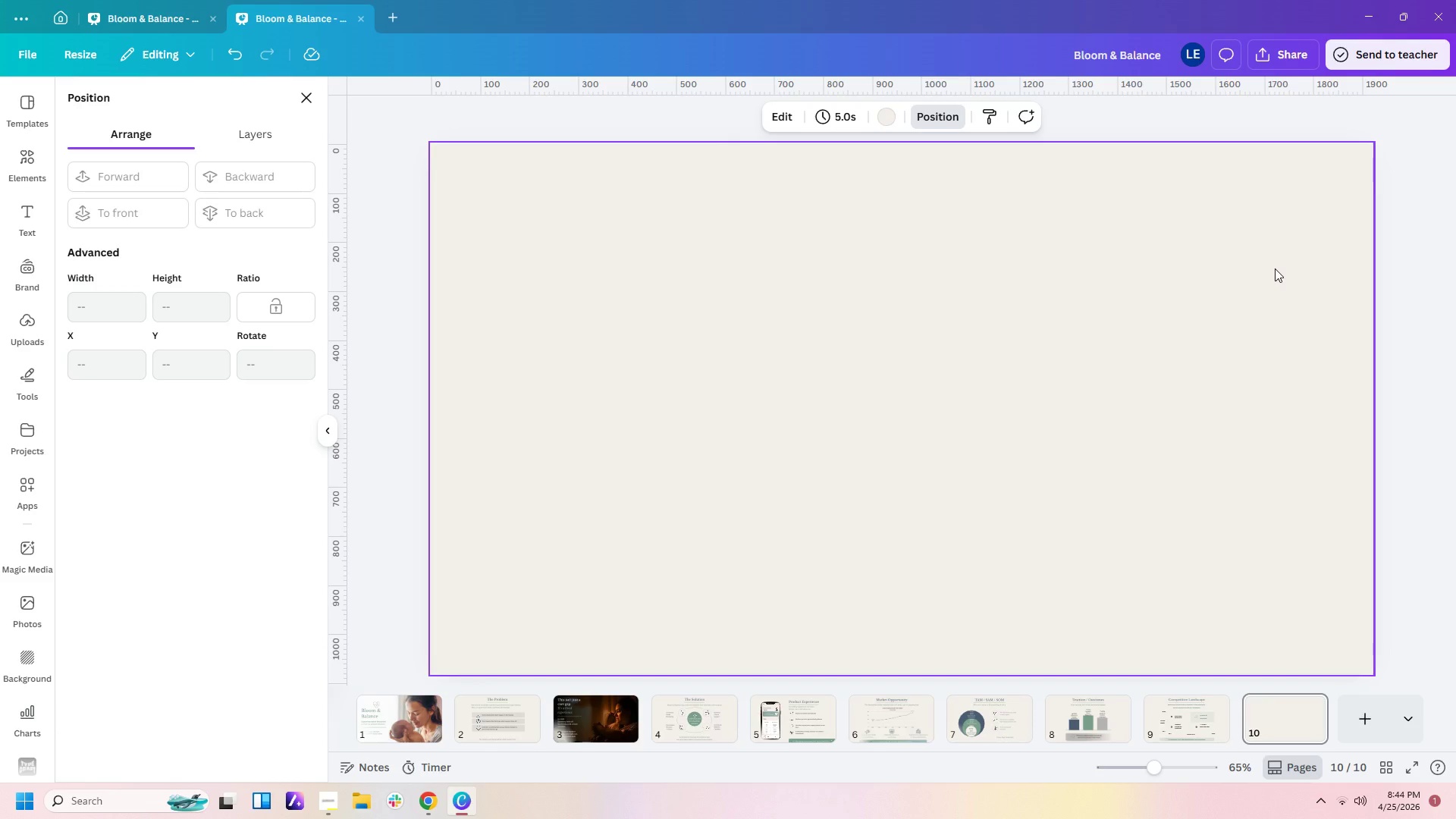 
wait(24.59)
 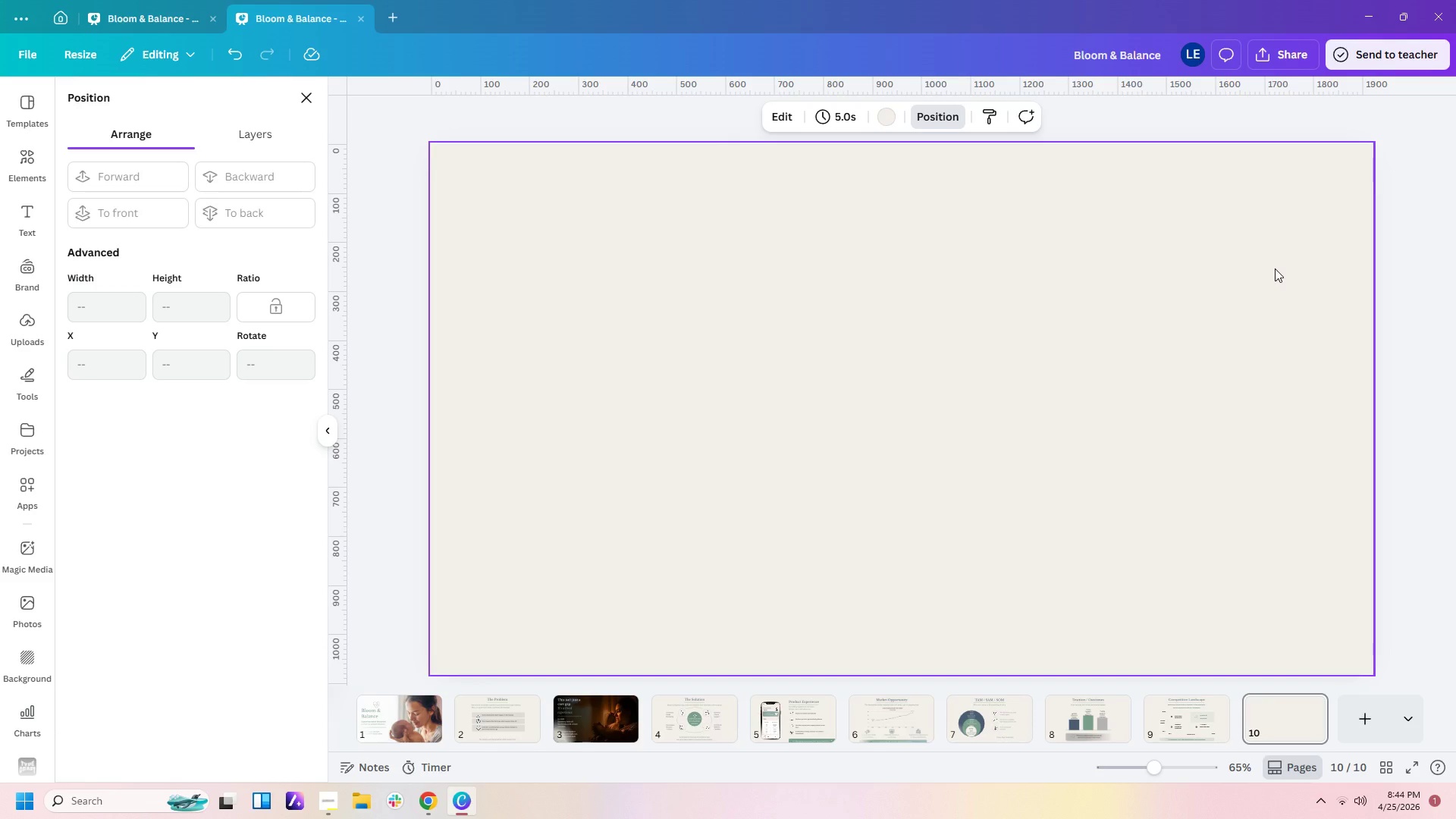 
left_click([1209, 722])
 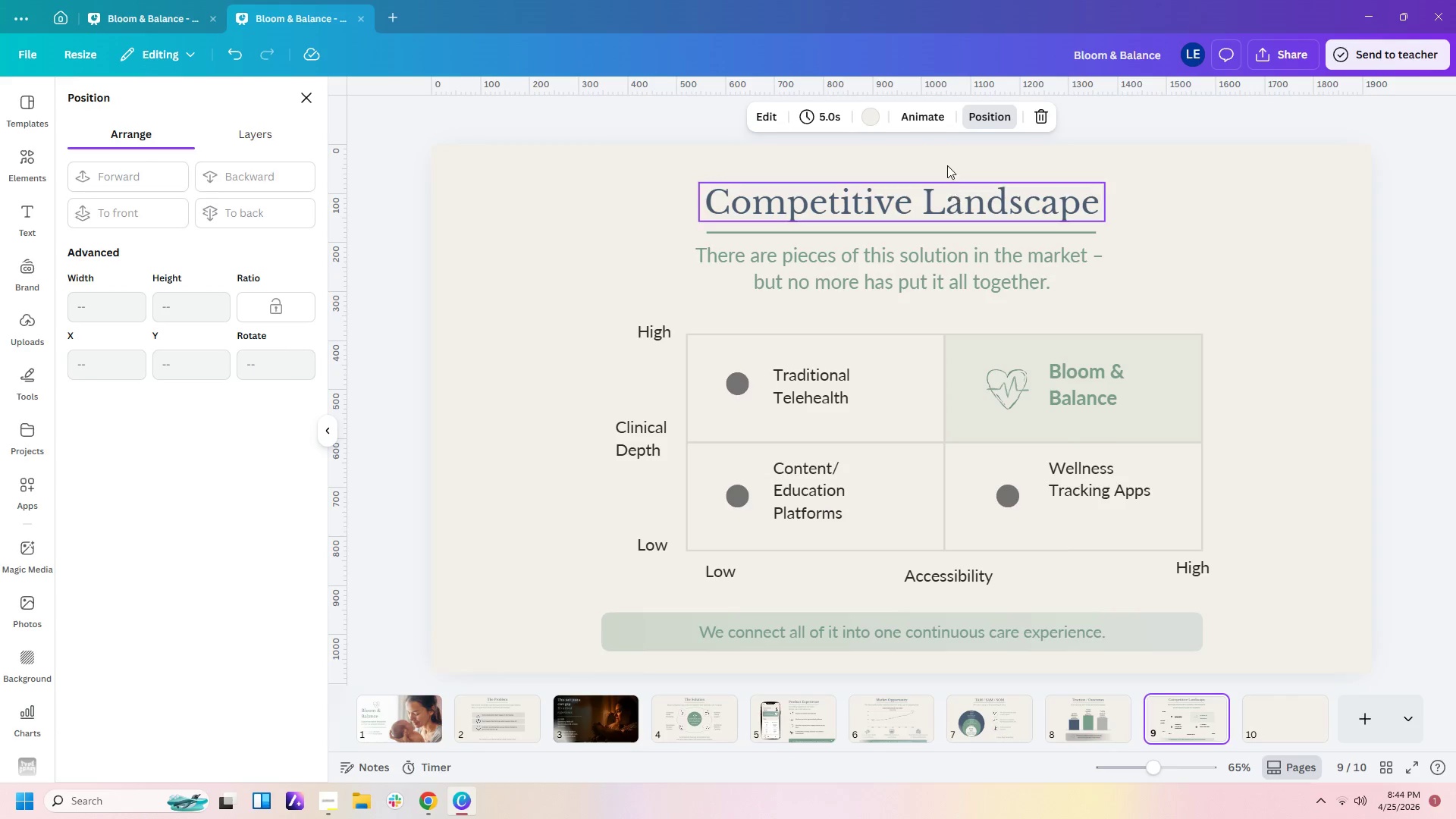 
left_click_drag(start_coordinate=[943, 149], to_coordinate=[943, 282])
 